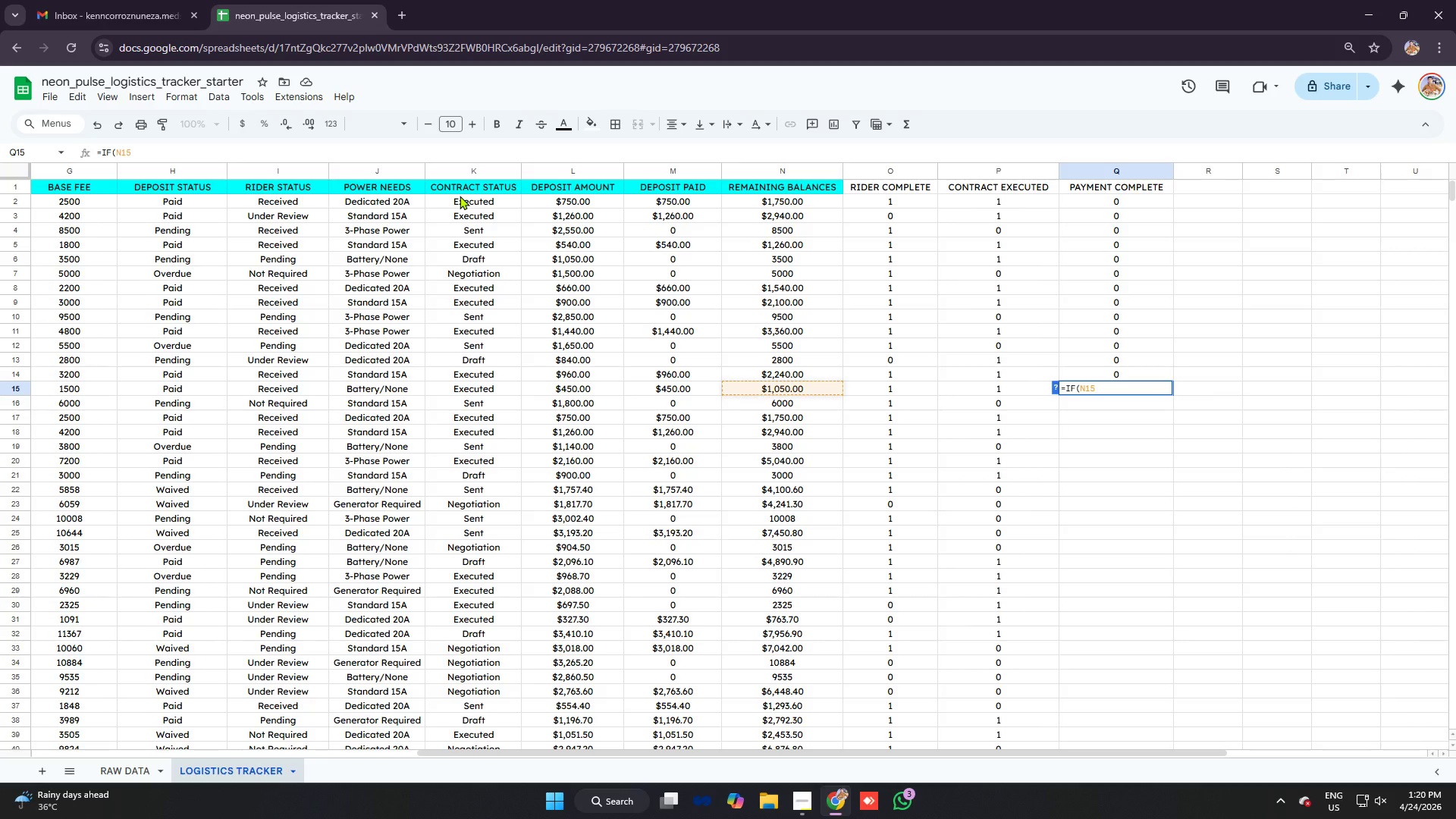 
key(Control+ControlLeft)
 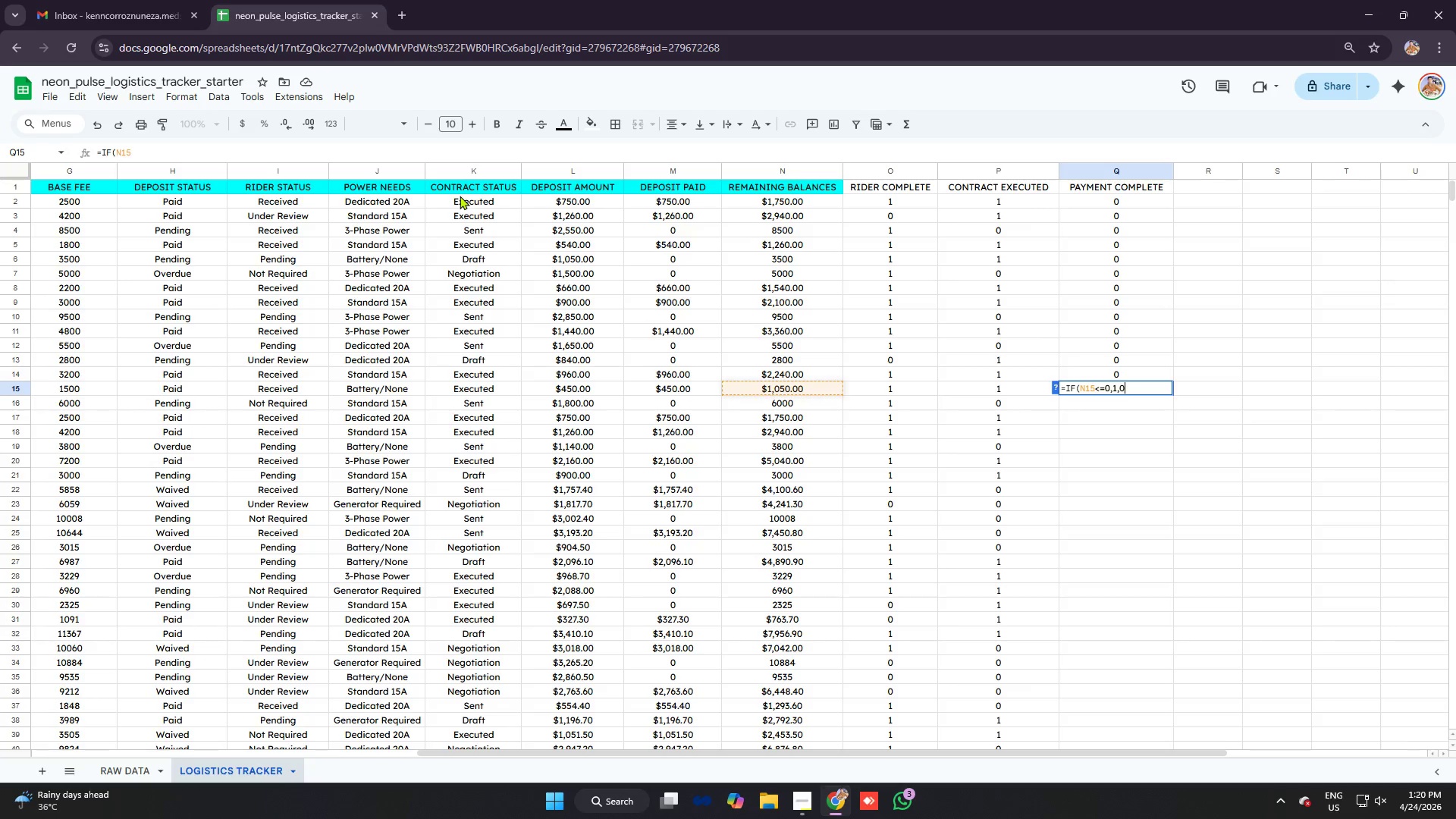 
key(Control+V)
 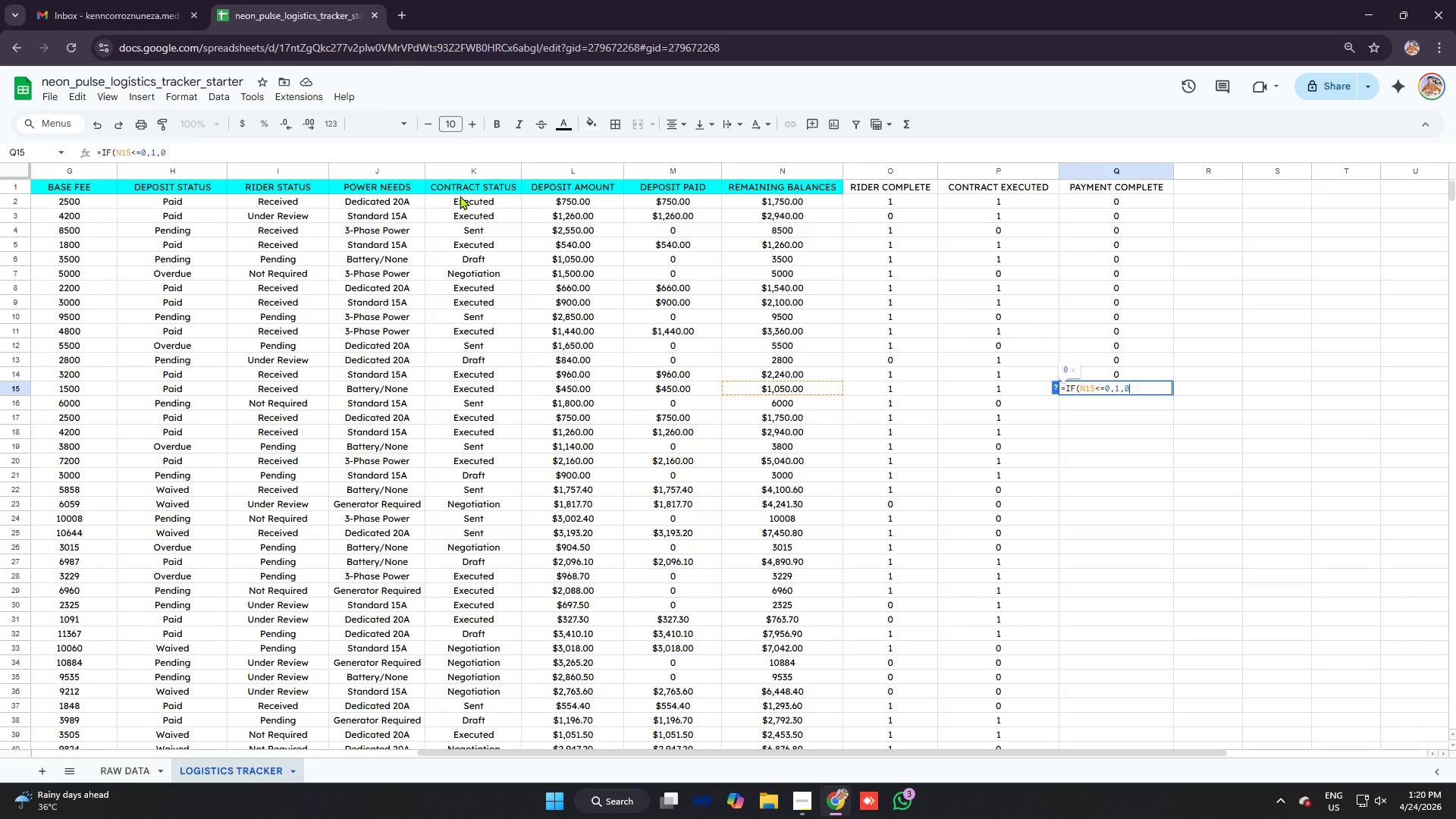 
key(Enter)
 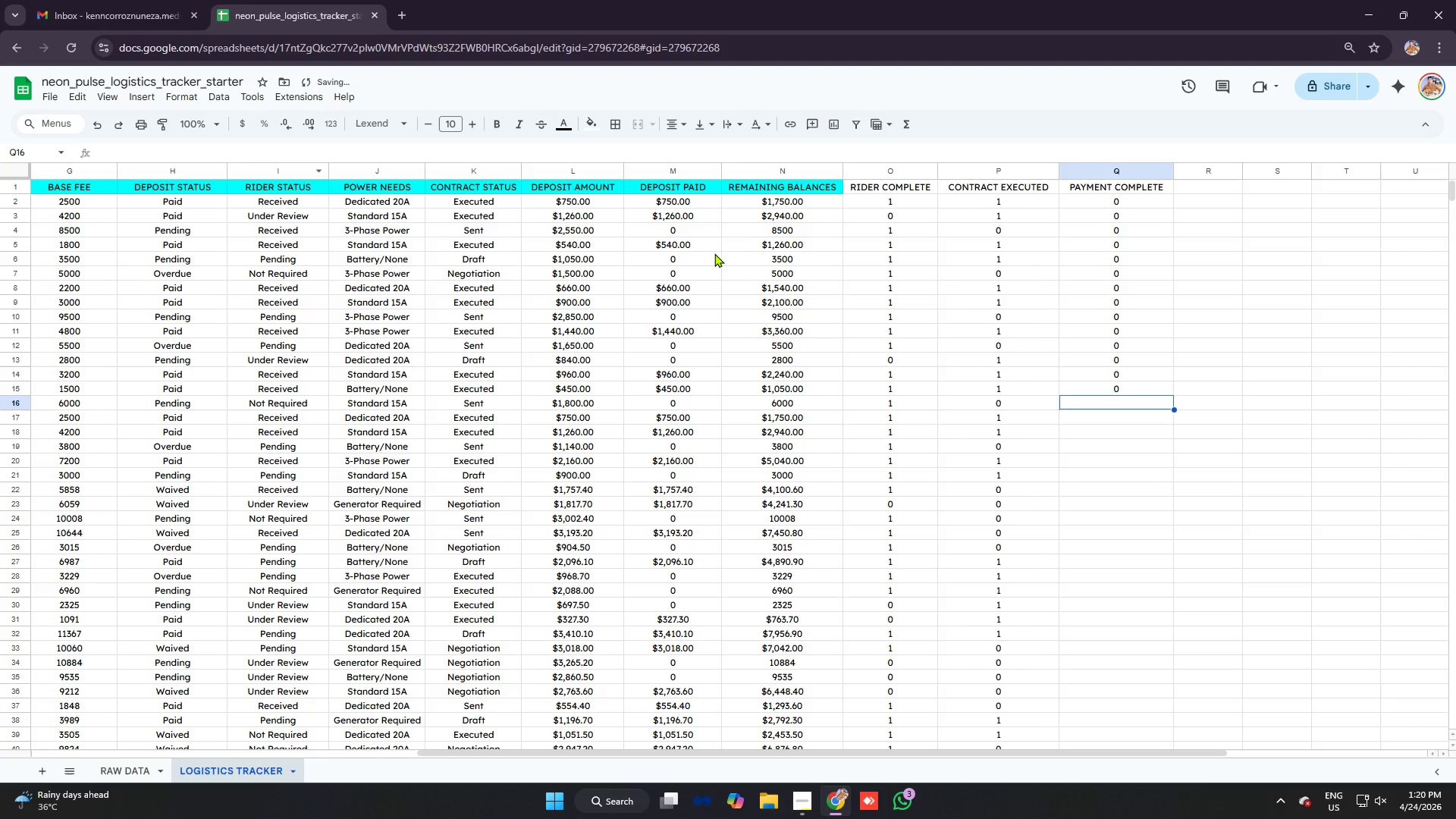 
scroll: coordinate [787, 292], scroll_direction: down, amount: 2.0
 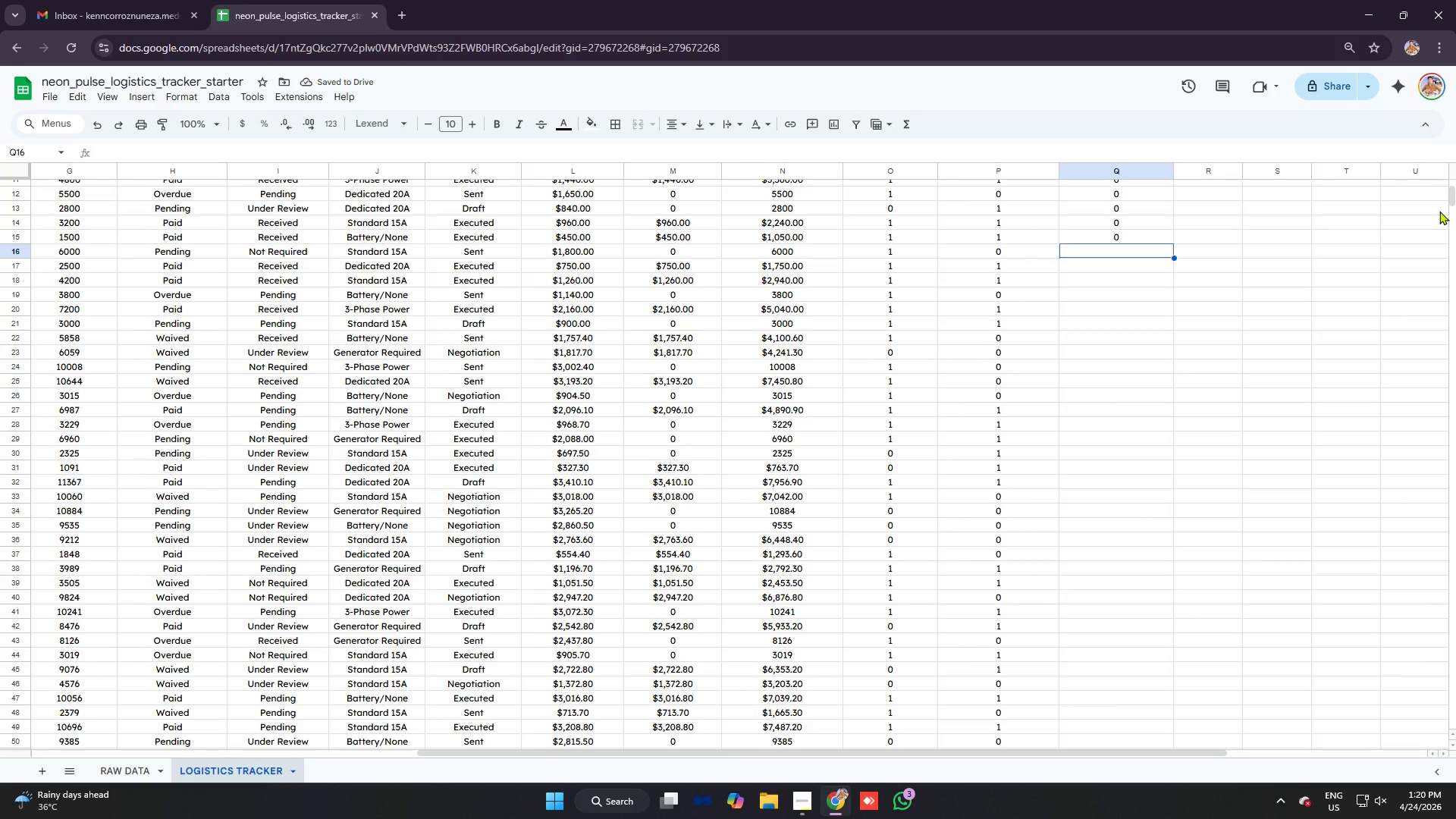 
left_click_drag(start_coordinate=[1454, 196], to_coordinate=[1445, 196])
 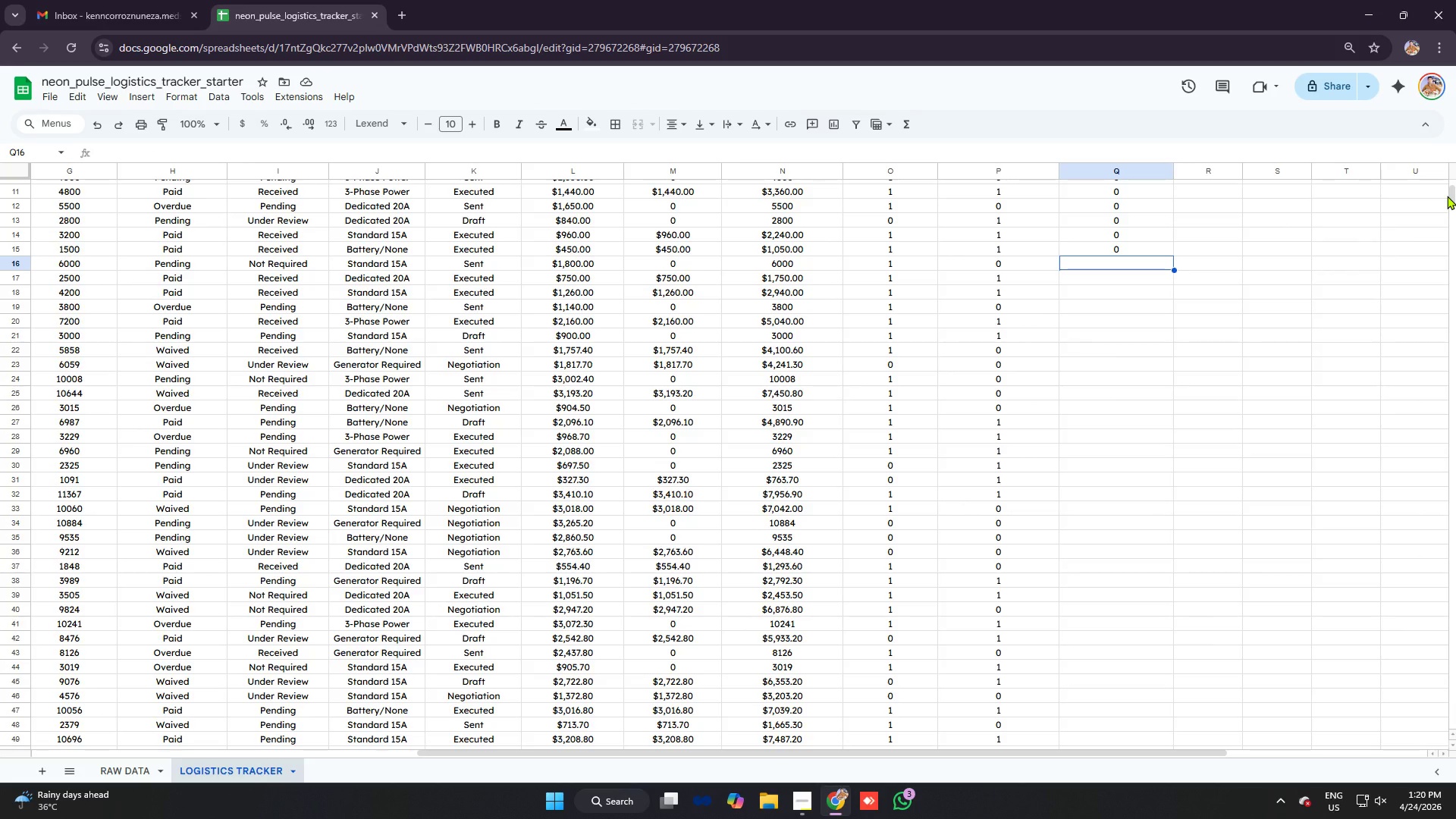 
type(=IF)
key(Tab)
 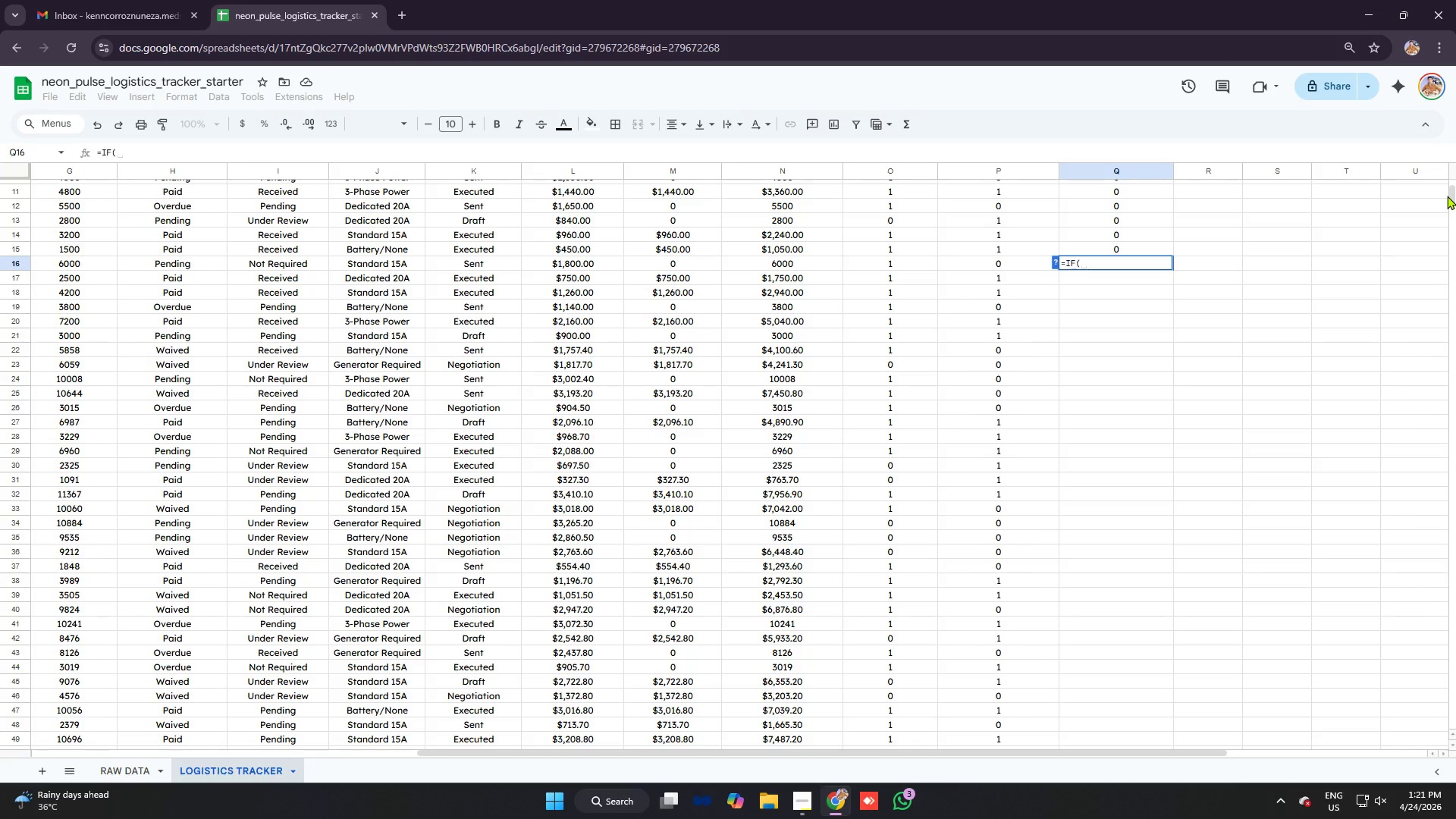 
wait(14.53)
 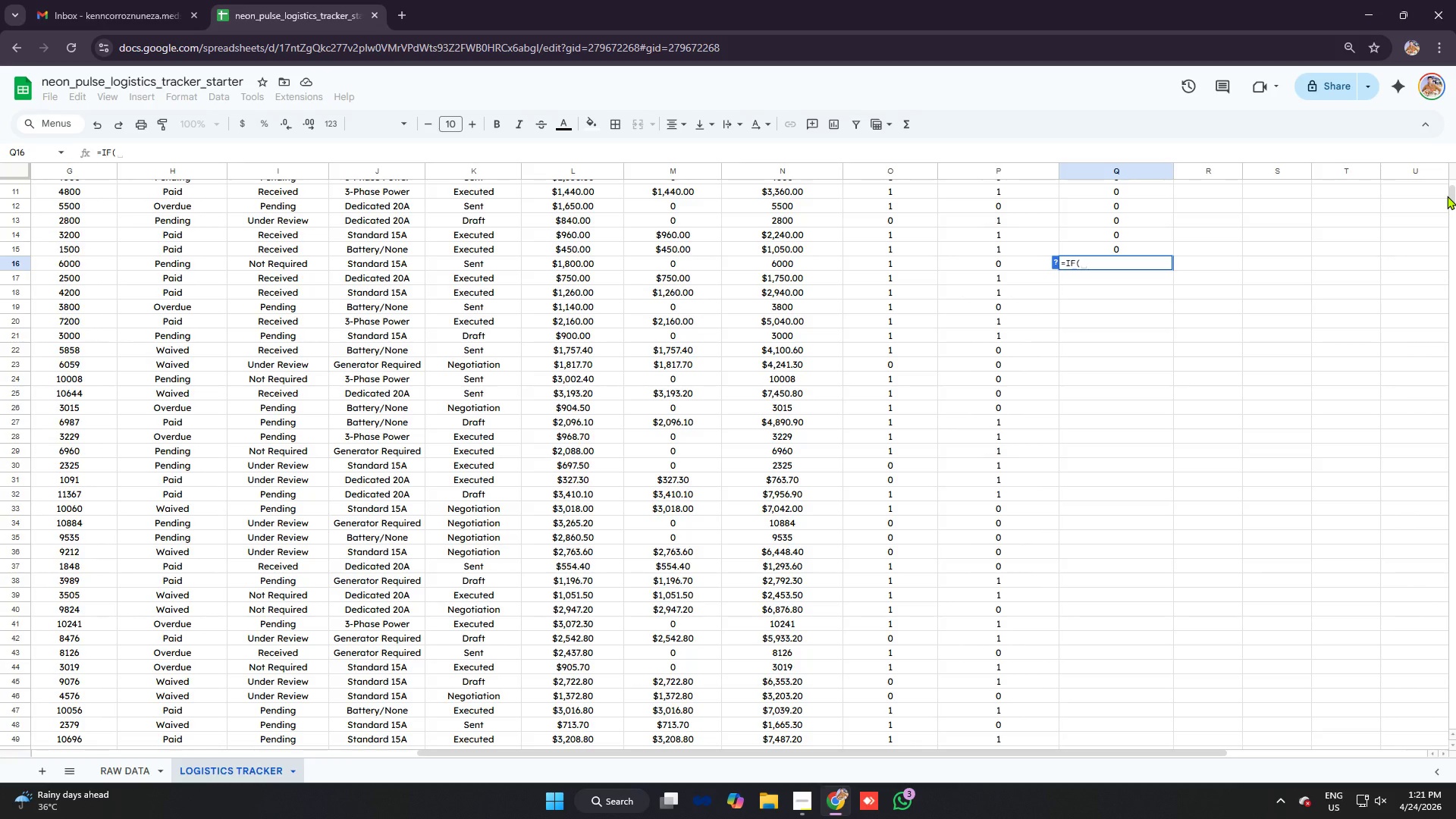 
type(N16)
 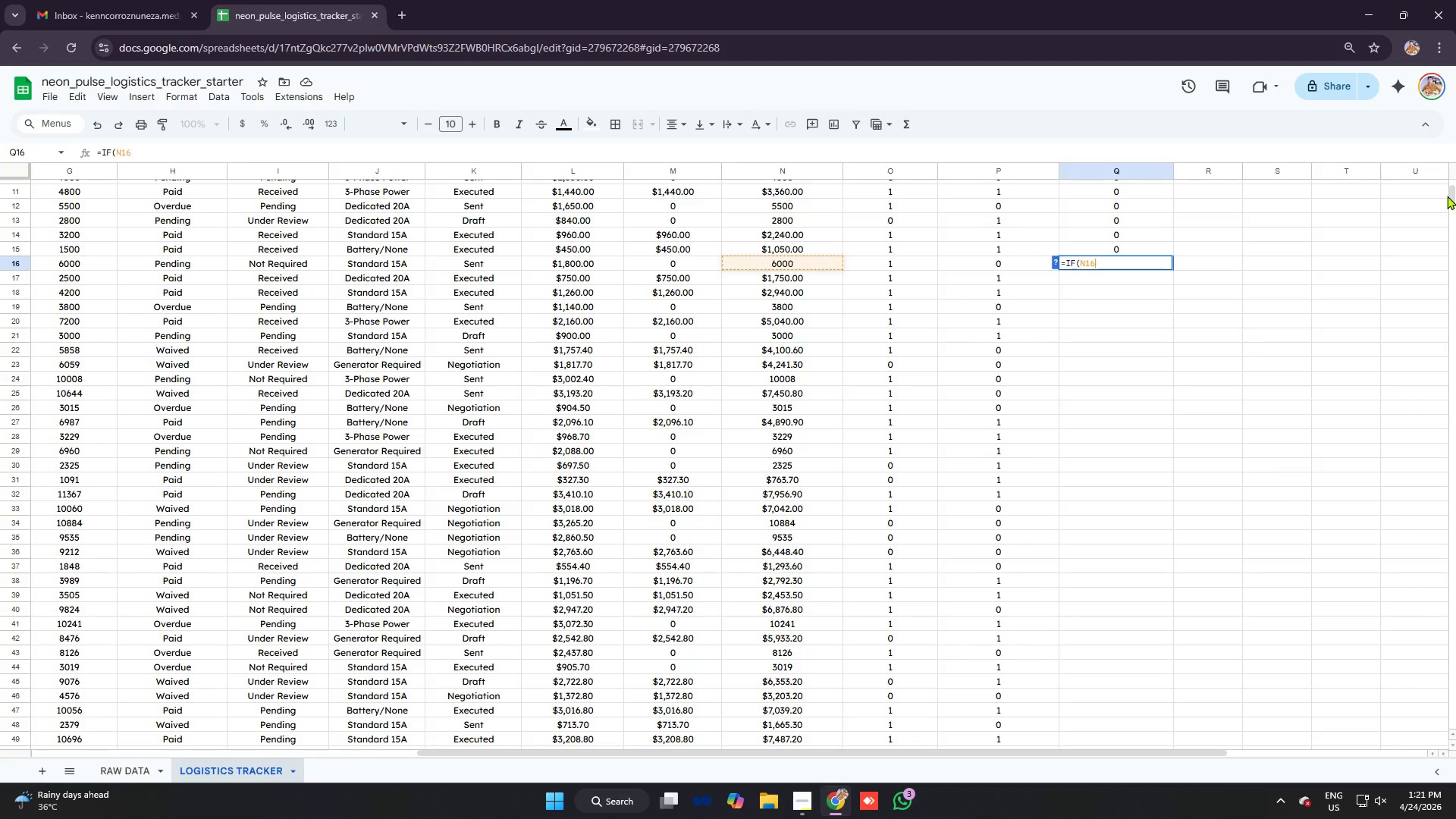 
key(Control+ControlLeft)
 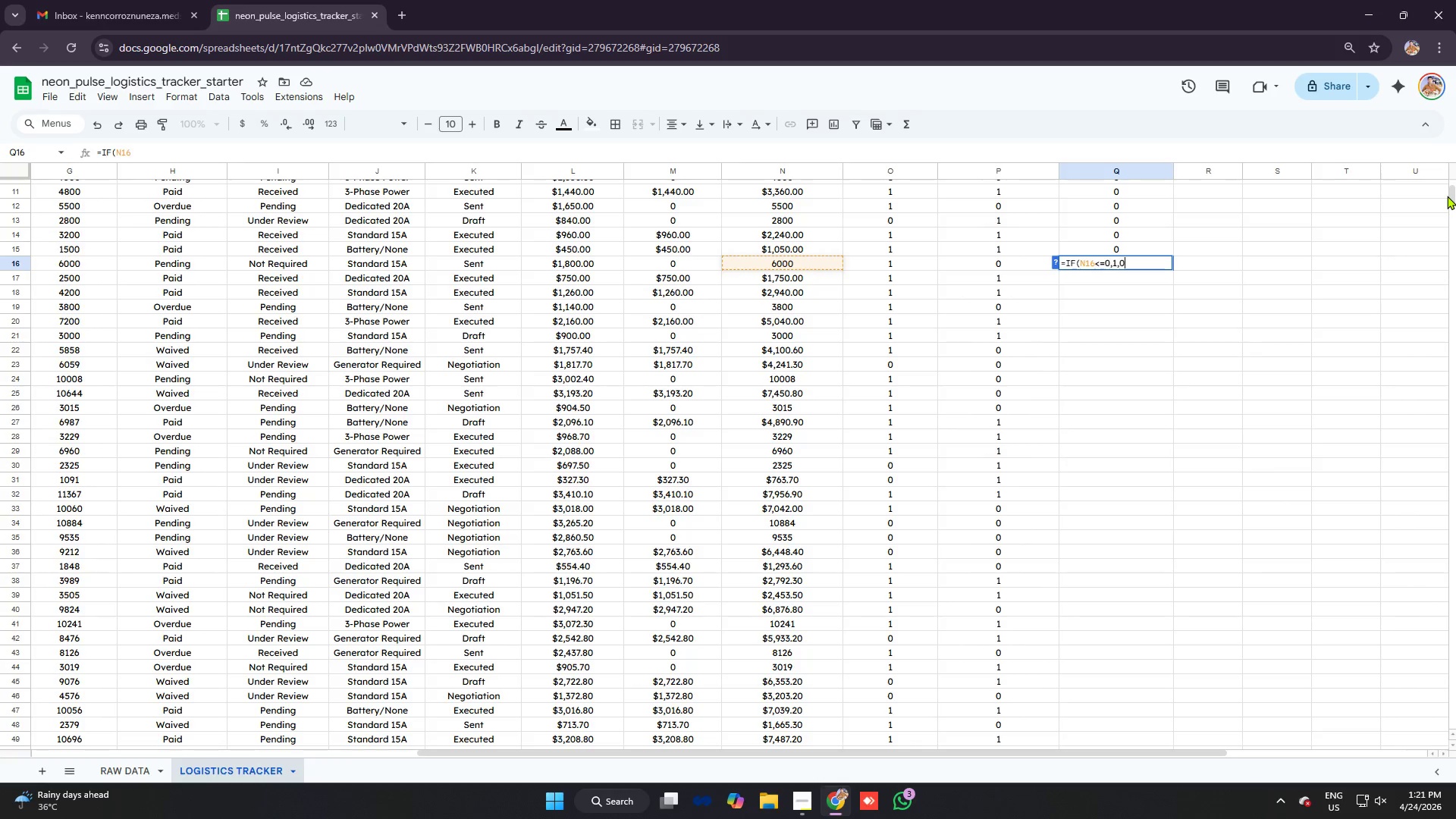 
key(Control+V)
 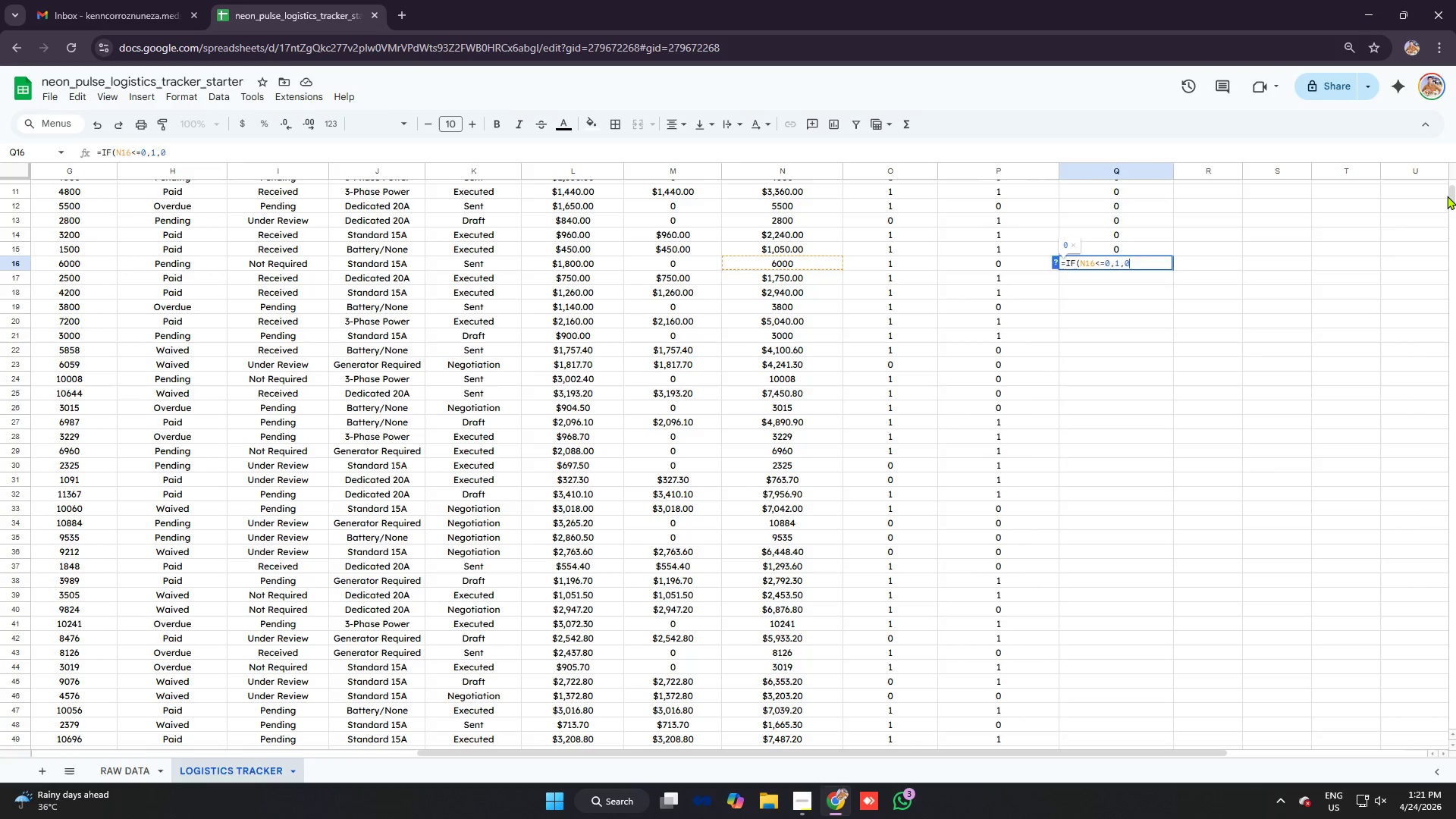 
key(Enter)
 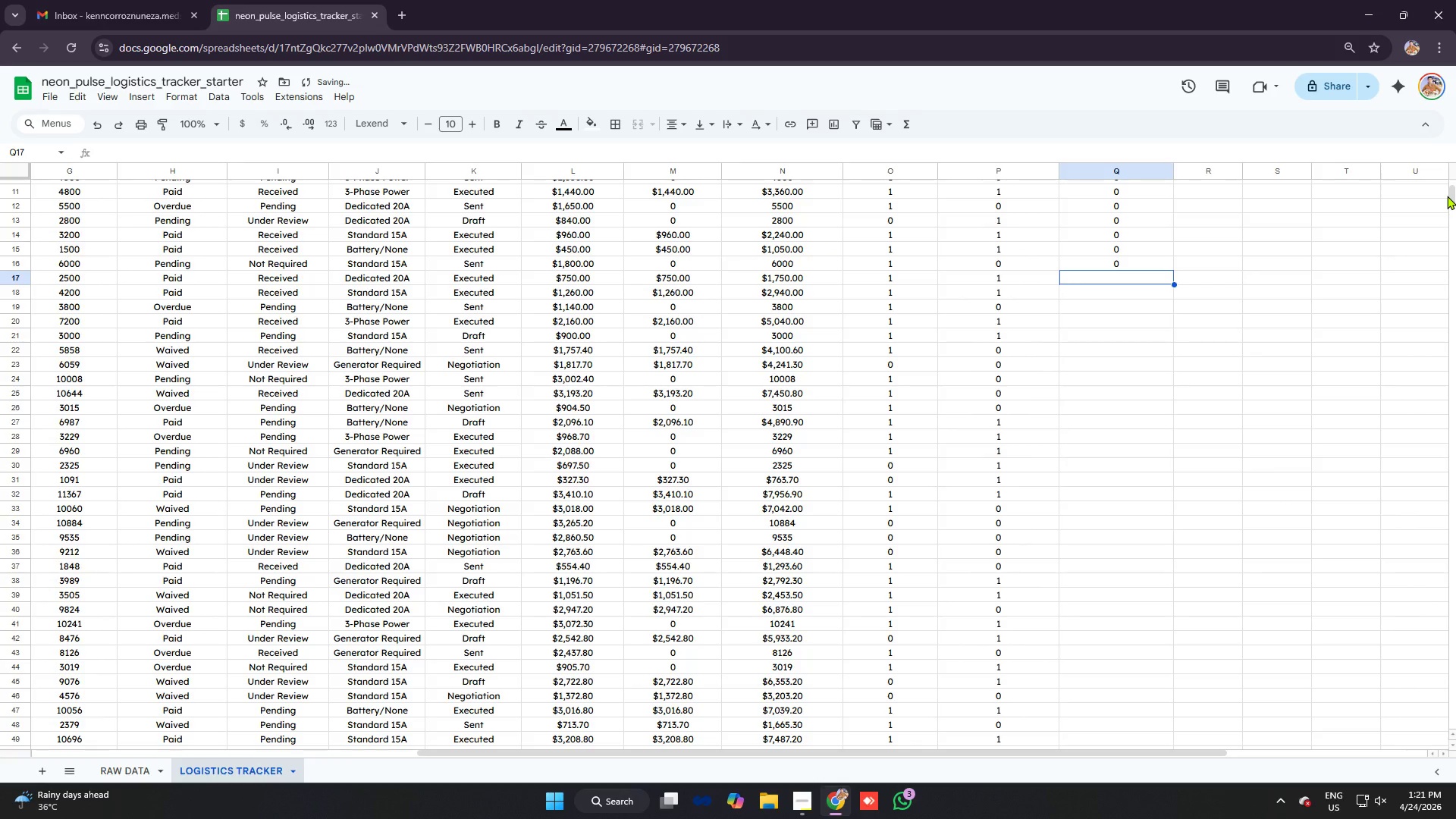 
type(=IF)
key(Tab)
type(N17)
 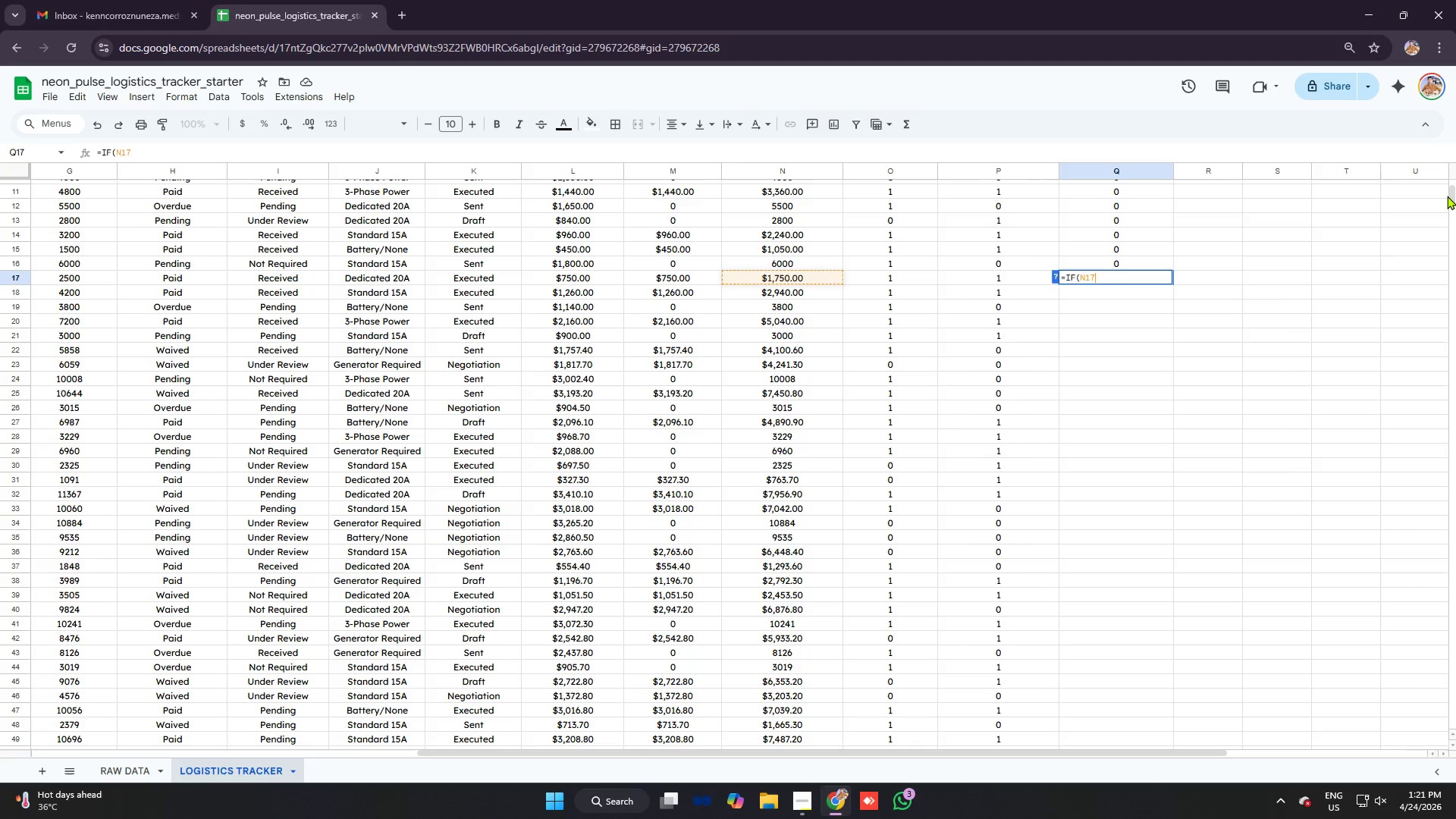 
key(Control+ControlLeft)
 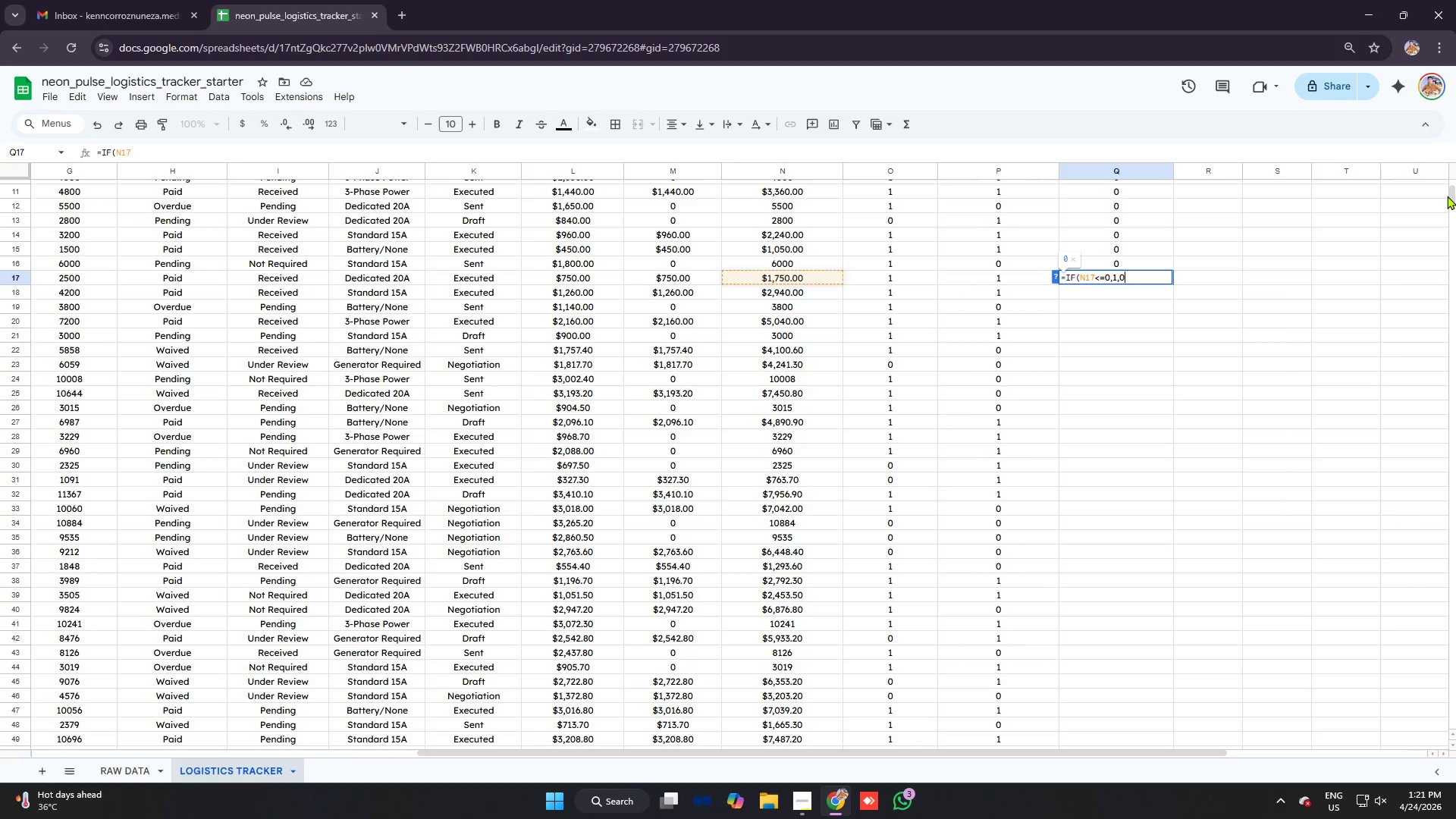 
key(Control+V)
 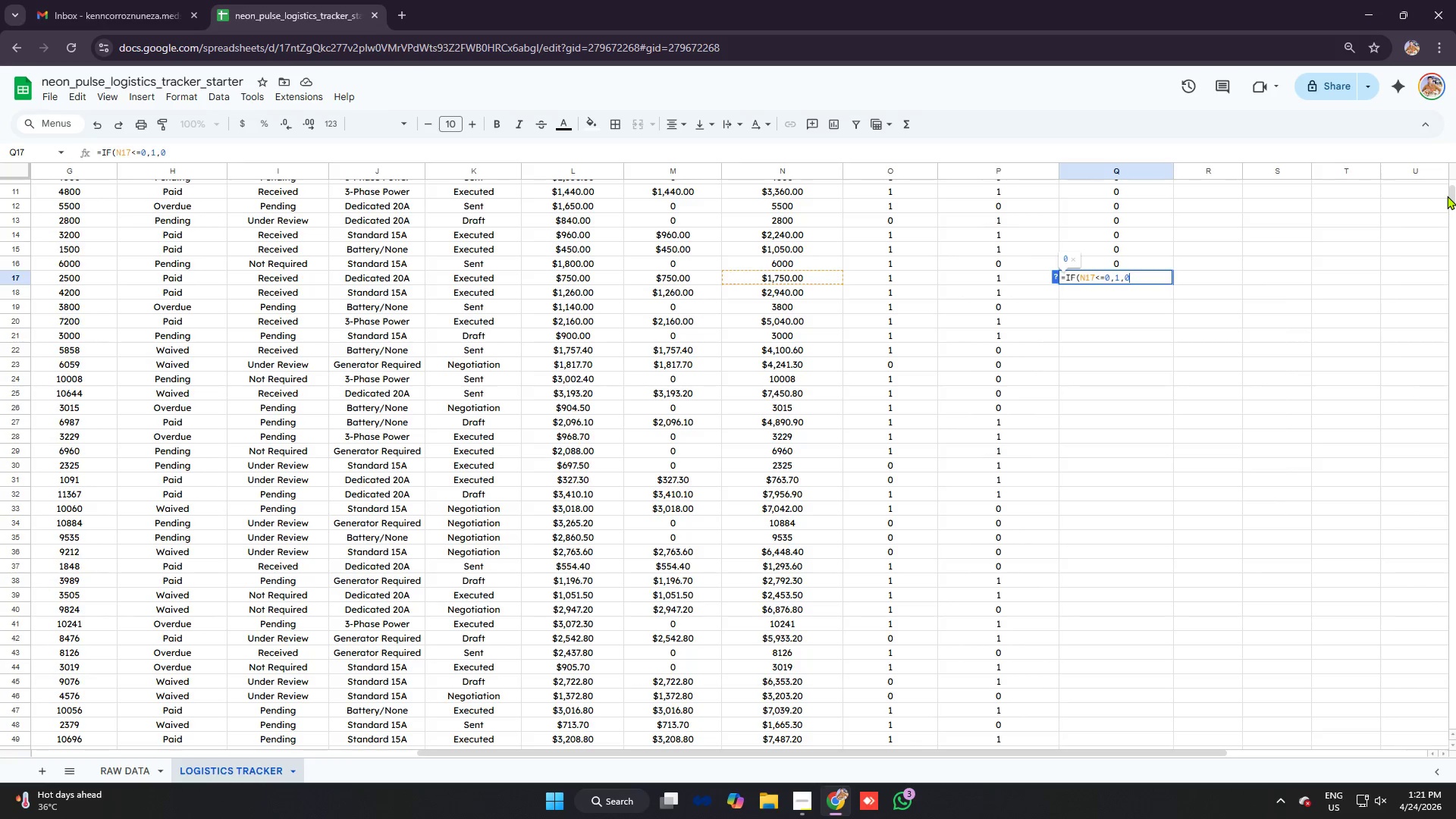 
key(Enter)
 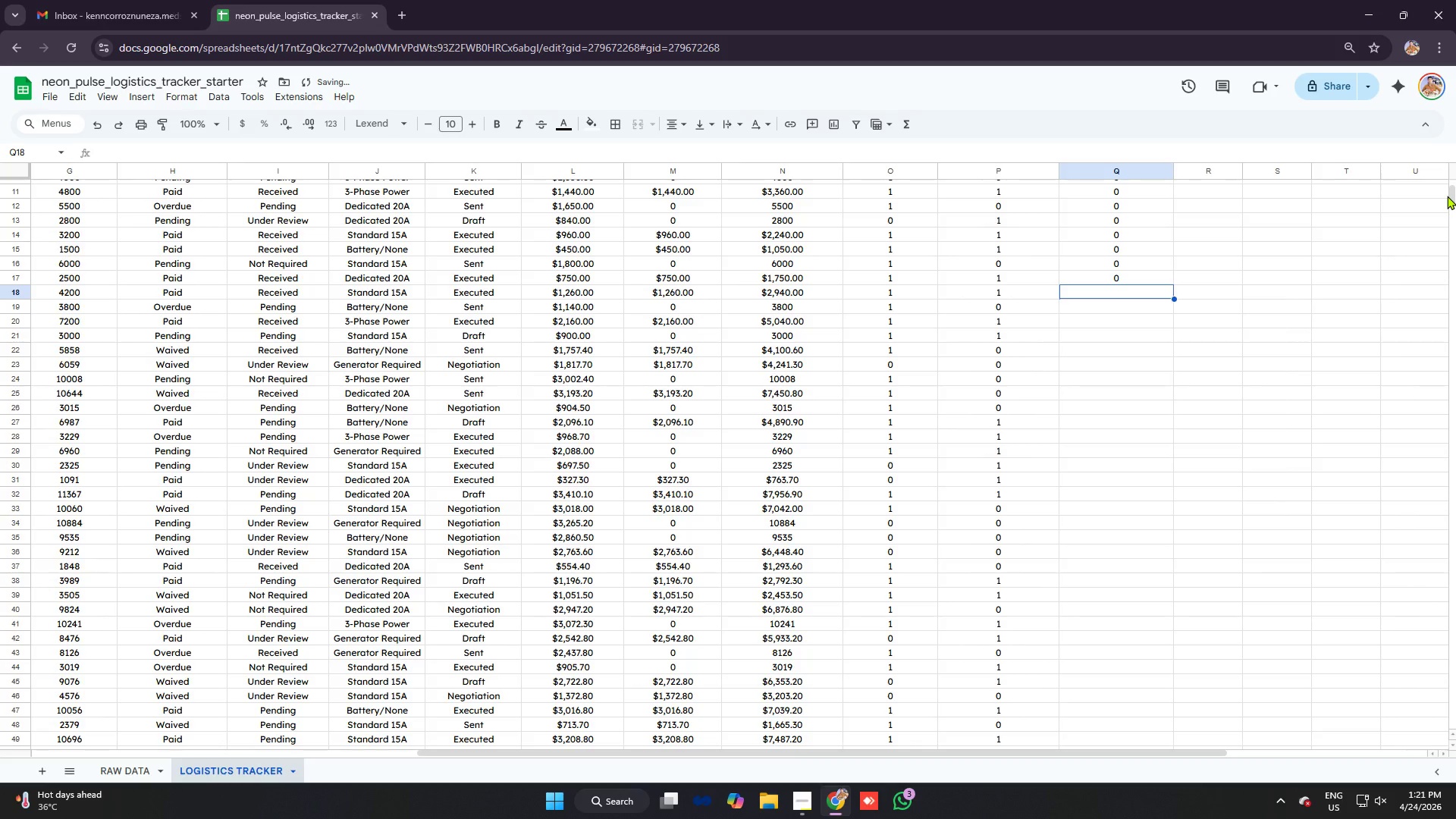 
type(=IF)
key(Tab)
type(N18)
 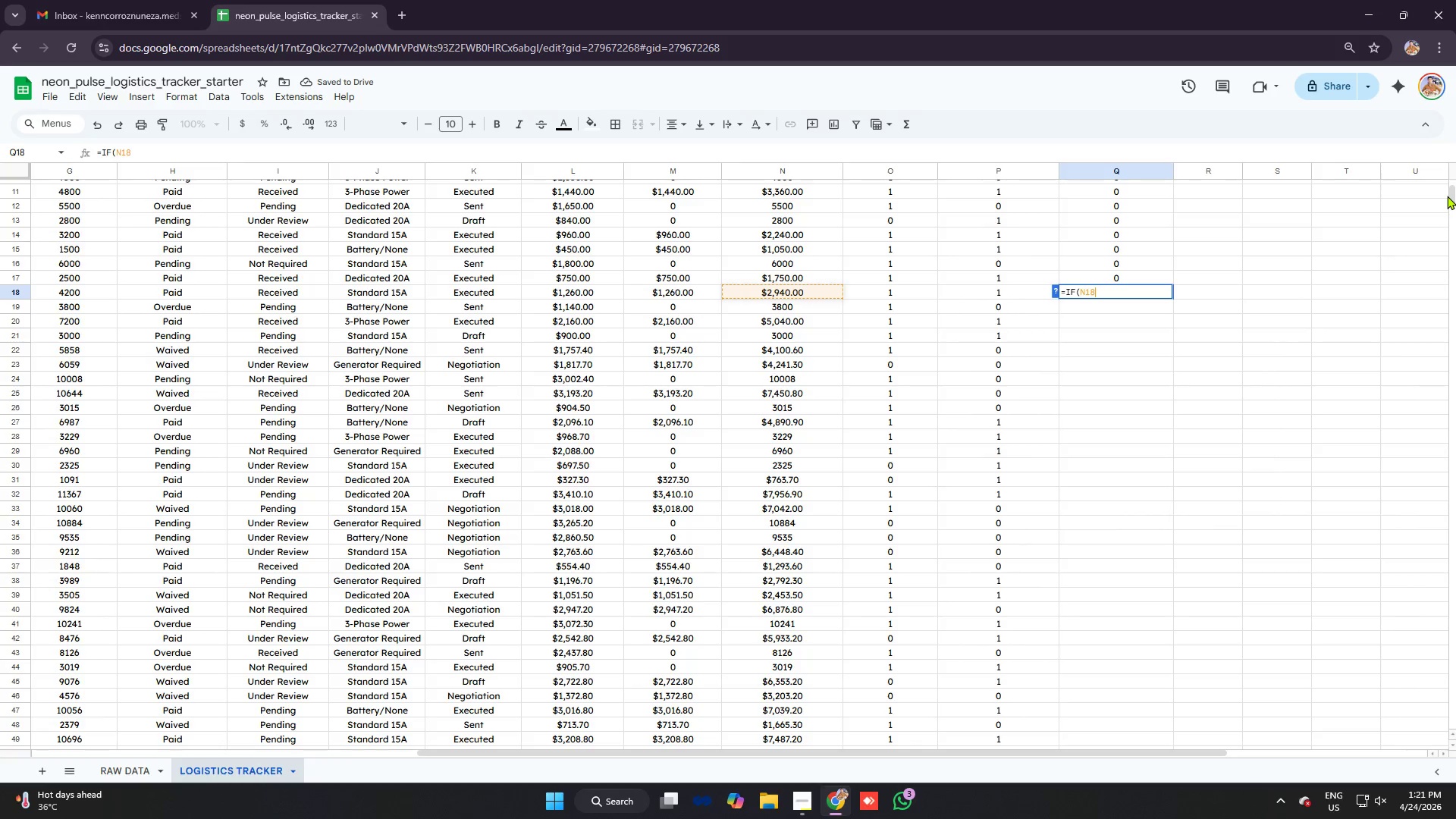 
key(Control+ControlLeft)
 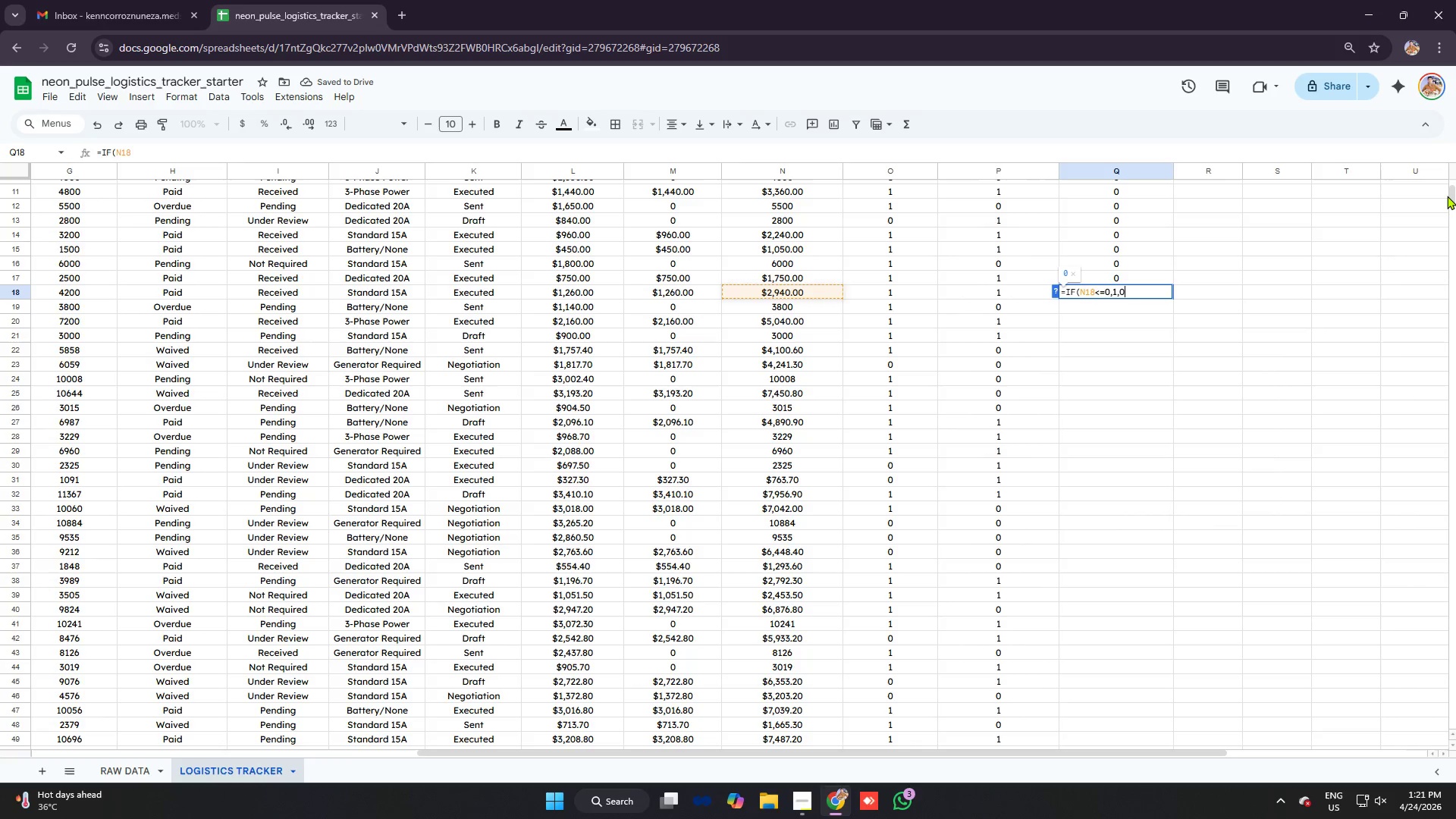 
key(Control+V)
 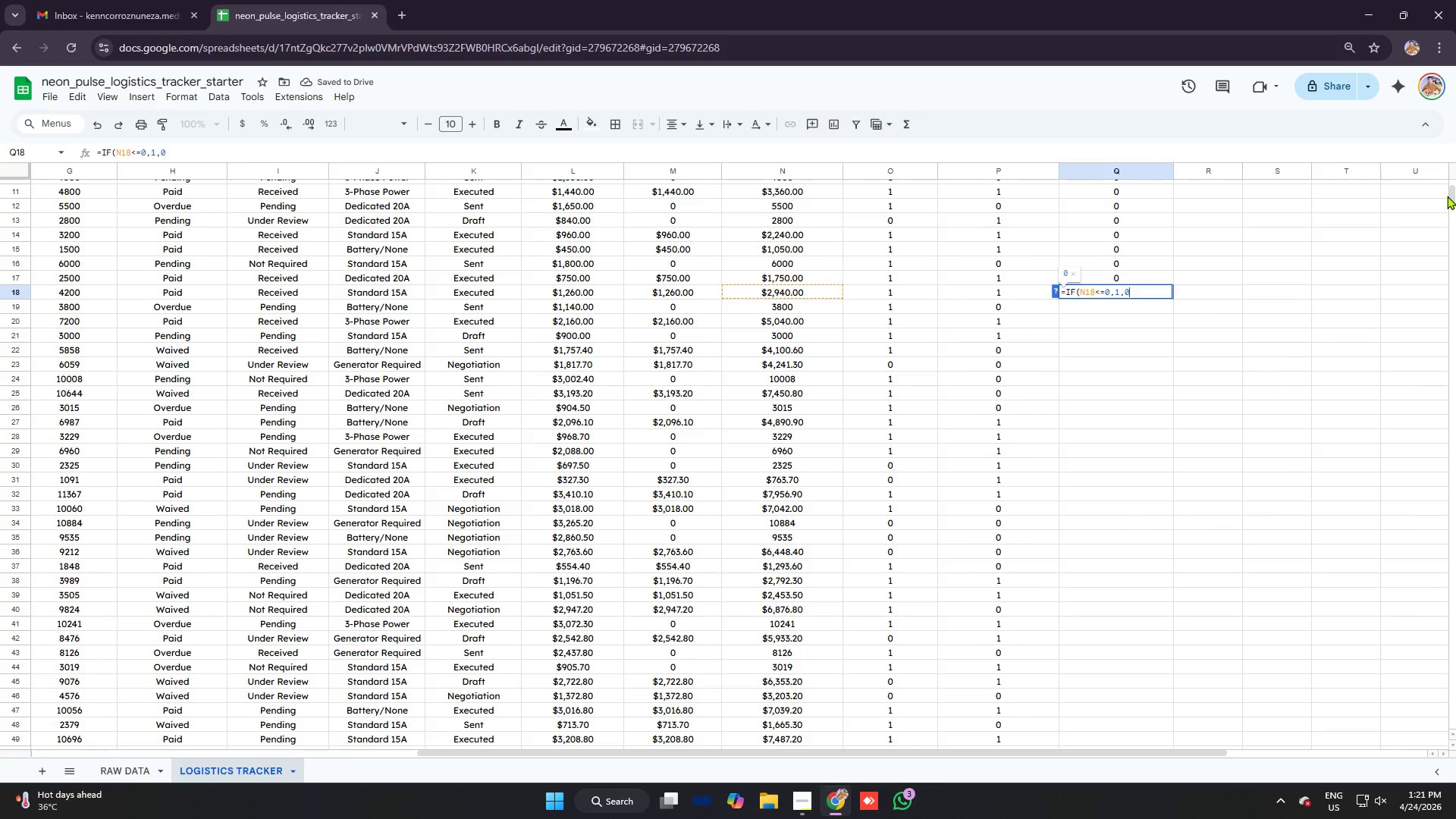 
key(Enter)
 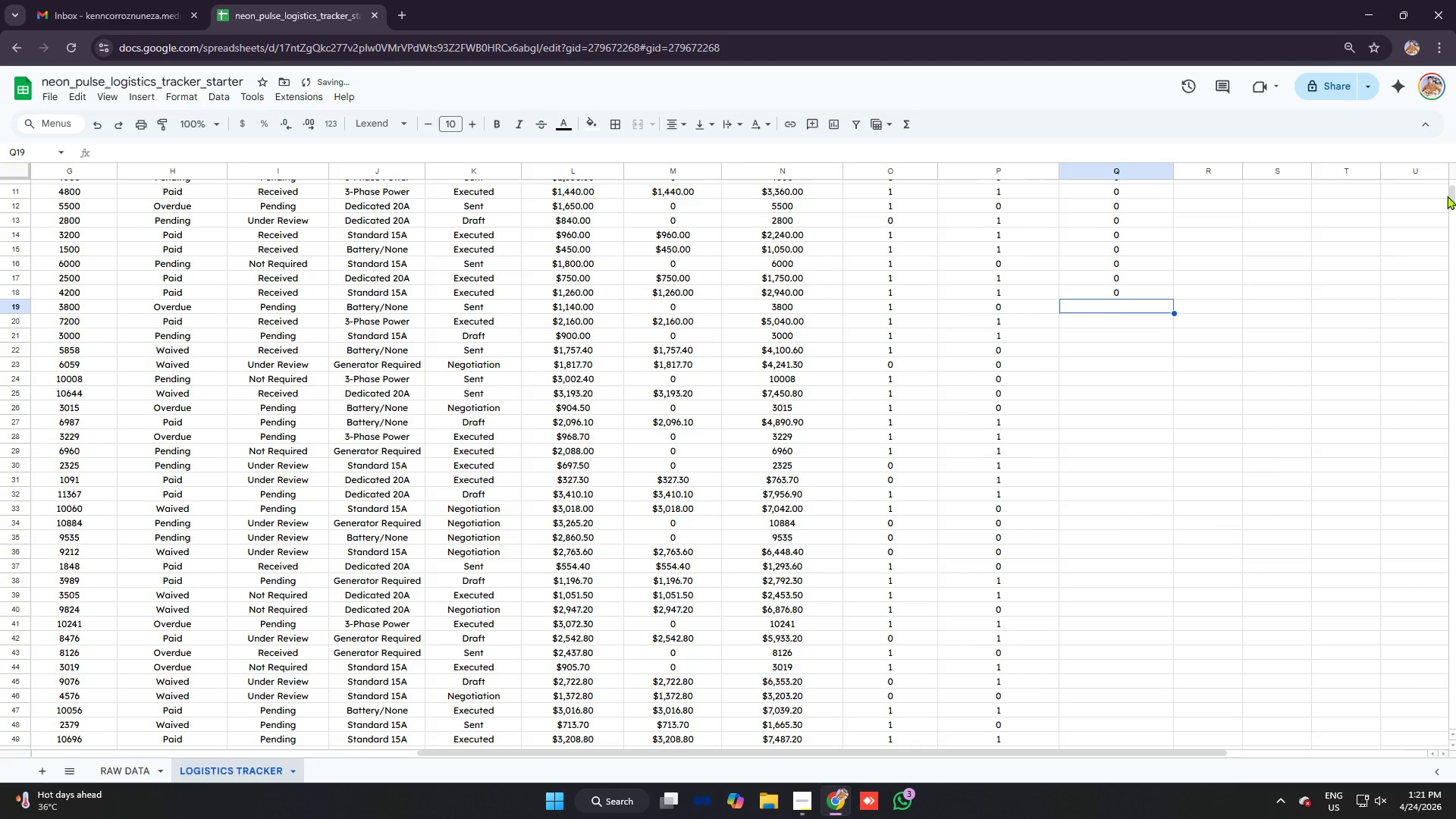 
type(=IF)
key(Tab)
type(N19)
 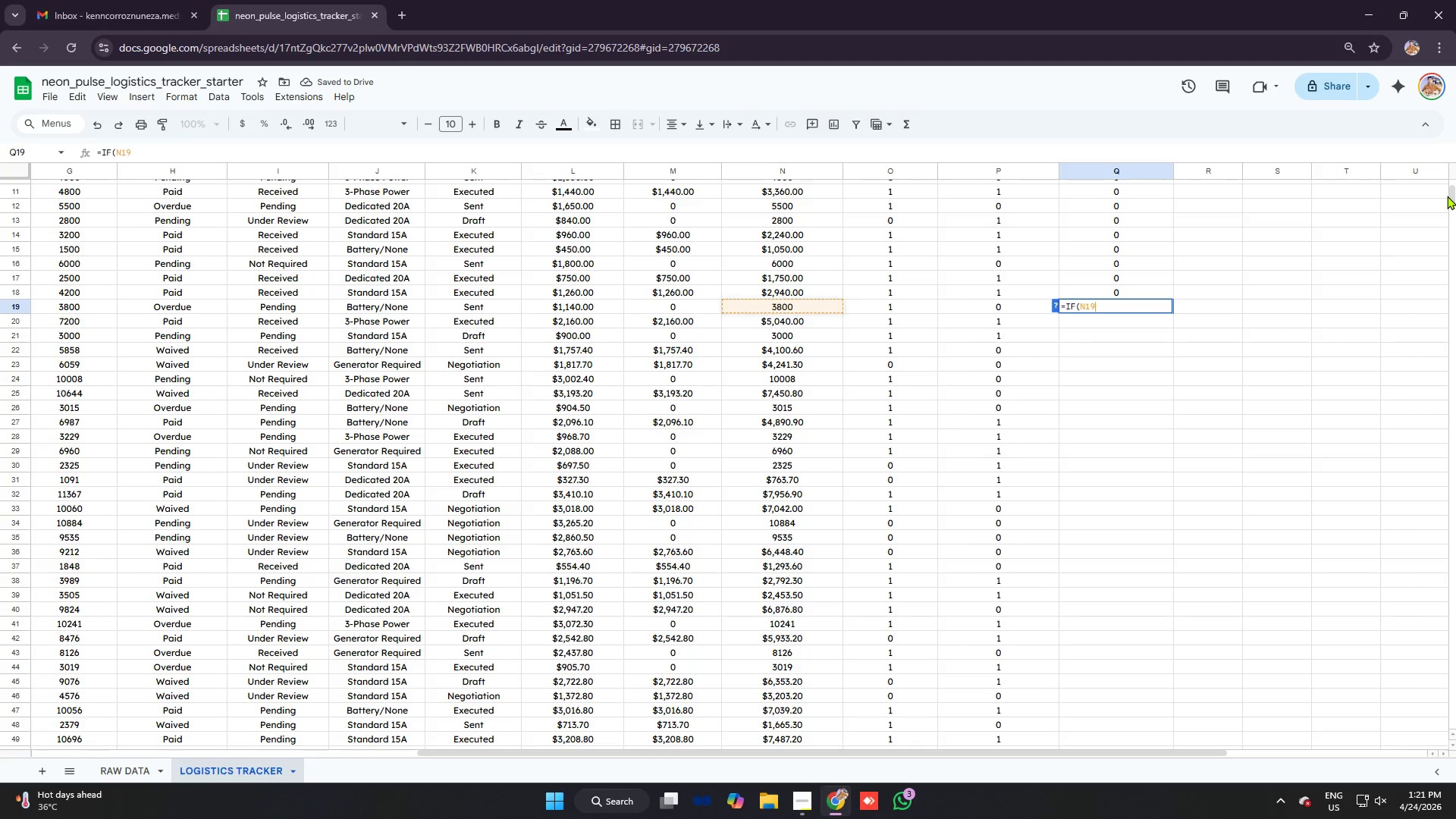 
key(Control+ControlLeft)
 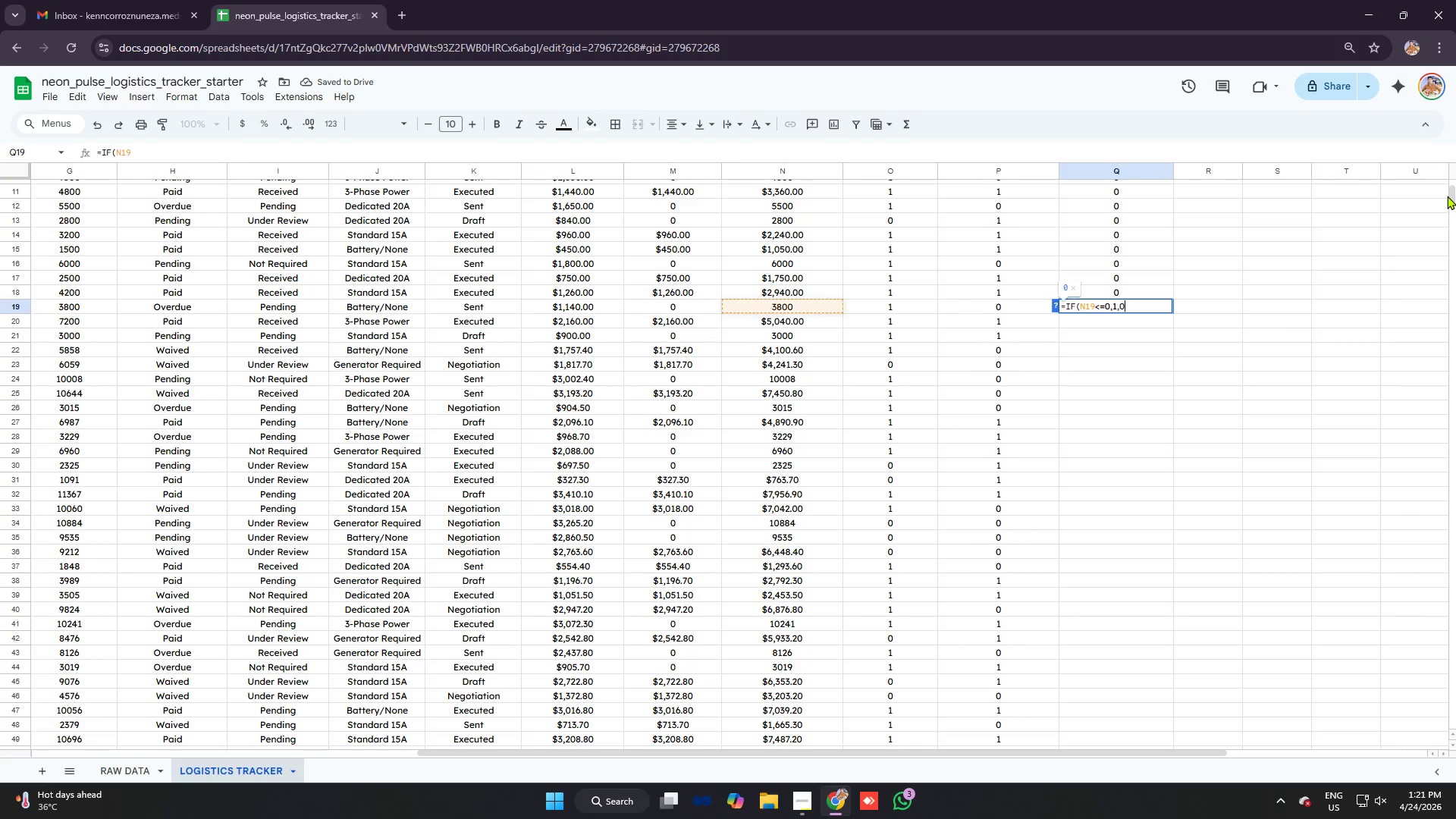 
key(Control+V)
 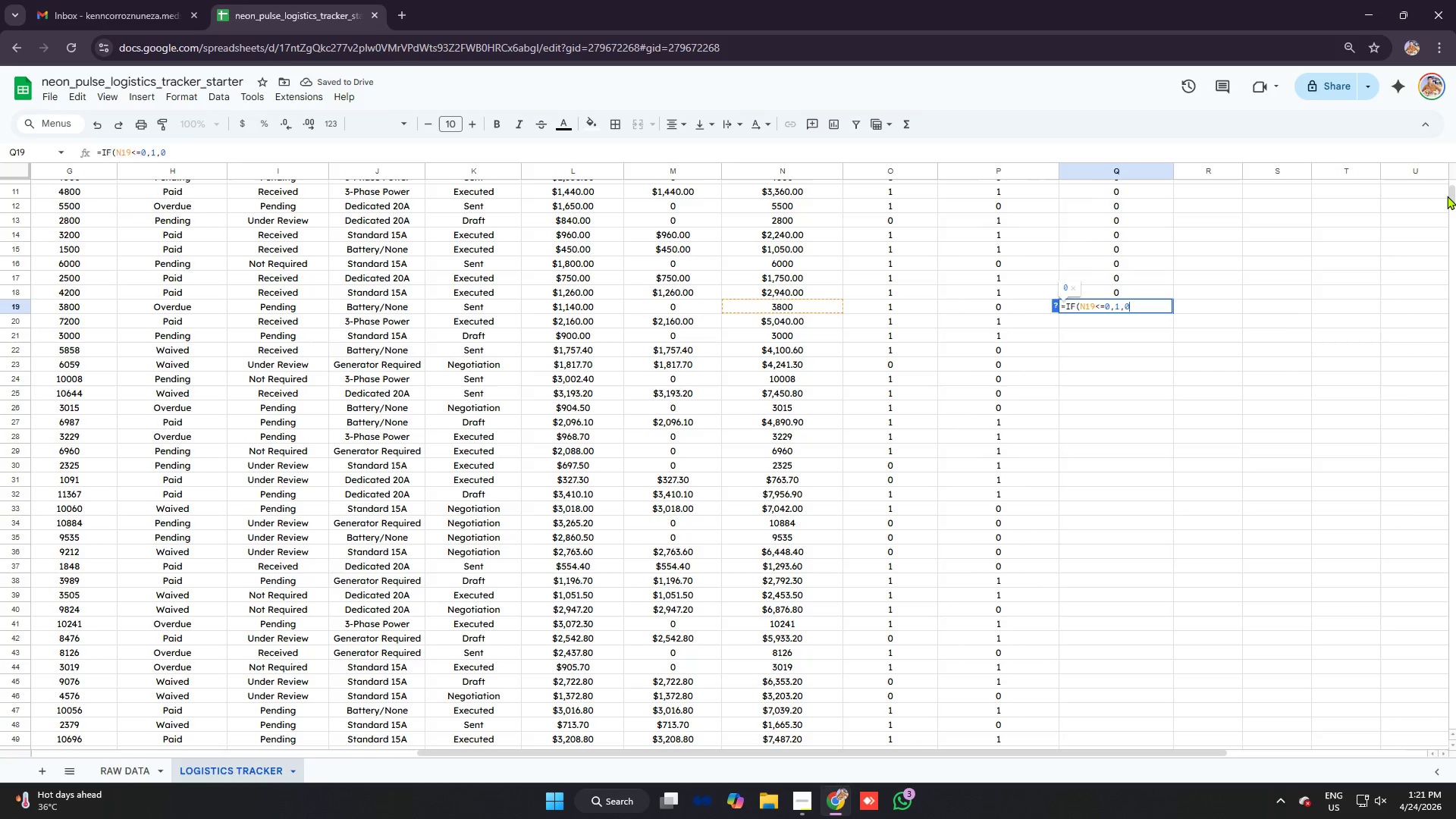 
key(Enter)
 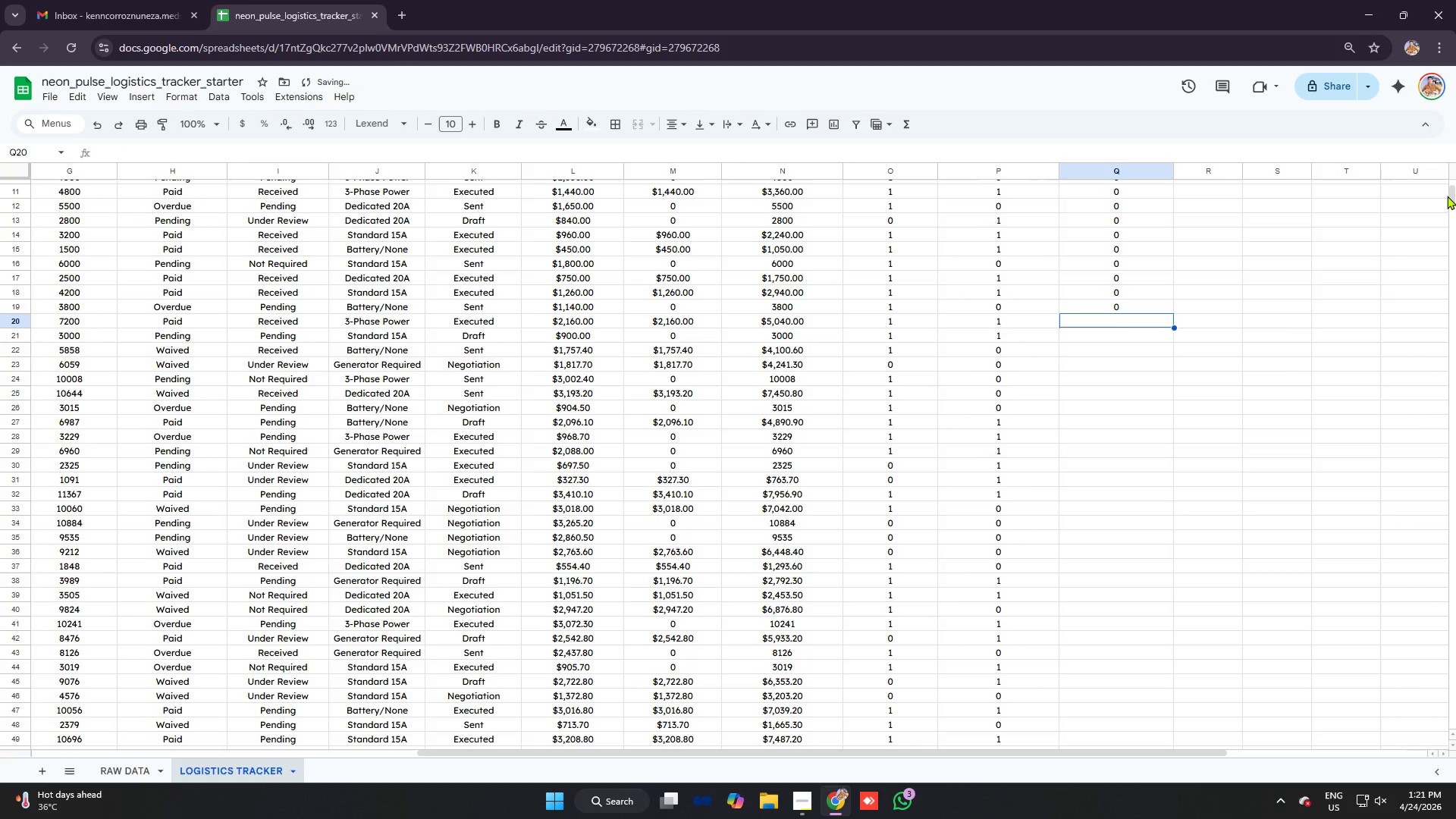 
type(=IF)
key(Tab)
type(N20)
 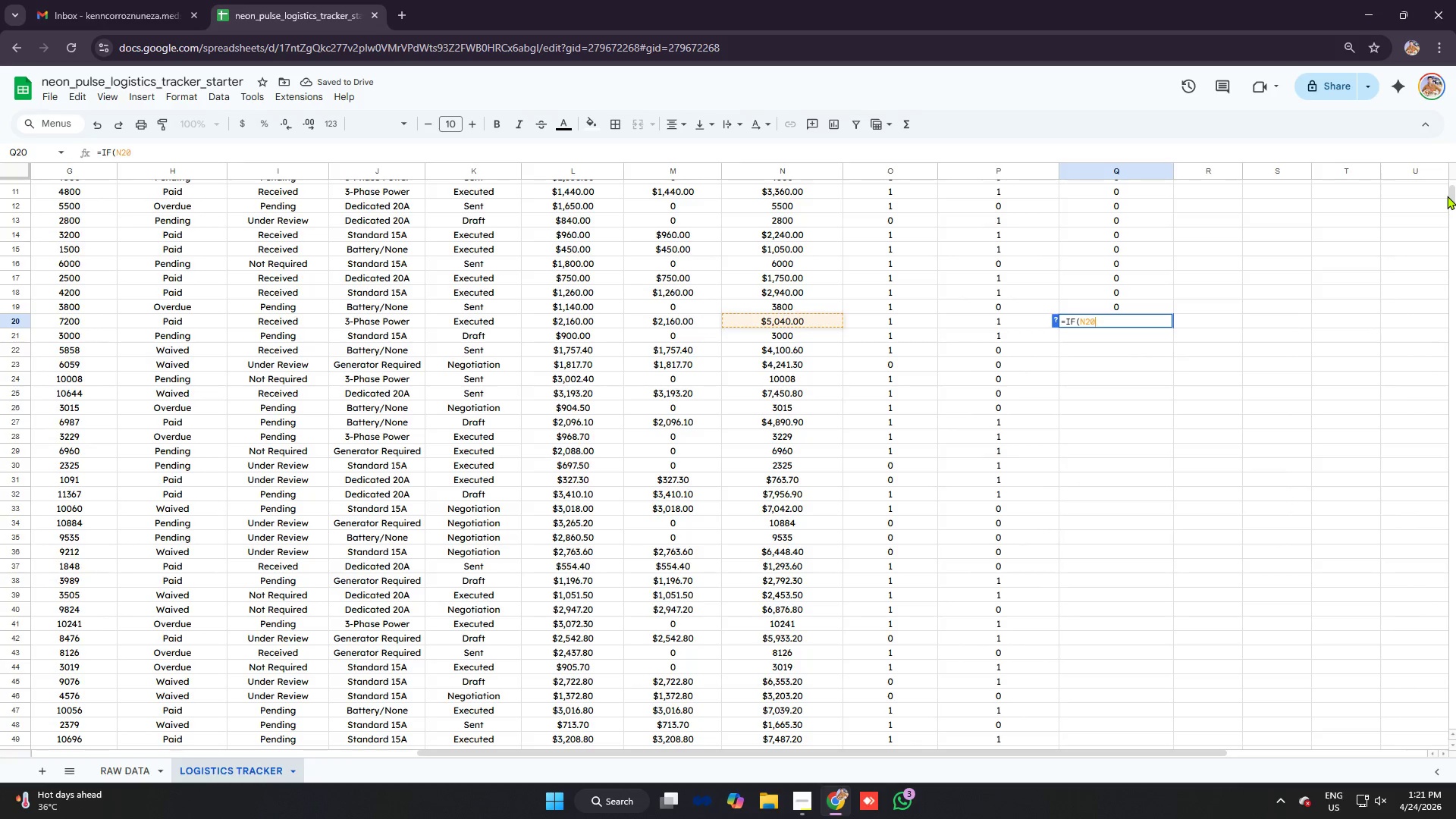 
key(Control+ControlLeft)
 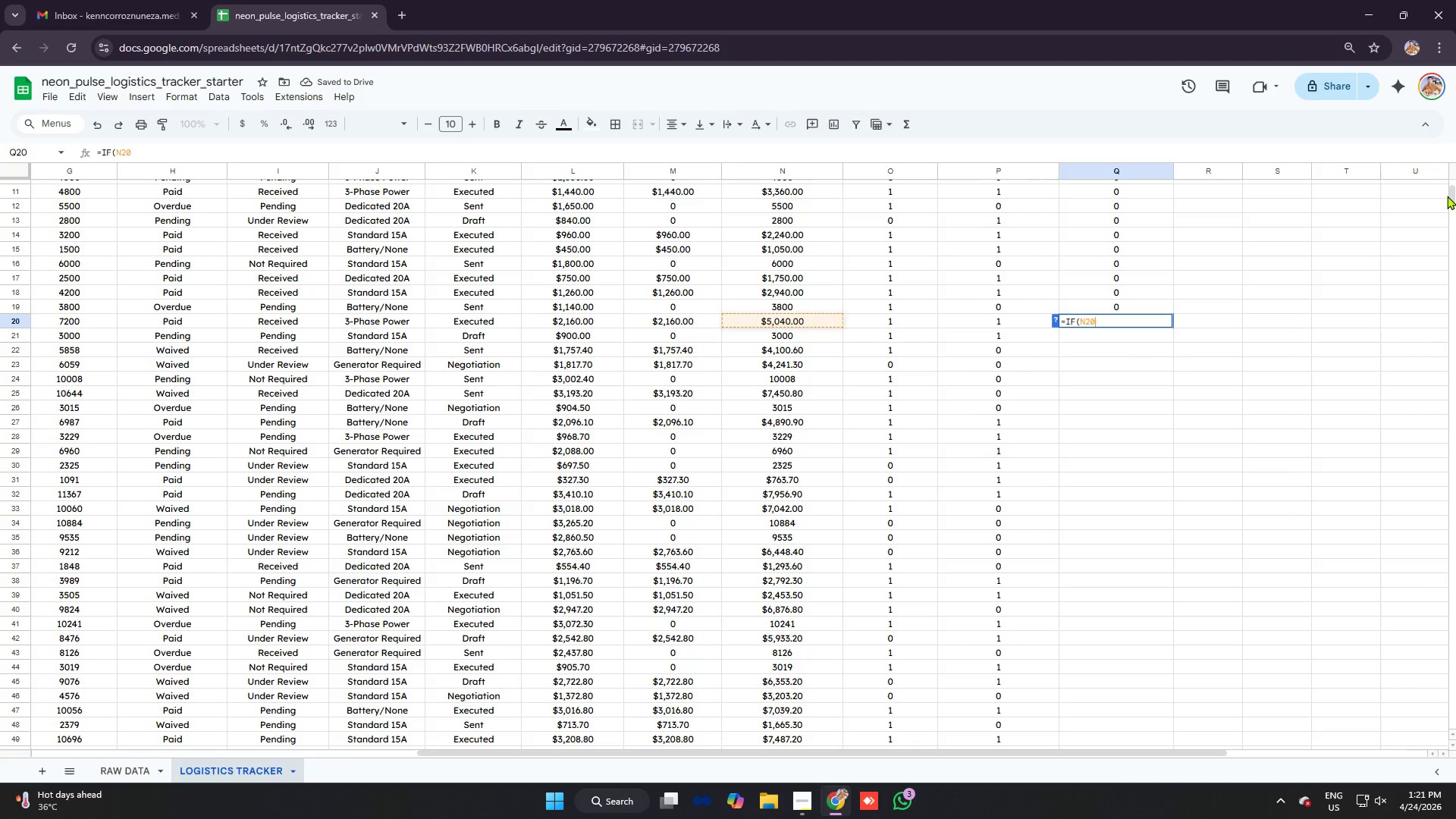 
key(Control+ControlLeft)
 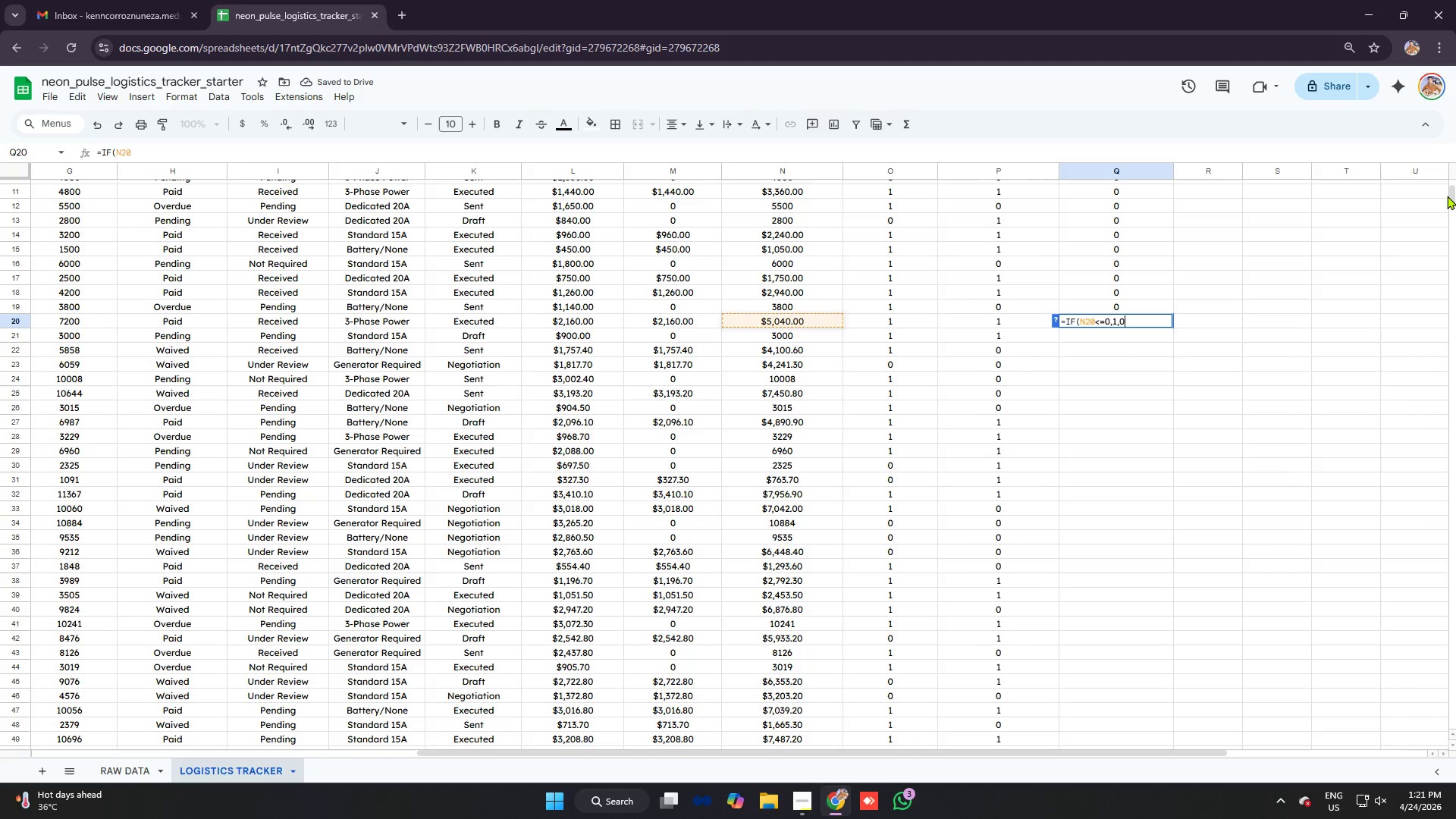 
key(Control+V)
 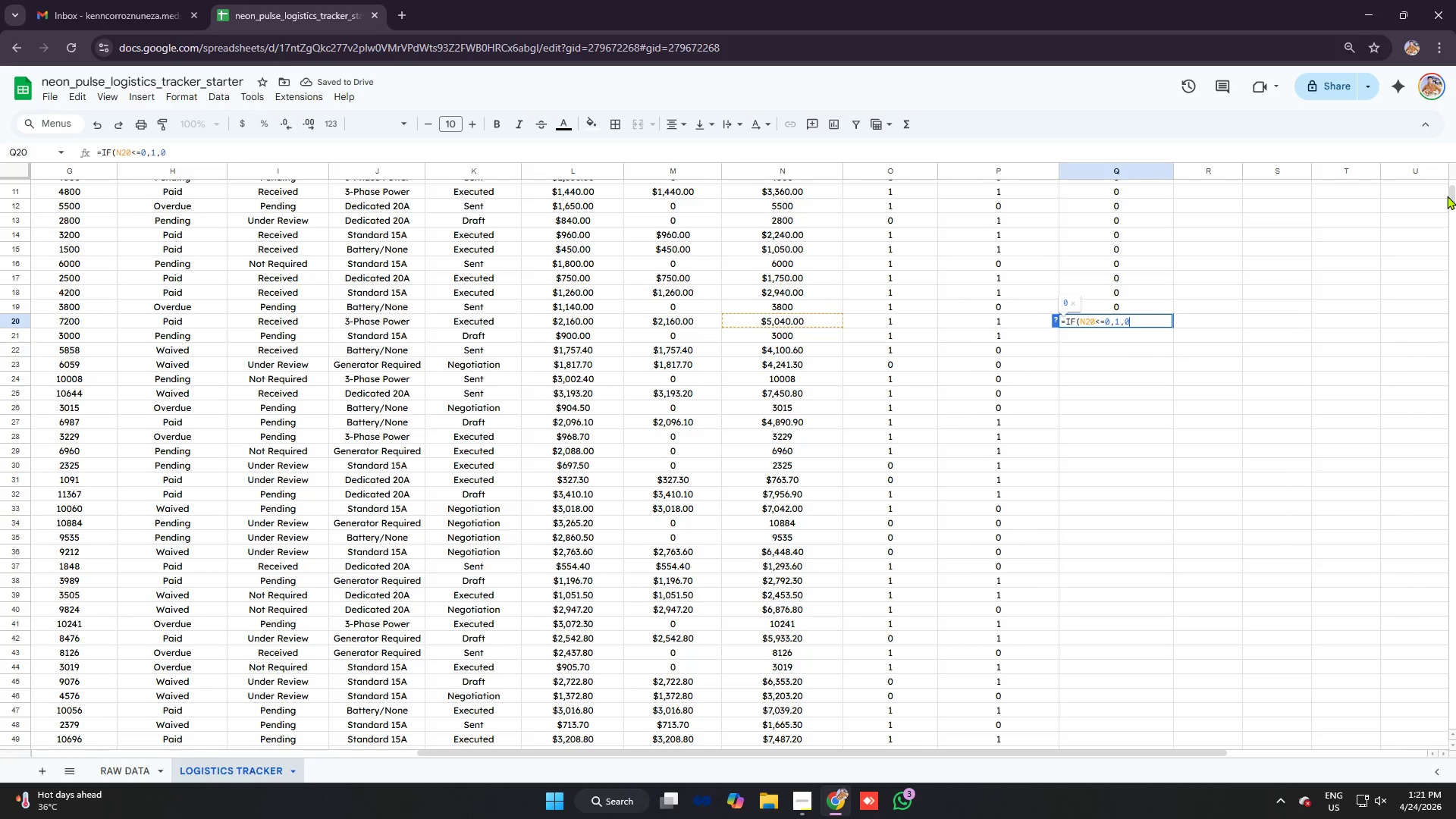 
key(Enter)
 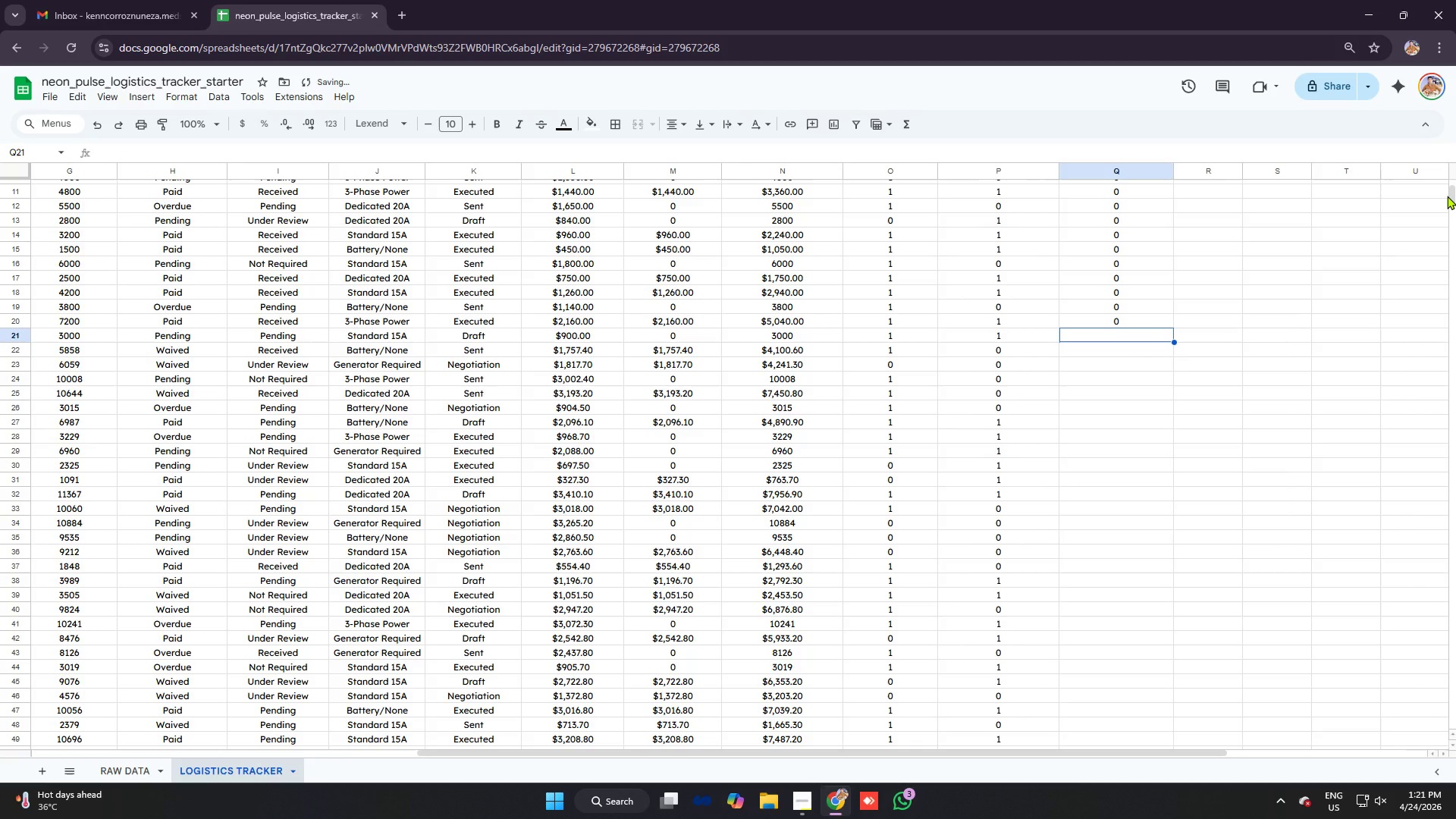 
type(=IF)
key(Tab)
type(N21)
 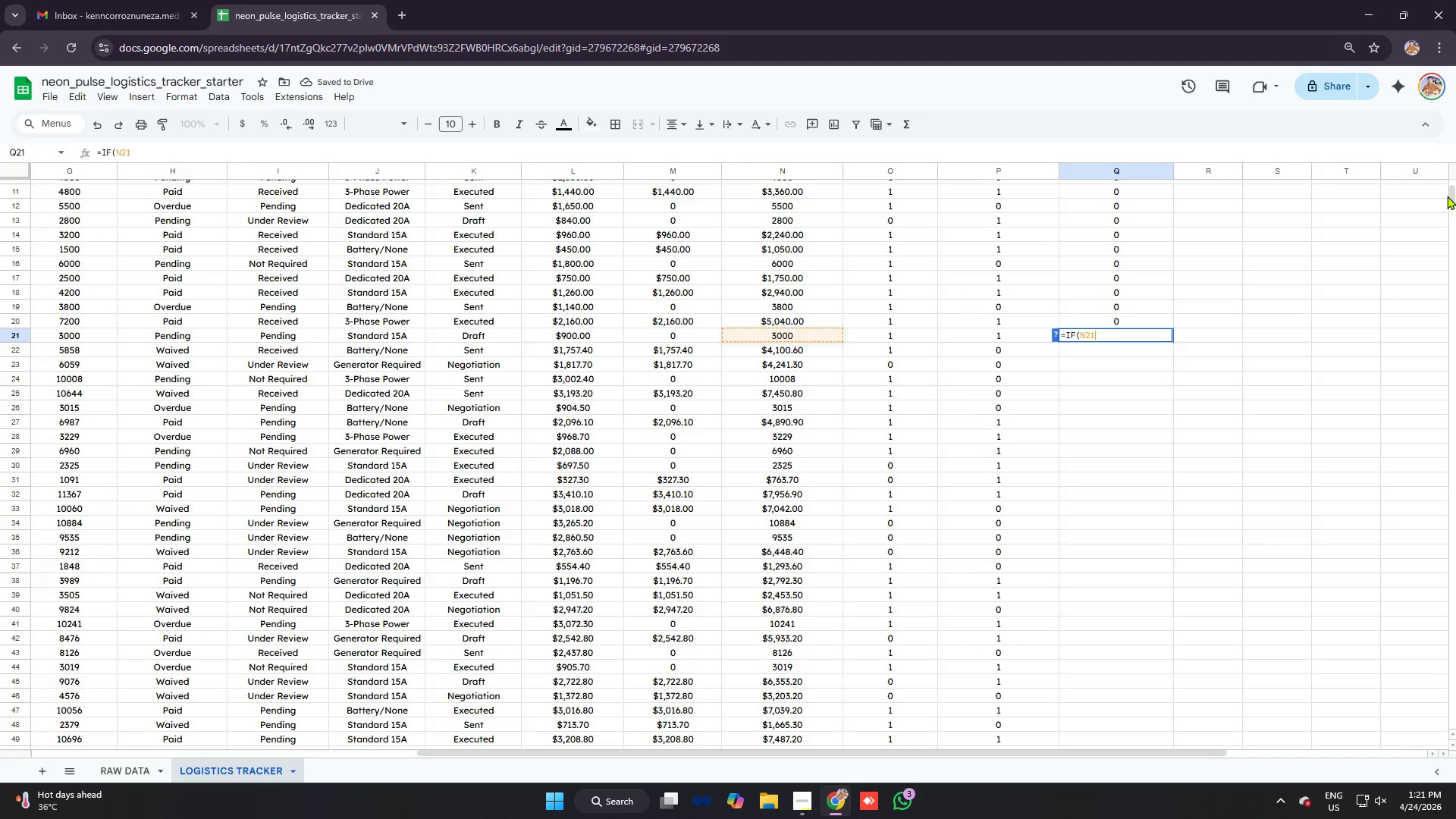 
key(Control+ControlLeft)
 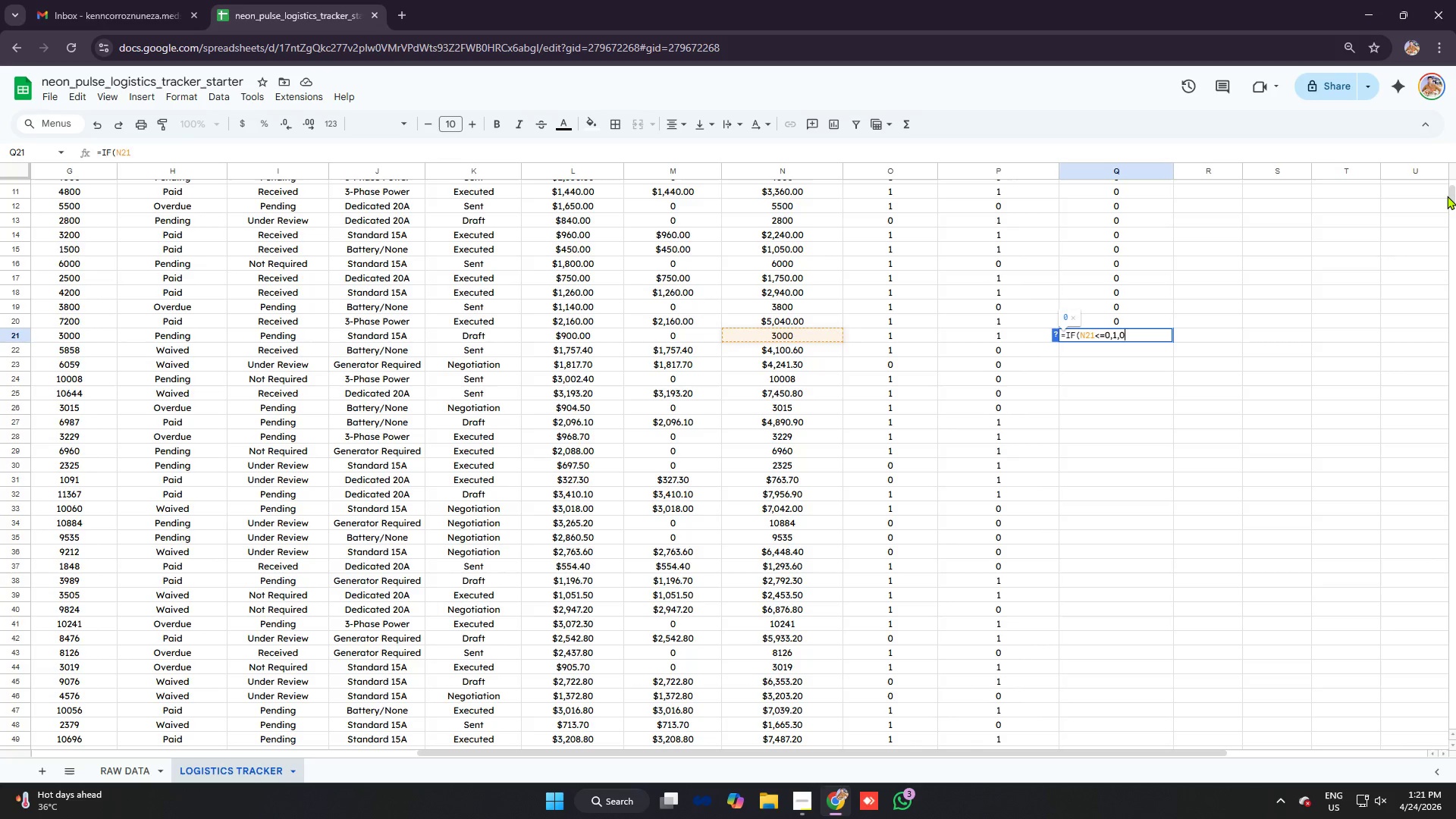 
key(Control+V)
 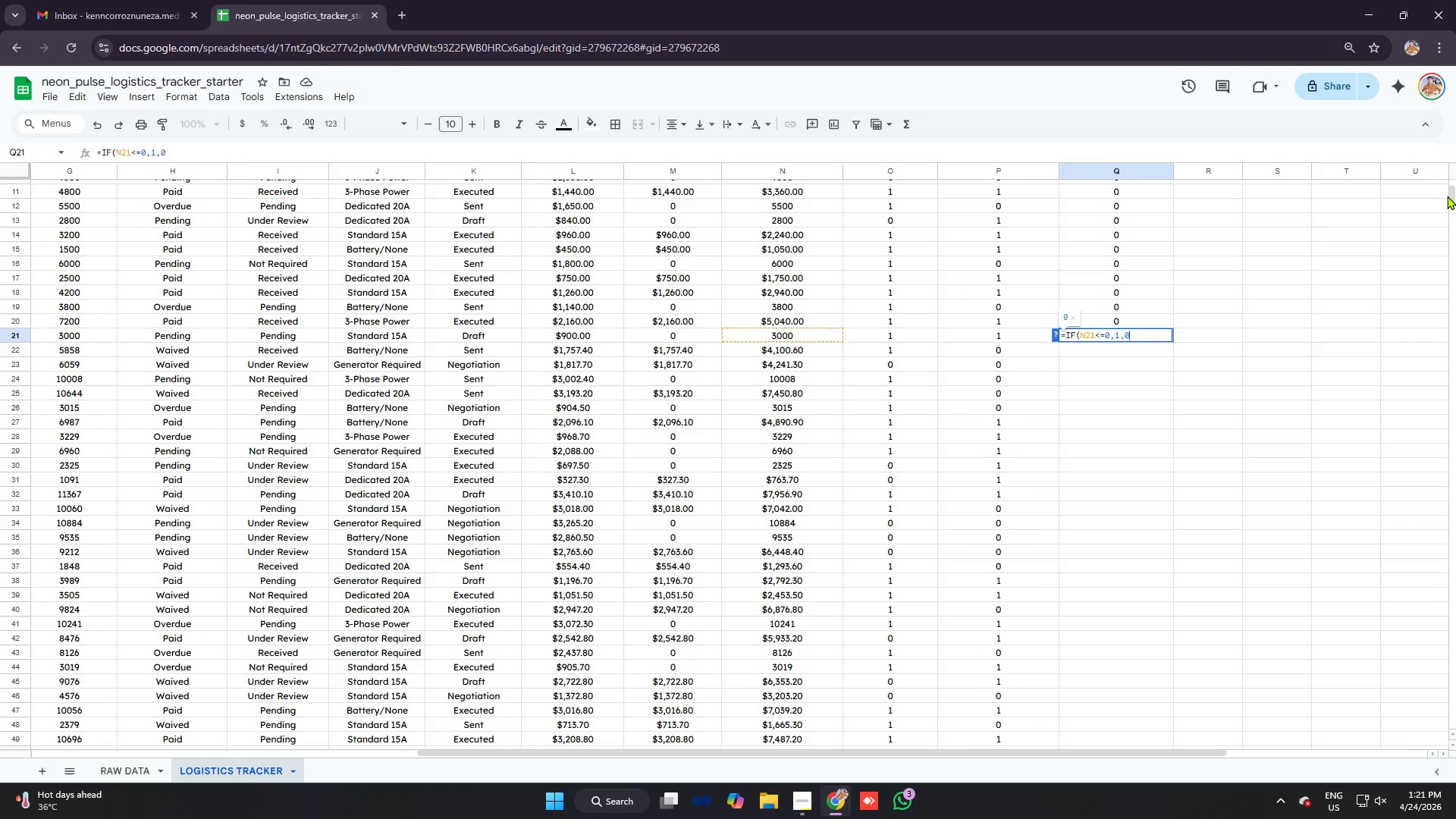 
key(Enter)
 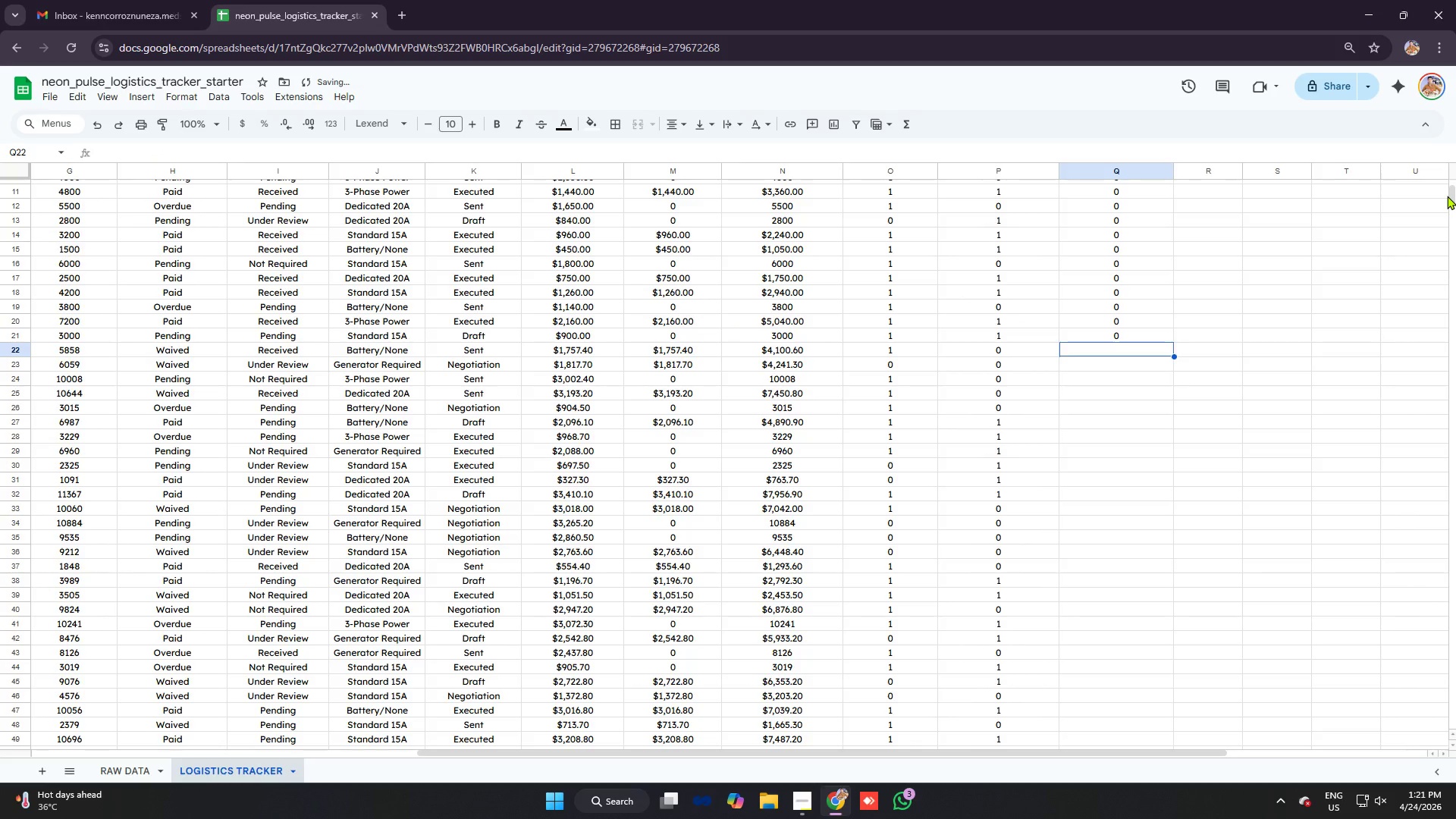 
type(=IF)
key(Tab)
type(N22)
 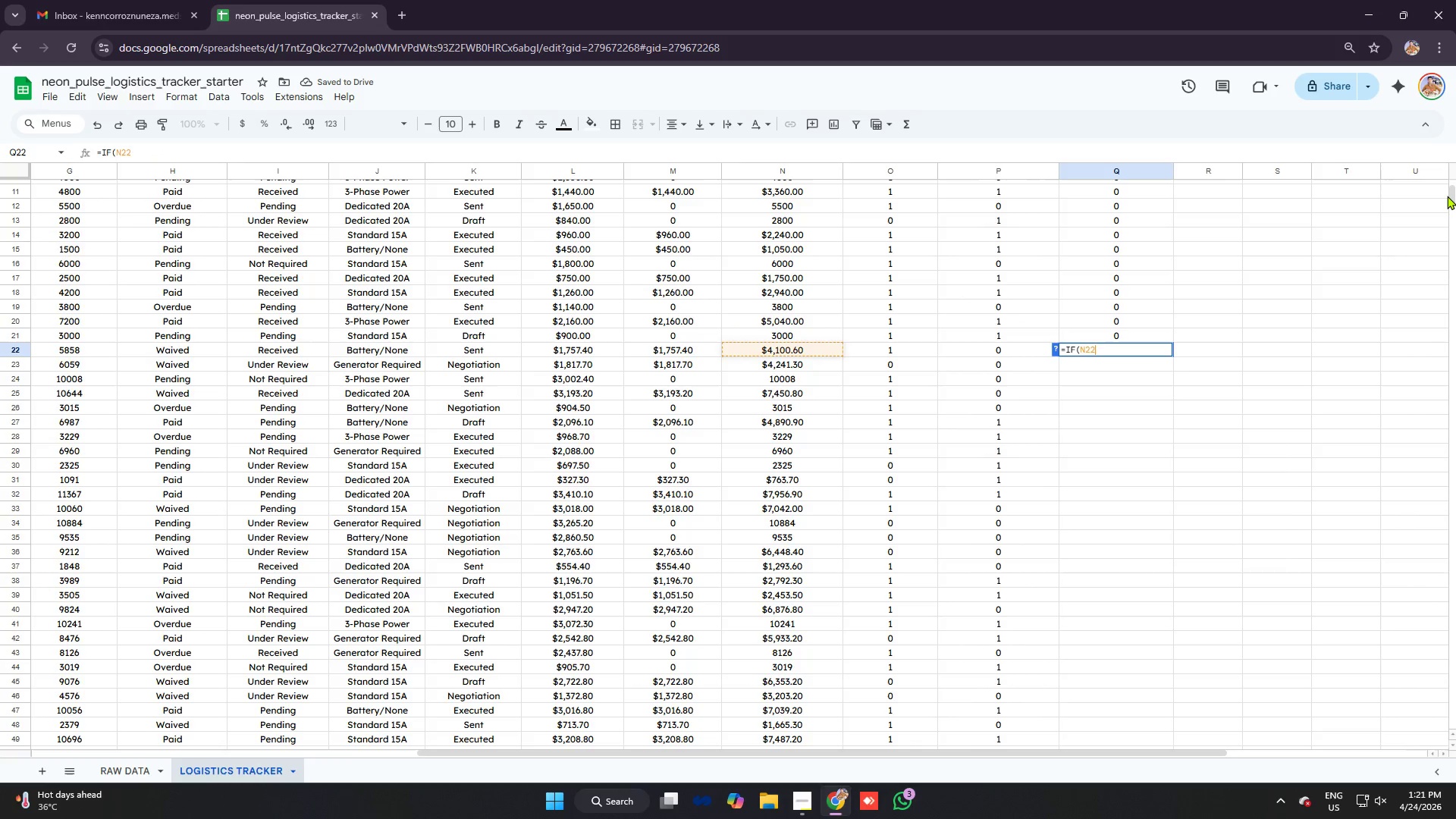 
key(Control+V)
 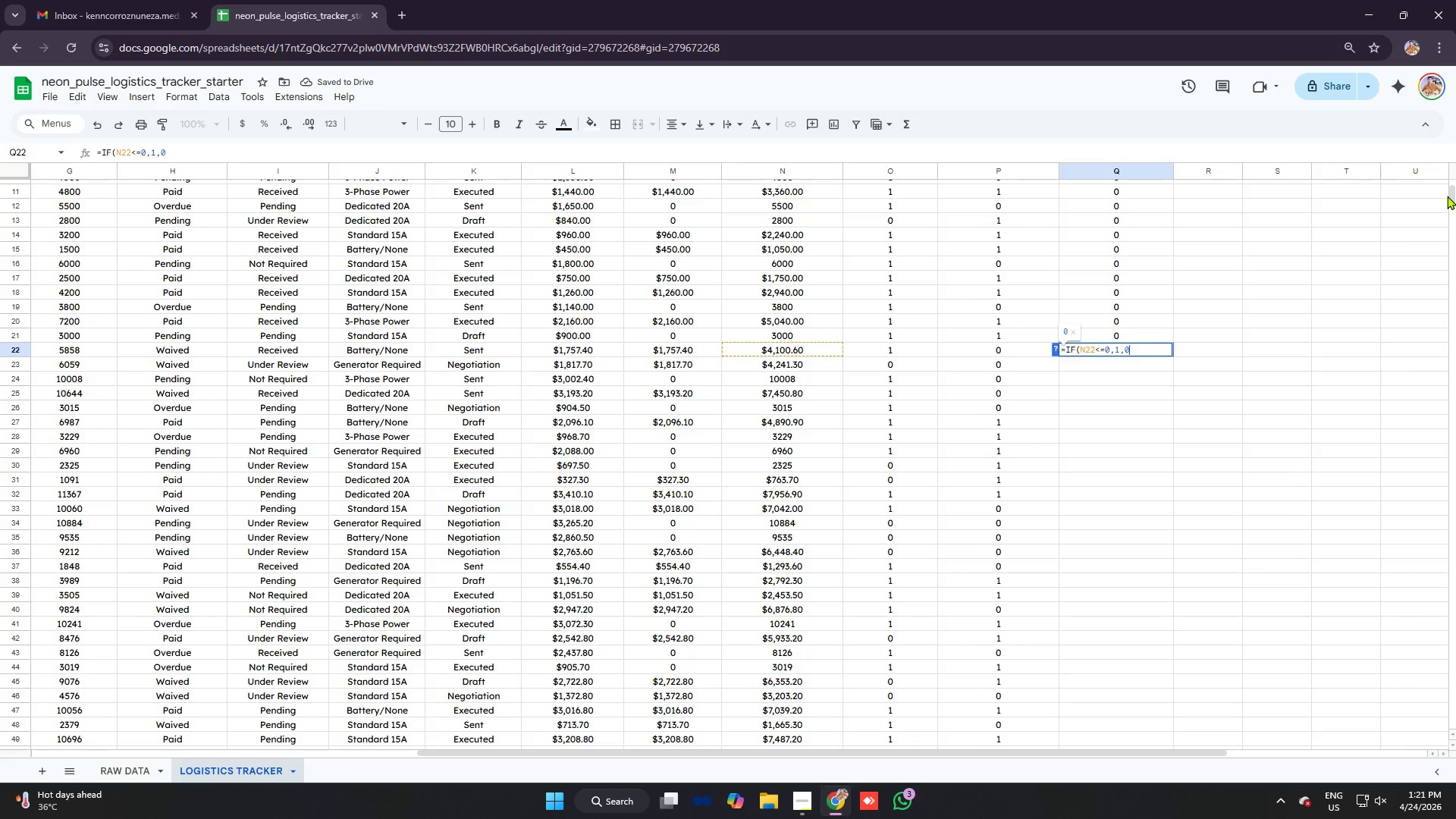 
key(Enter)
 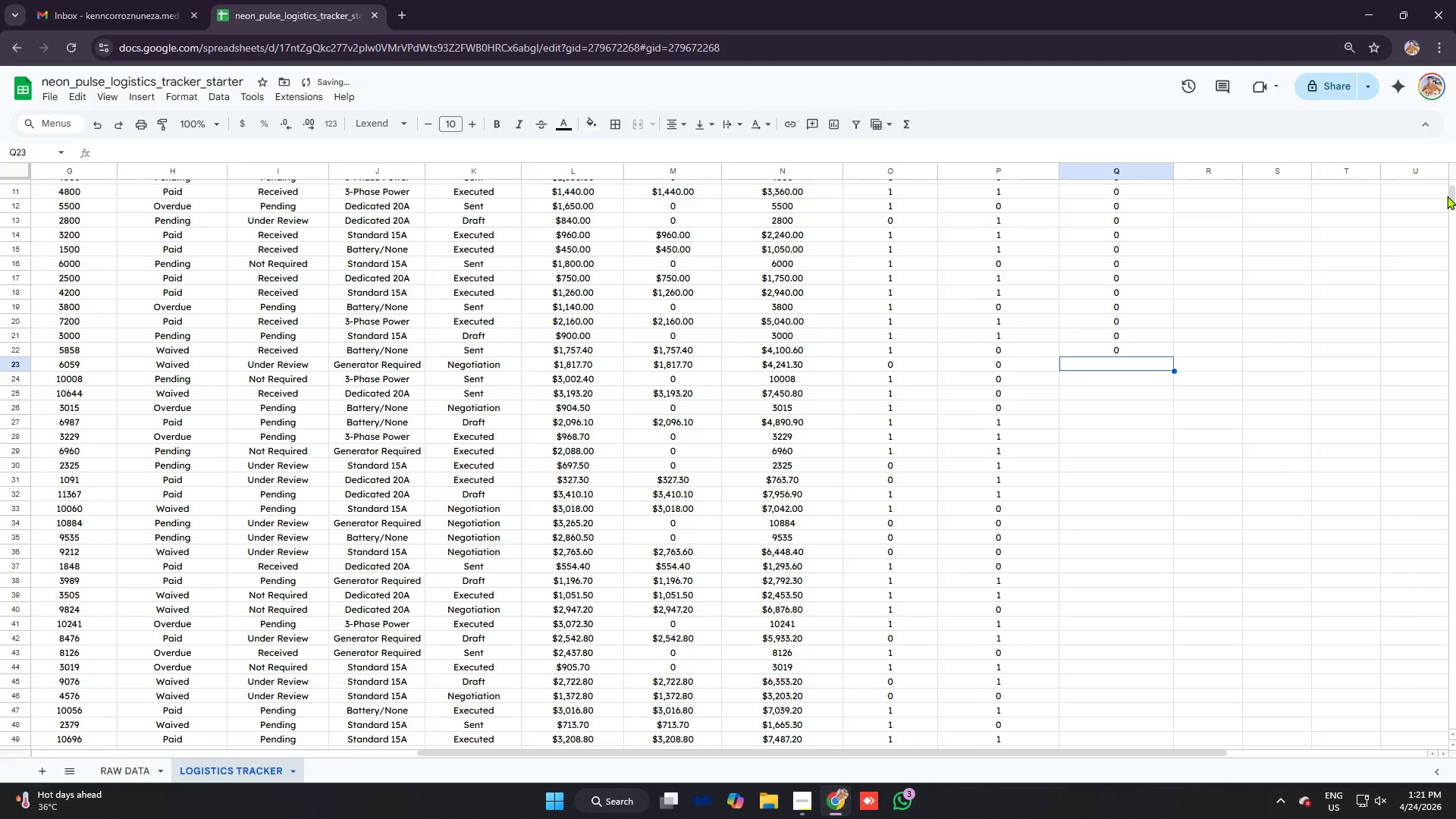 
type(=IF)
key(Tab)
type(N23)
 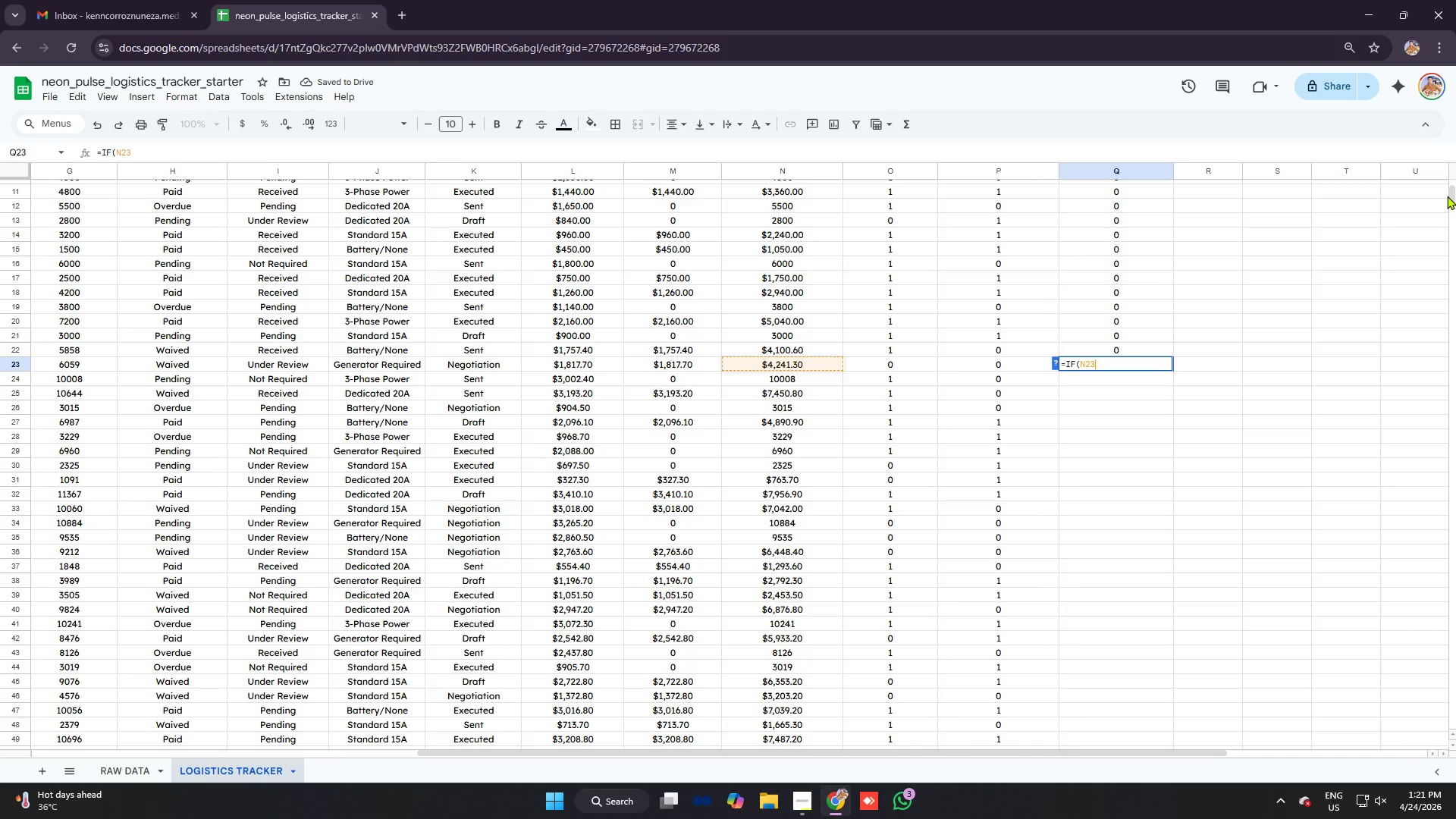 
key(Control+V)
 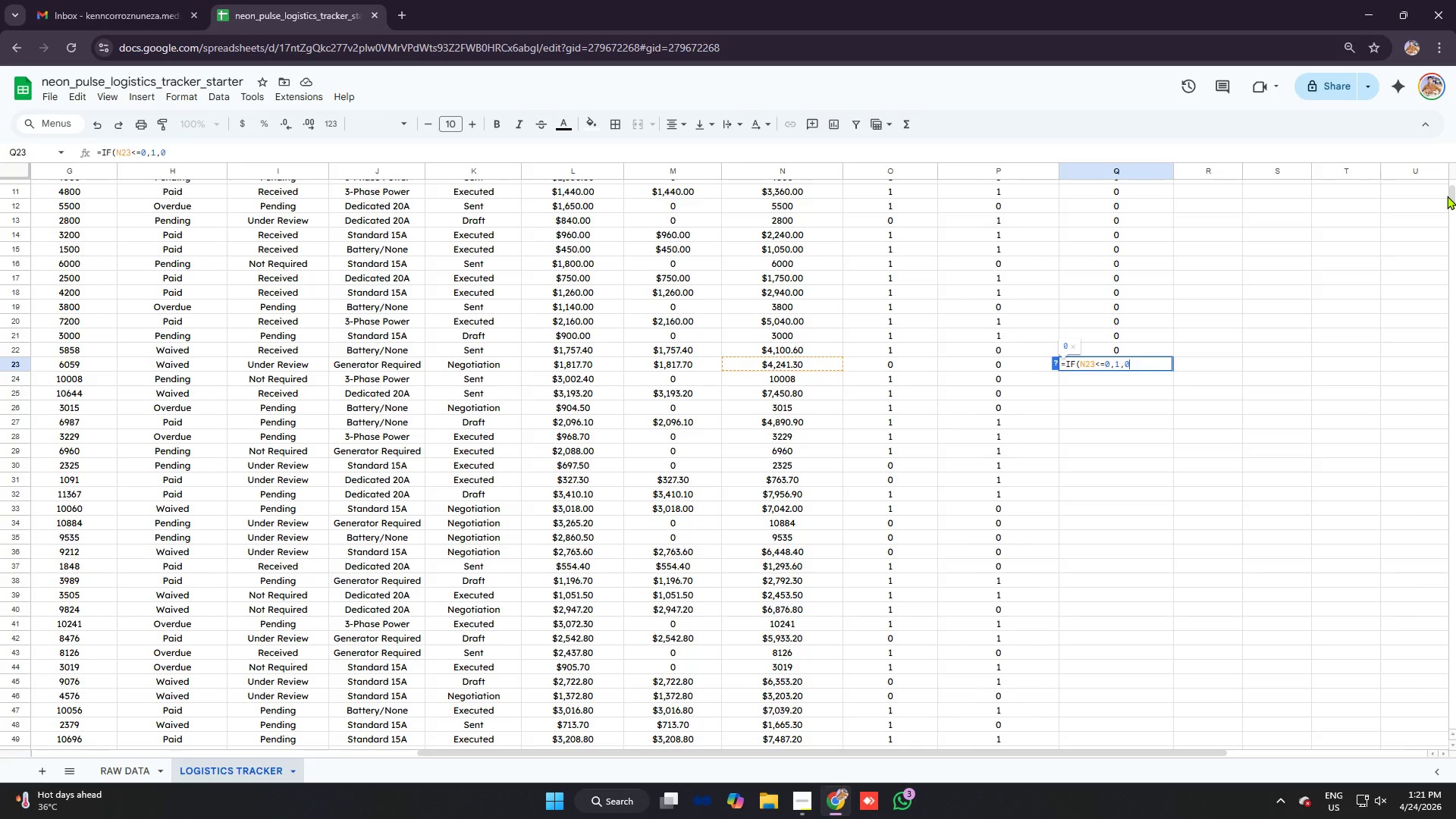 
key(Enter)
 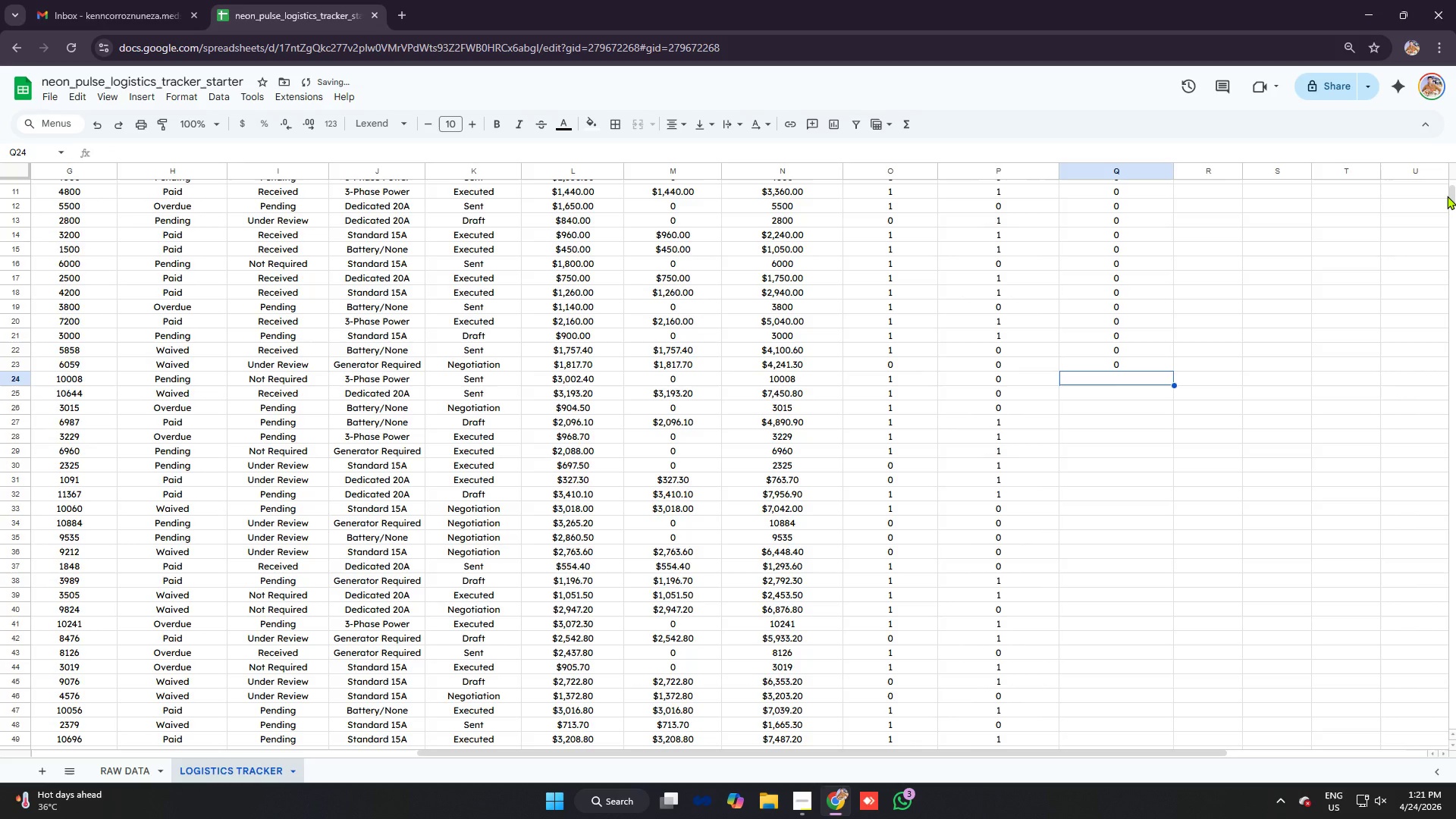 
type(=IF)
key(Tab)
type(N3)
key(Backspace)
type(24)
 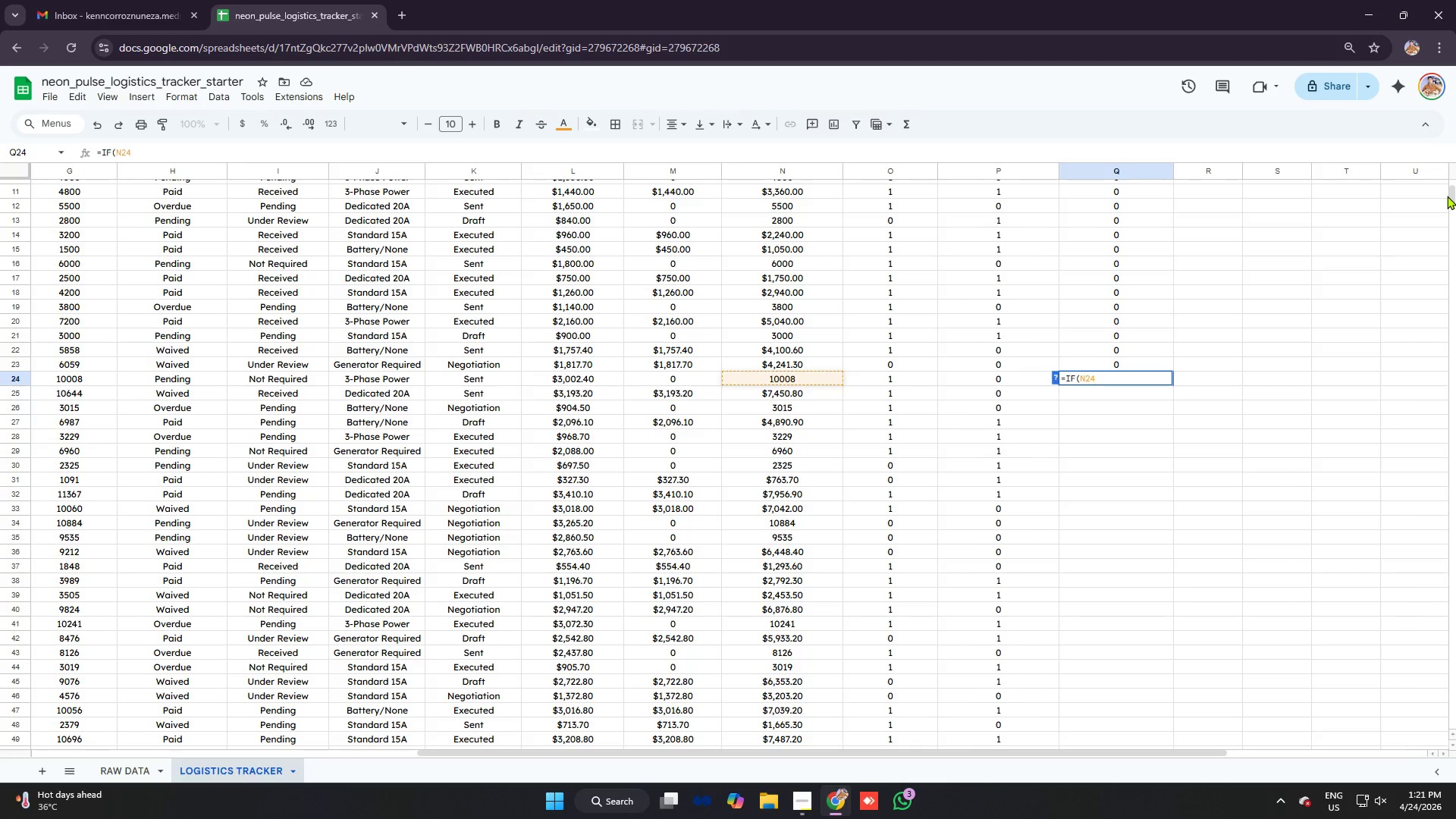 
key(Control+ControlLeft)
 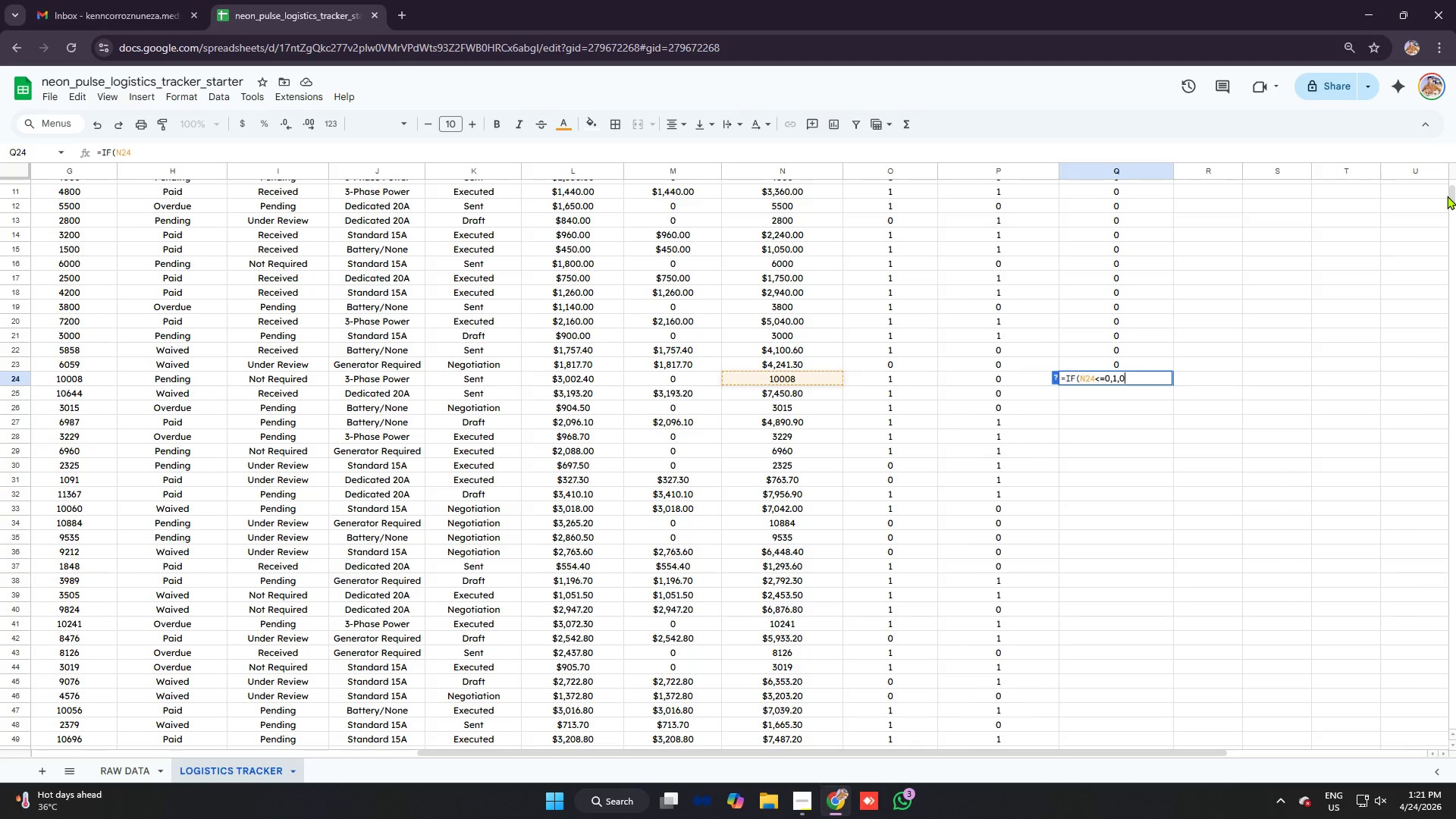 
key(Control+V)
 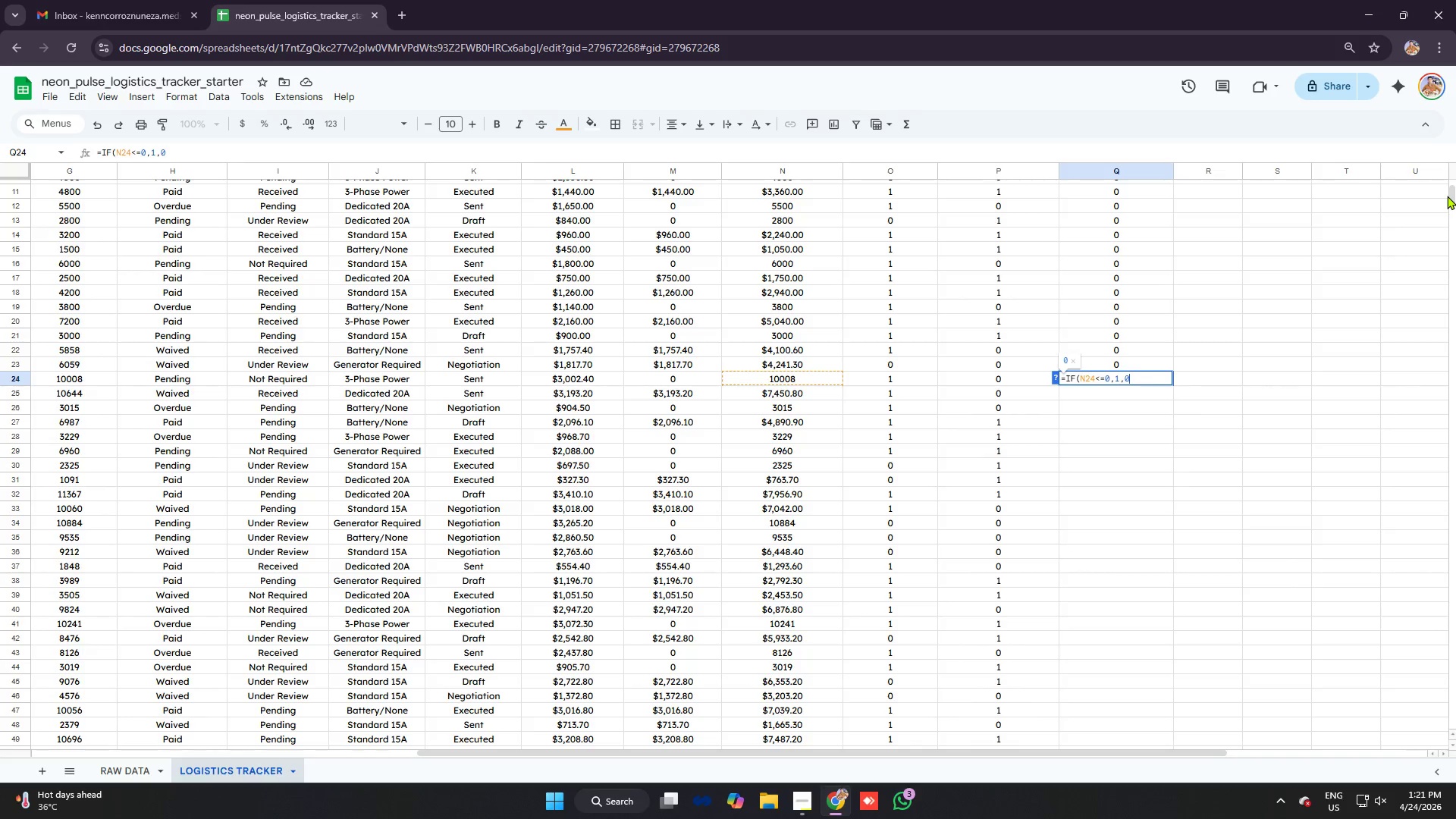 
key(Enter)
 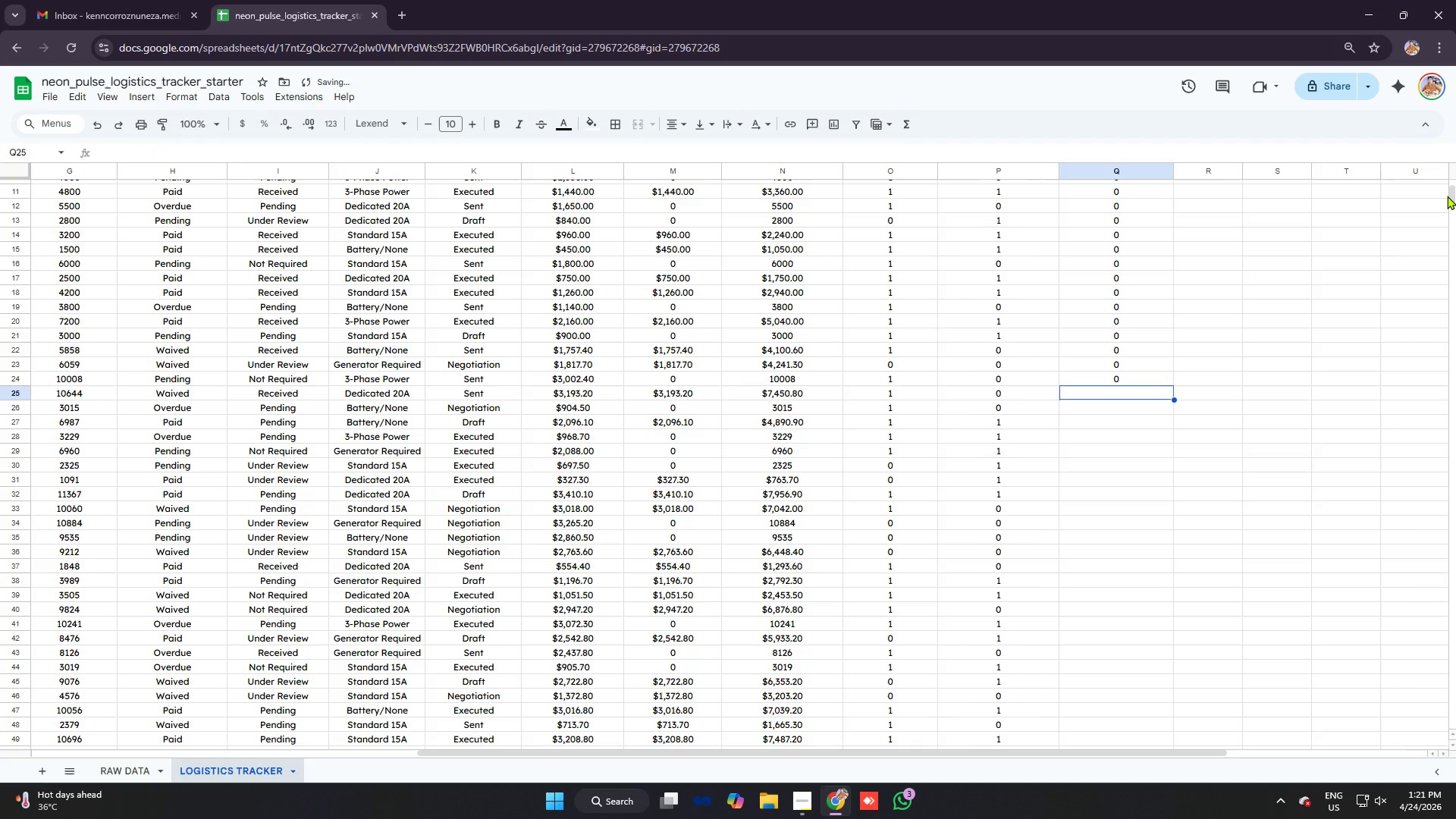 
type(=IF)
key(Tab)
type(N25)
 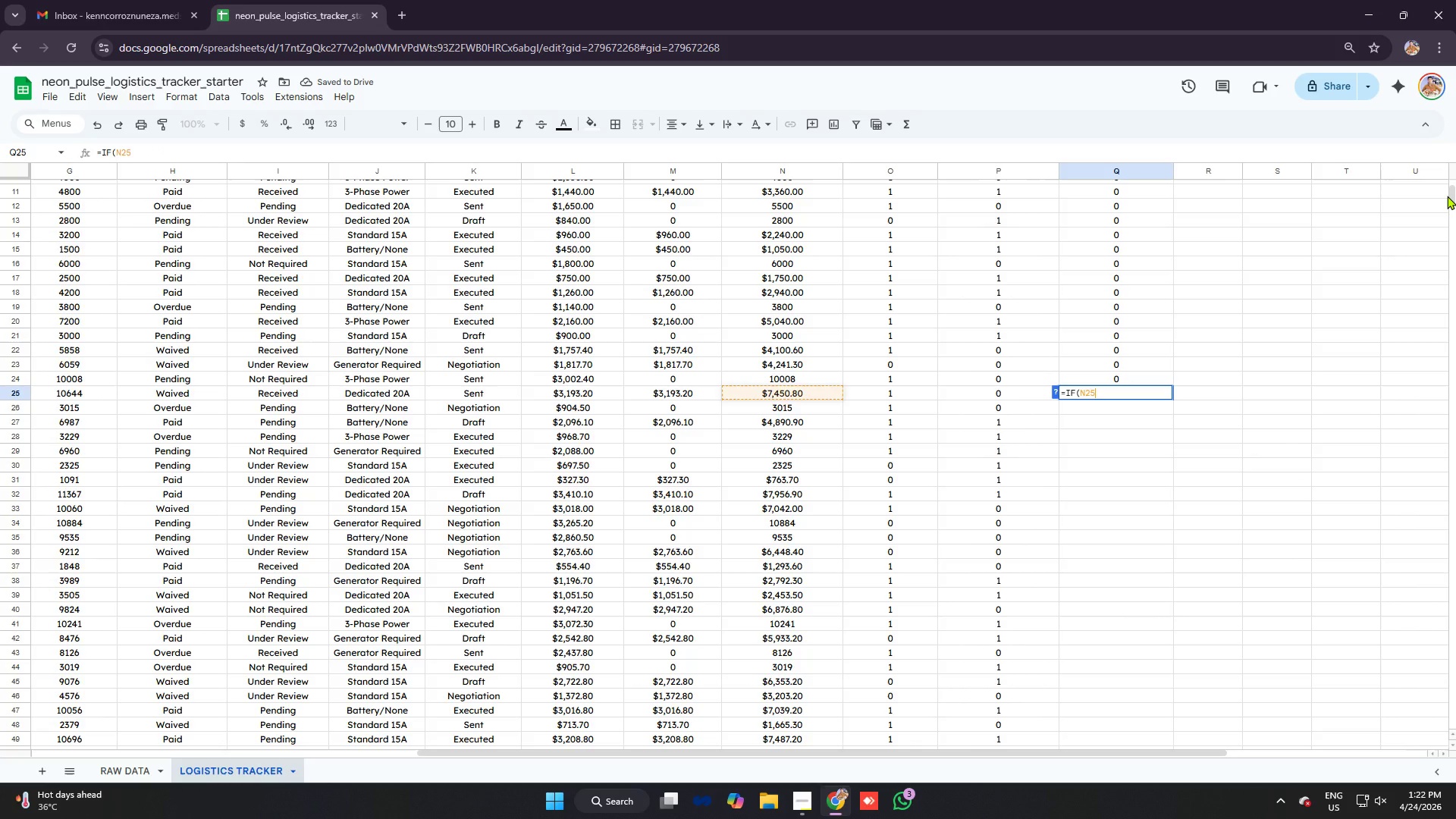 
key(Control+ControlLeft)
 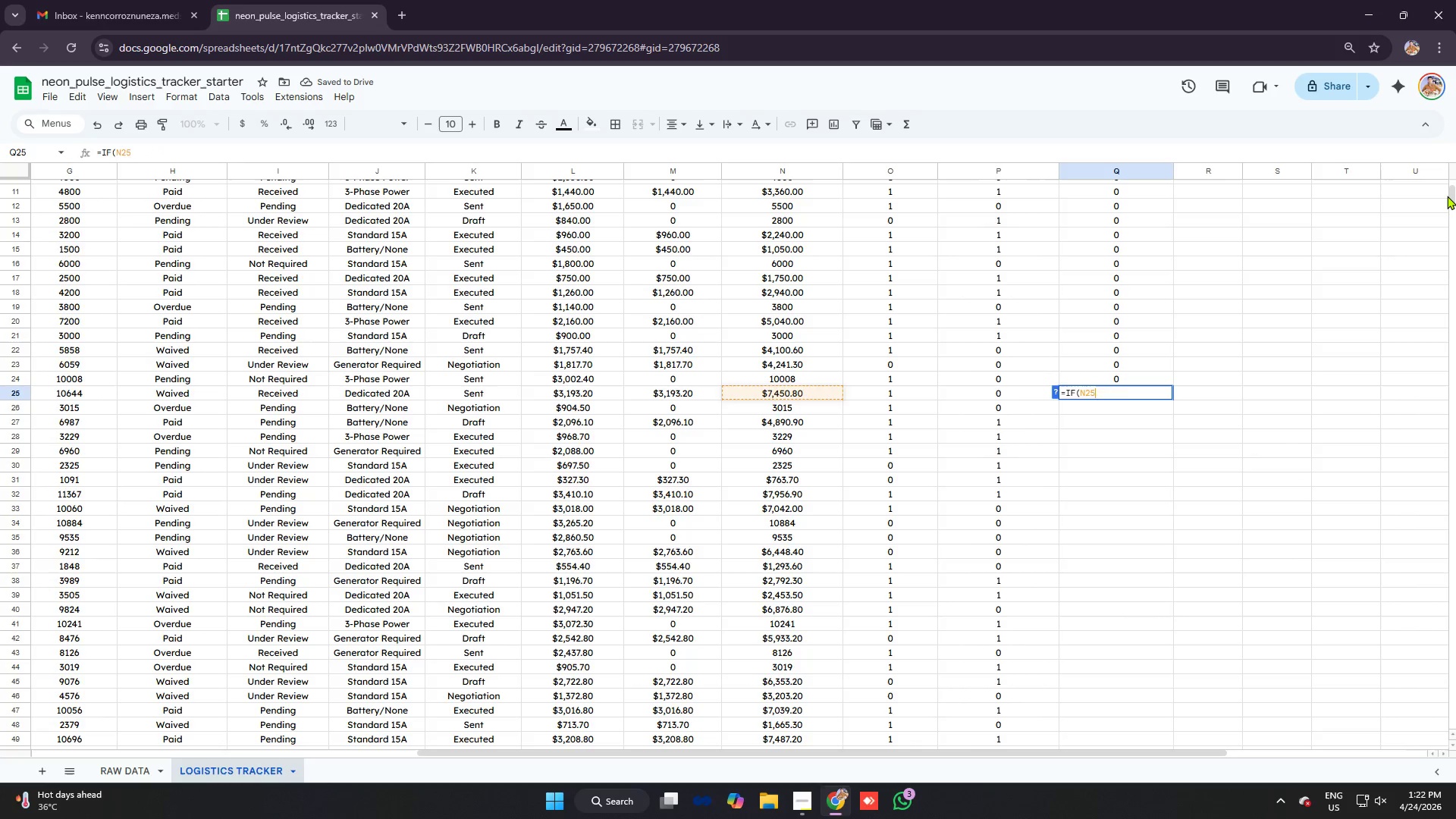 
key(Control+V)
 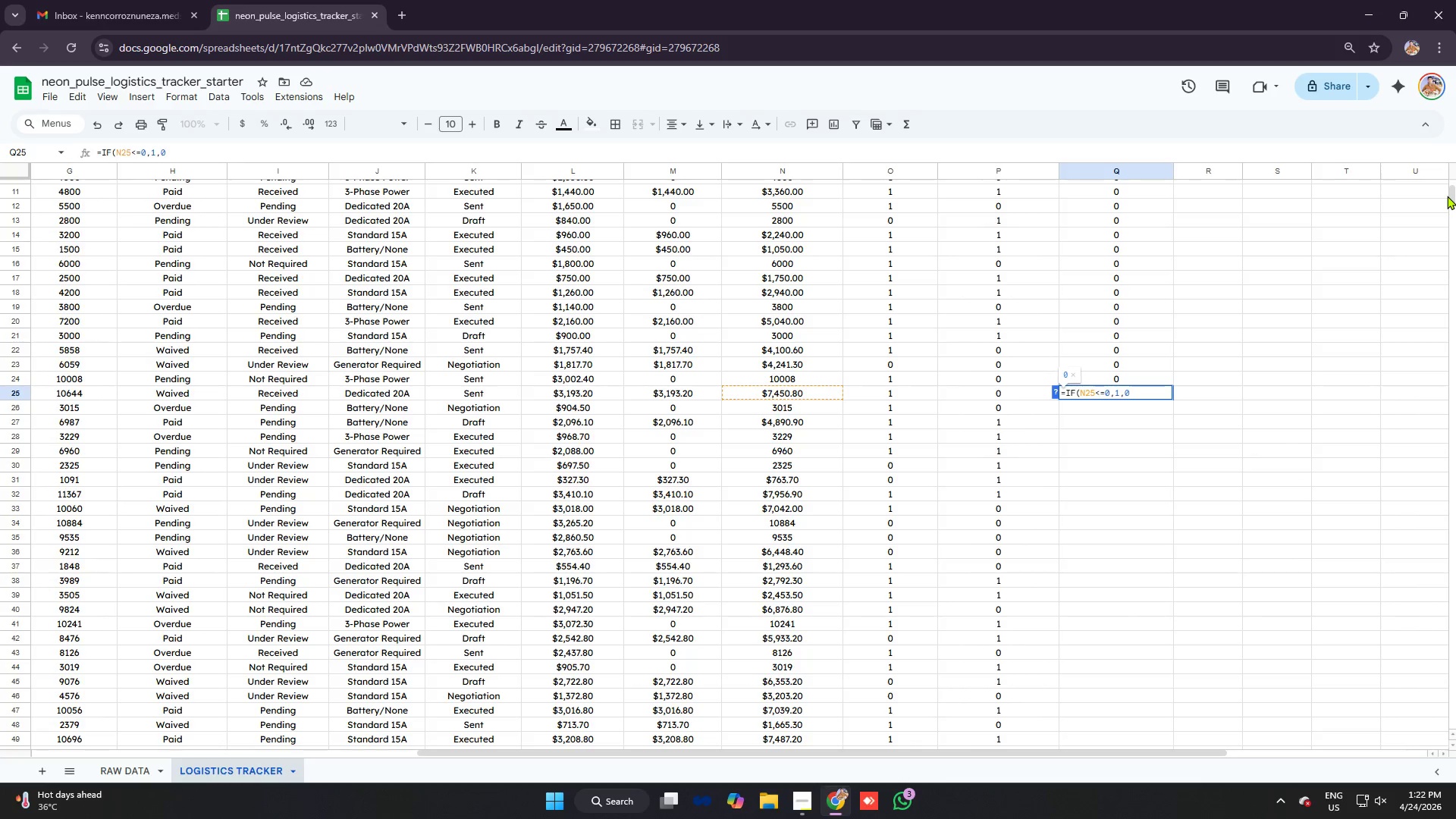 
key(Enter)
 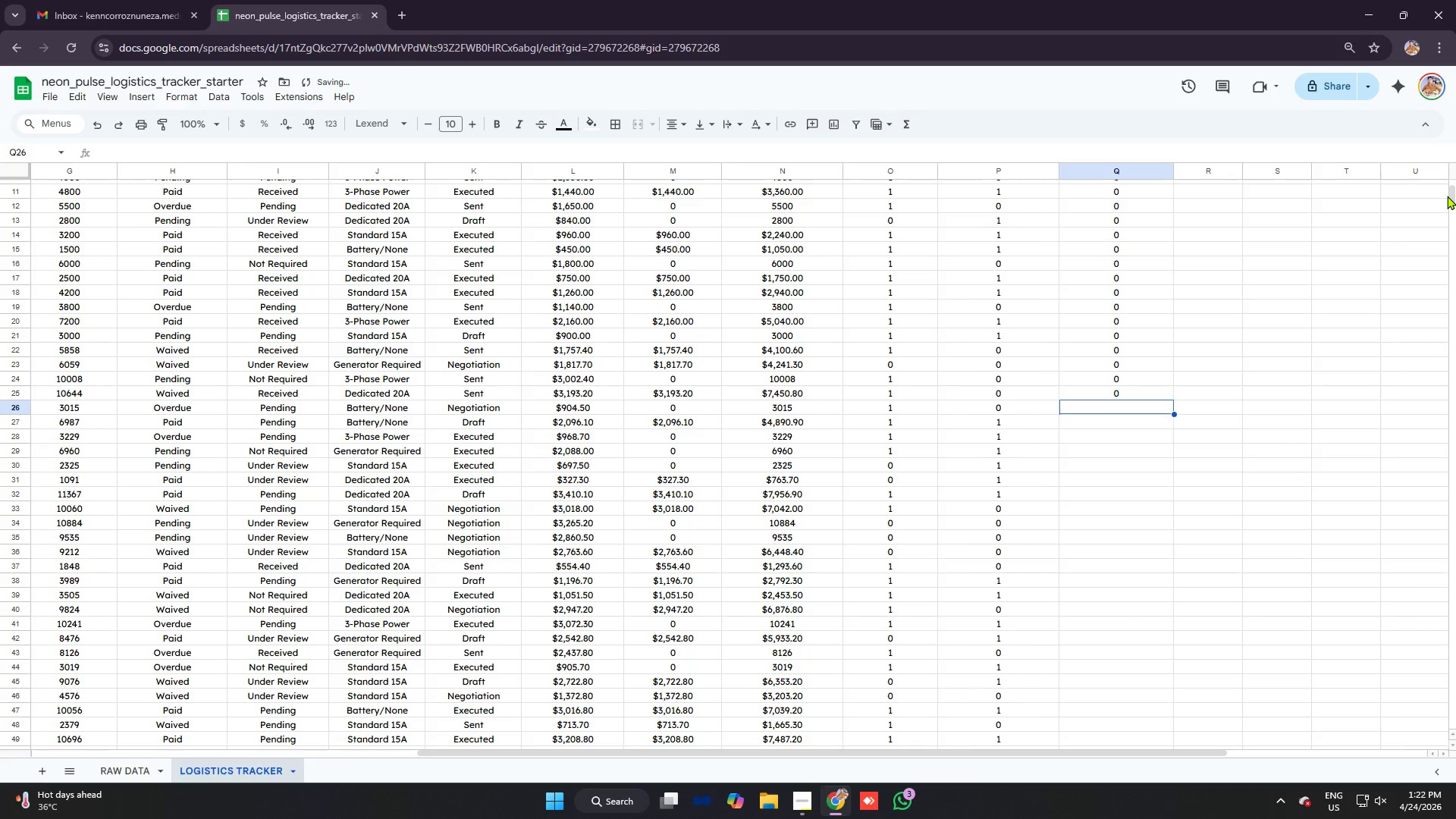 
type(=IF)
key(Tab)
type(N26)
 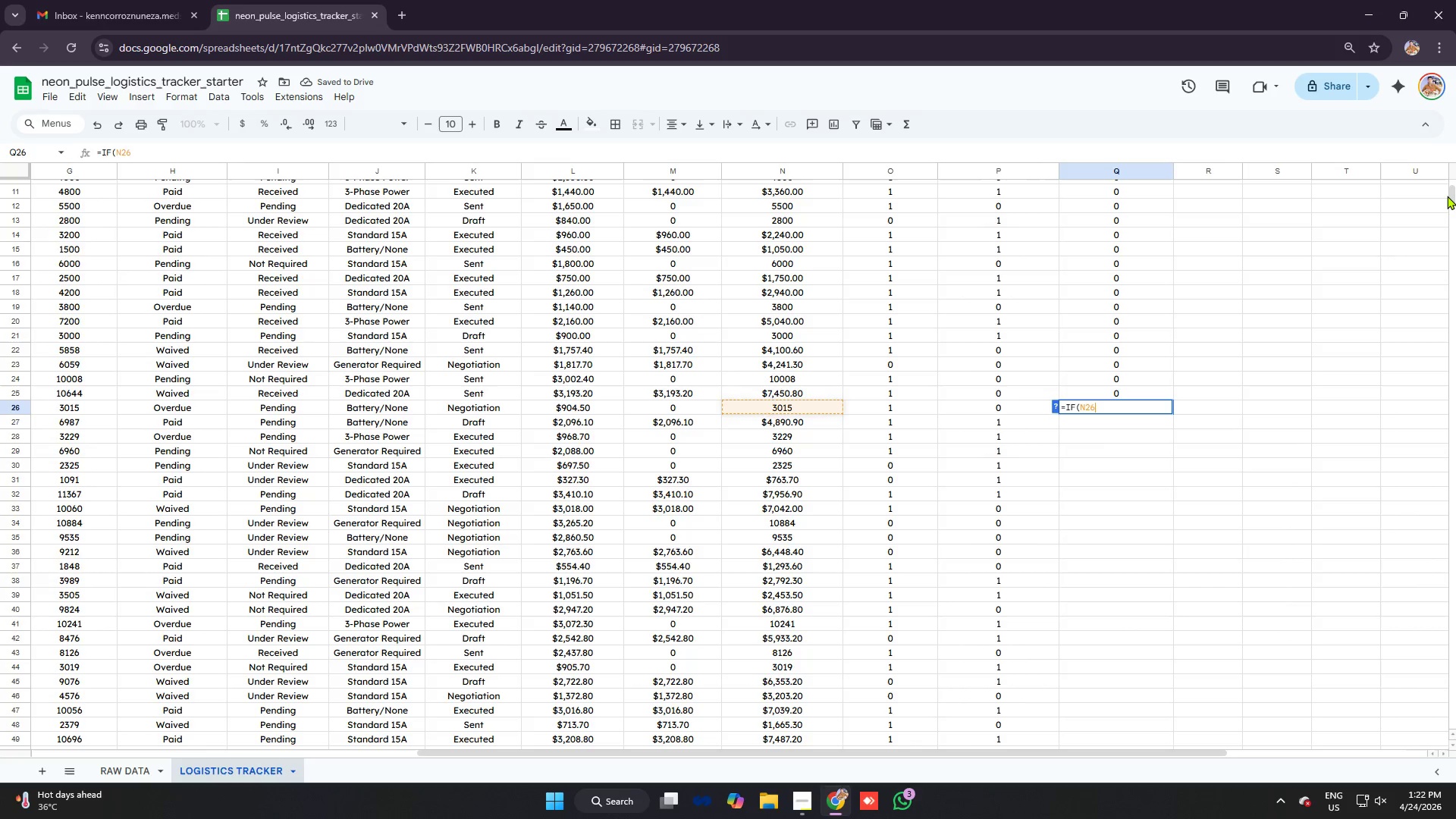 
key(Control+ControlLeft)
 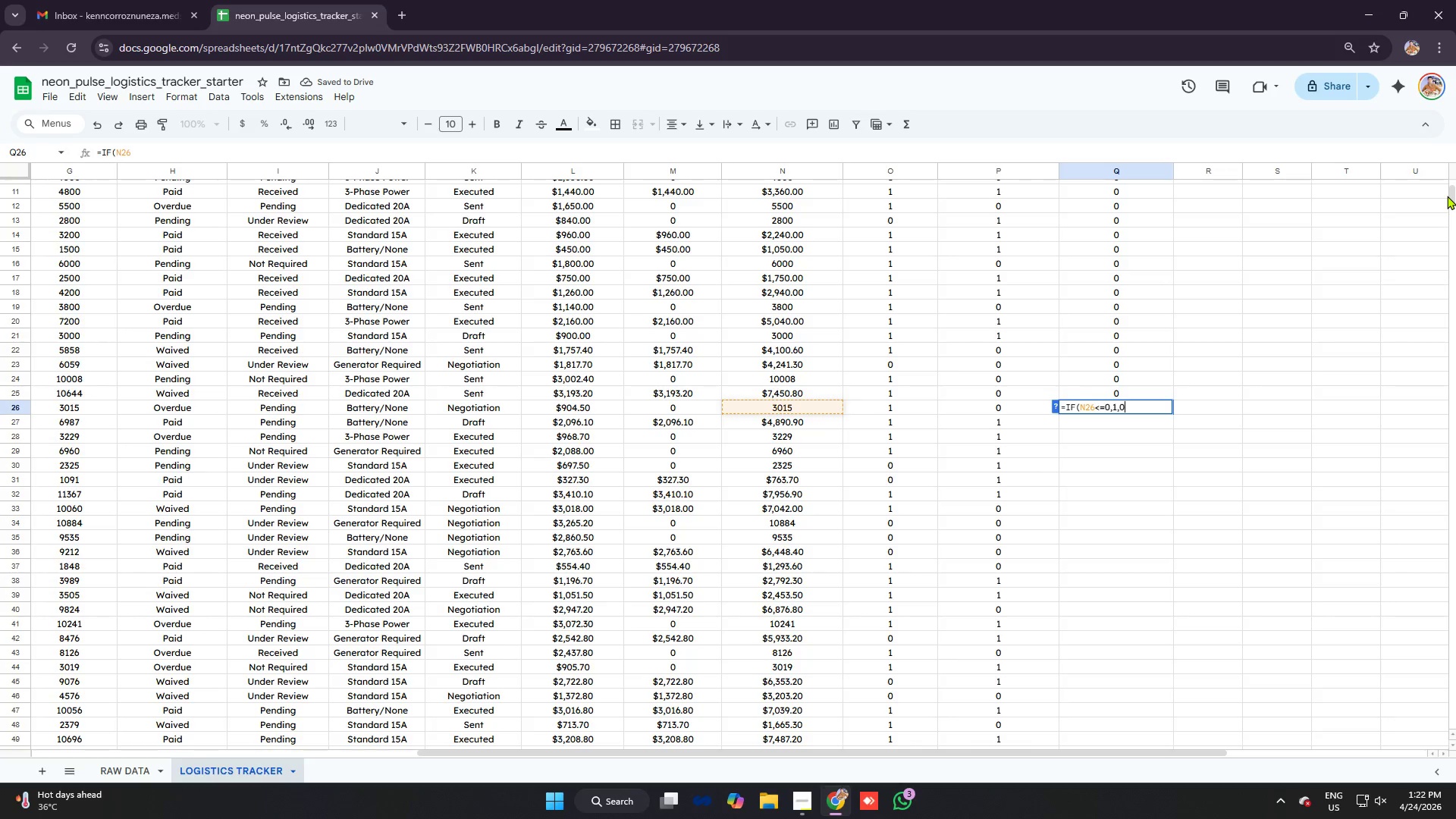 
key(Control+V)
 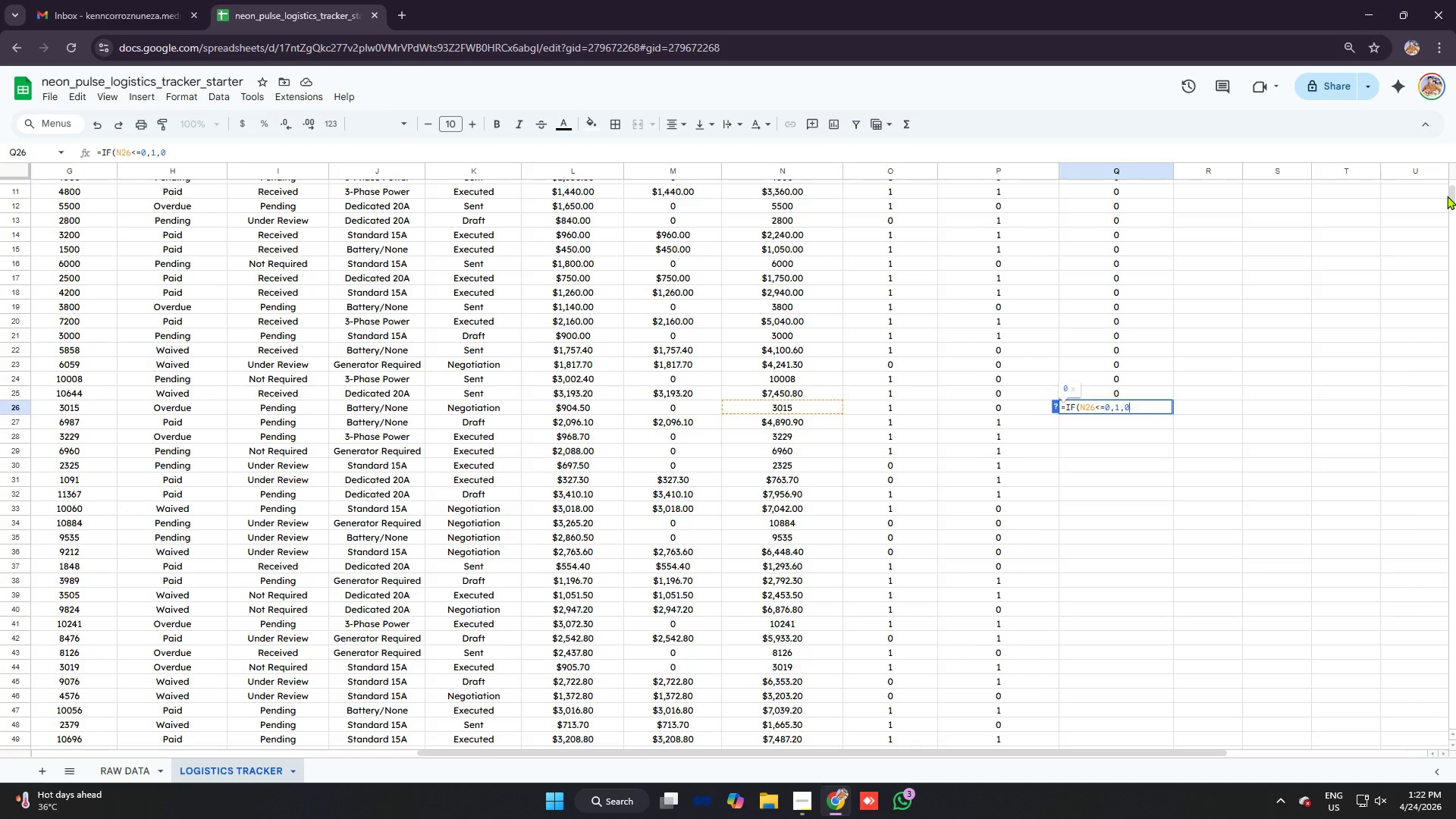 
key(Enter)
 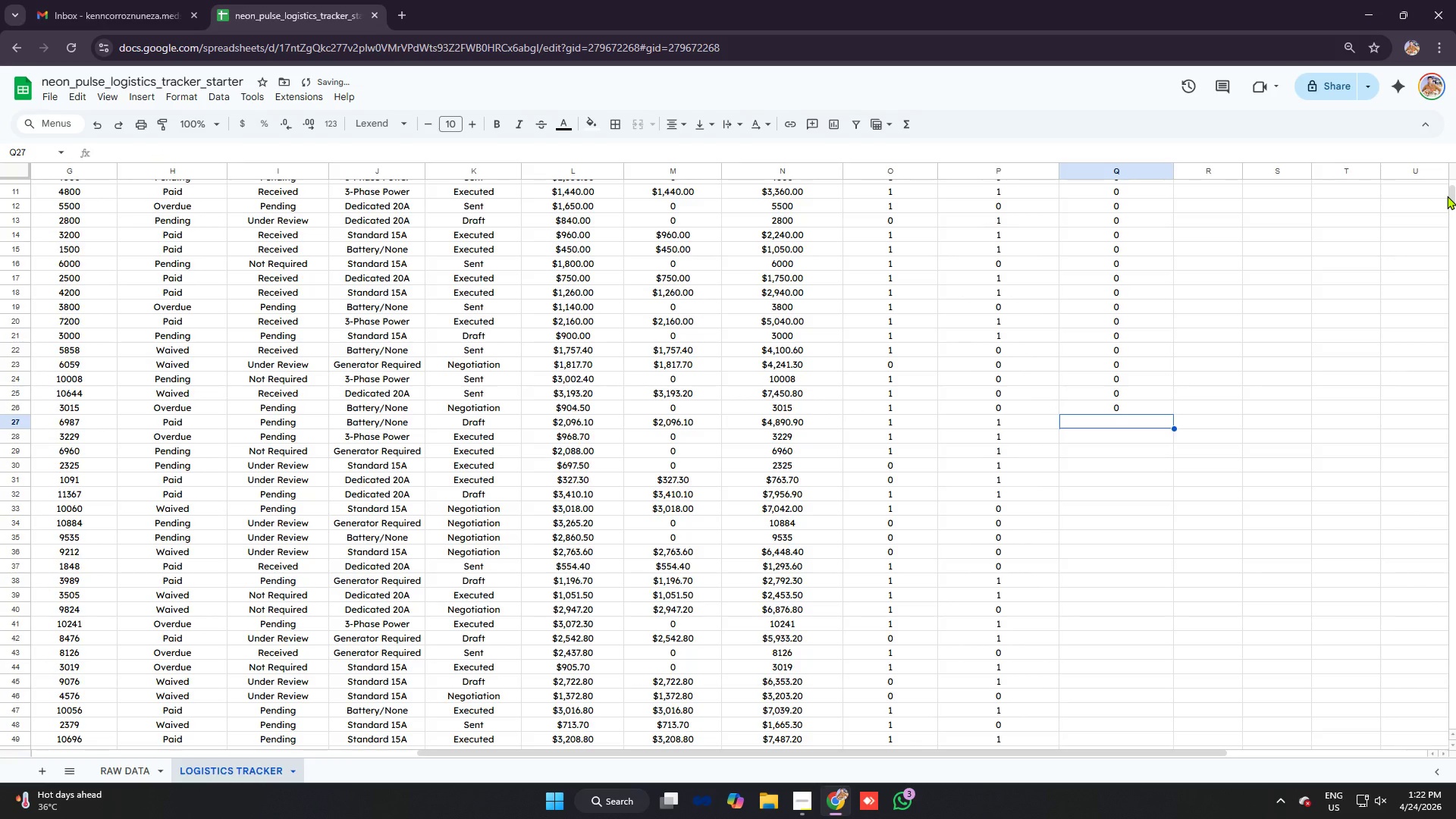 
type(=IF)
key(Tab)
type(N27)
 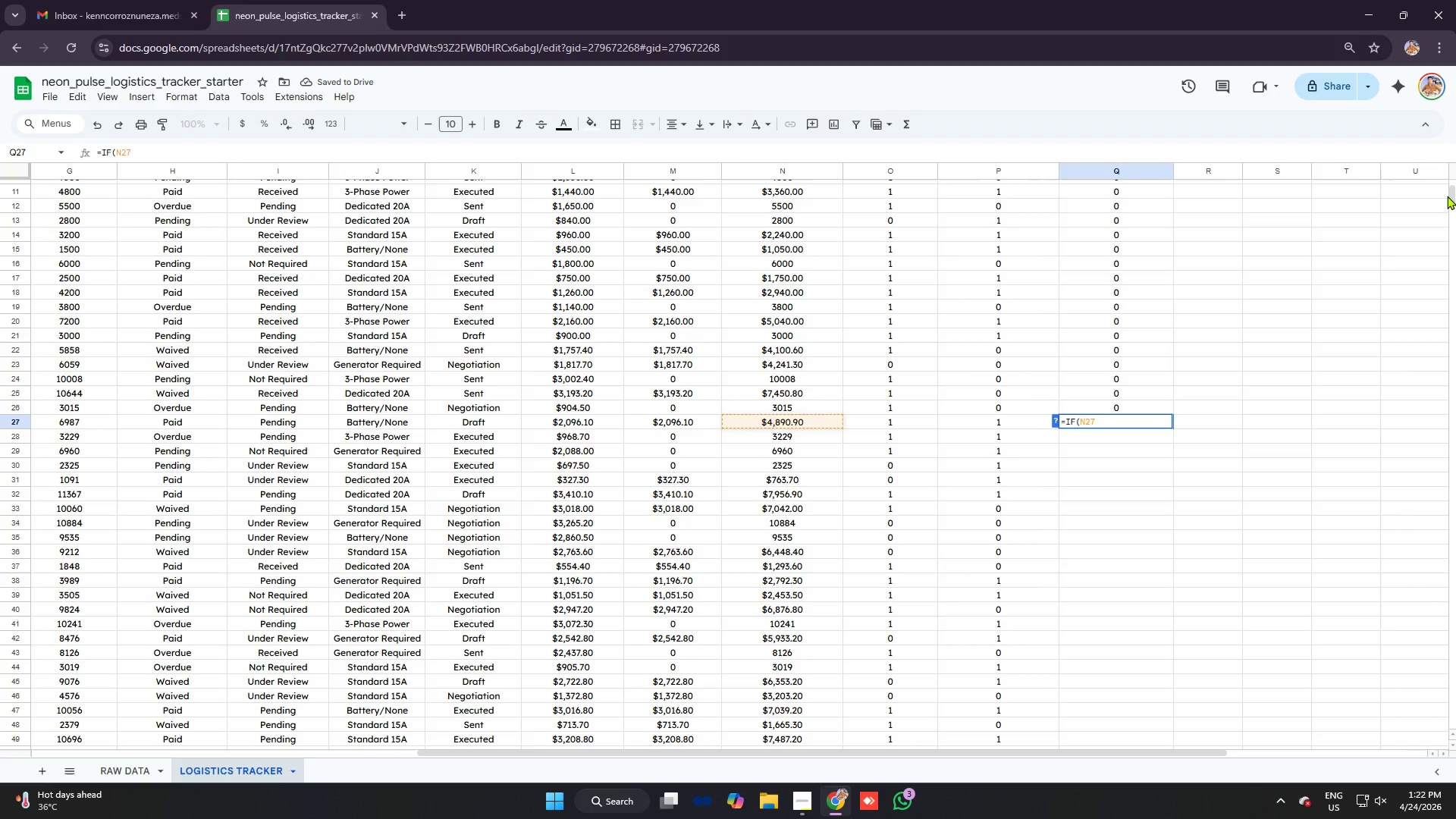 
key(Control+ControlLeft)
 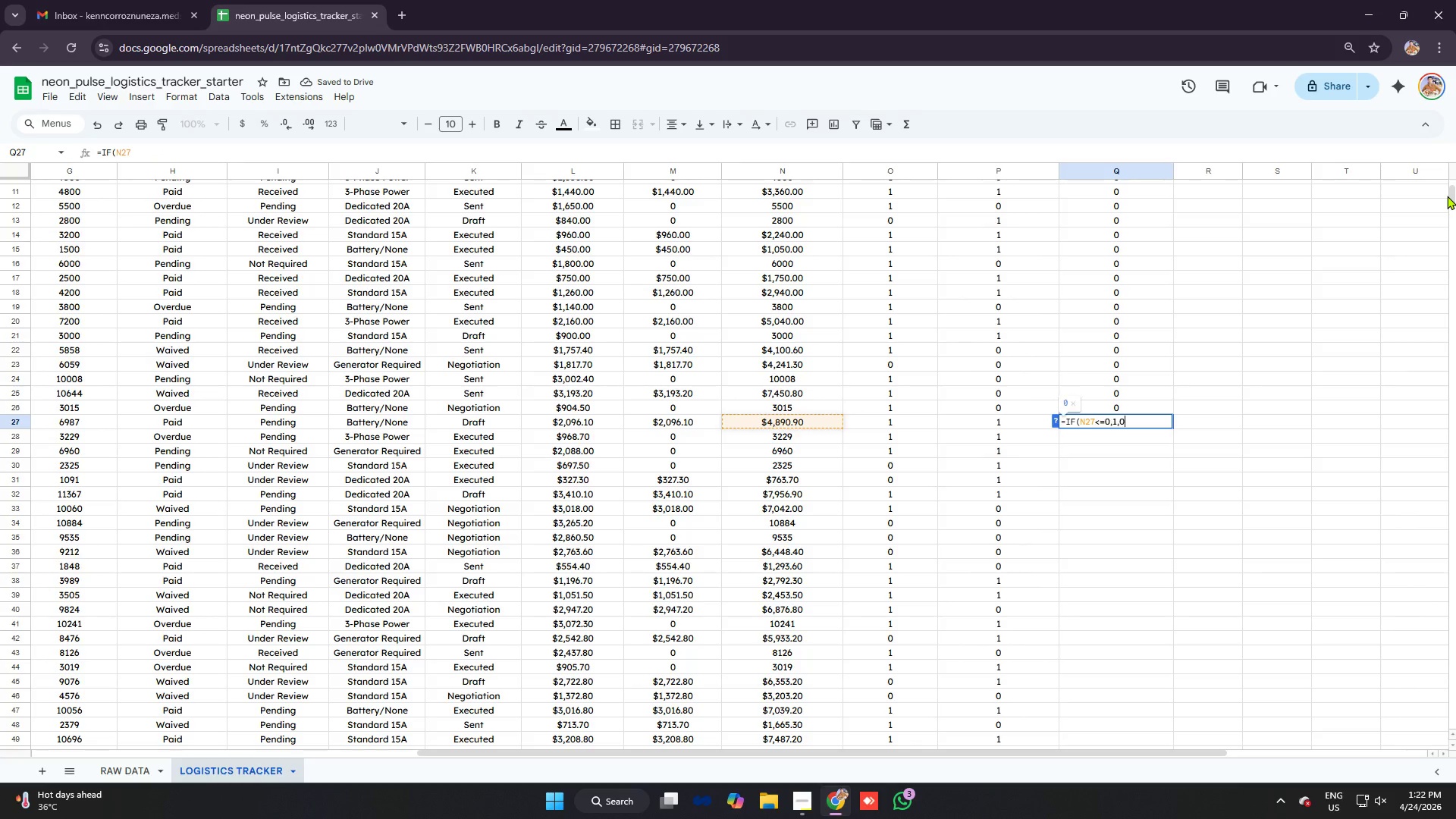 
key(Control+V)
 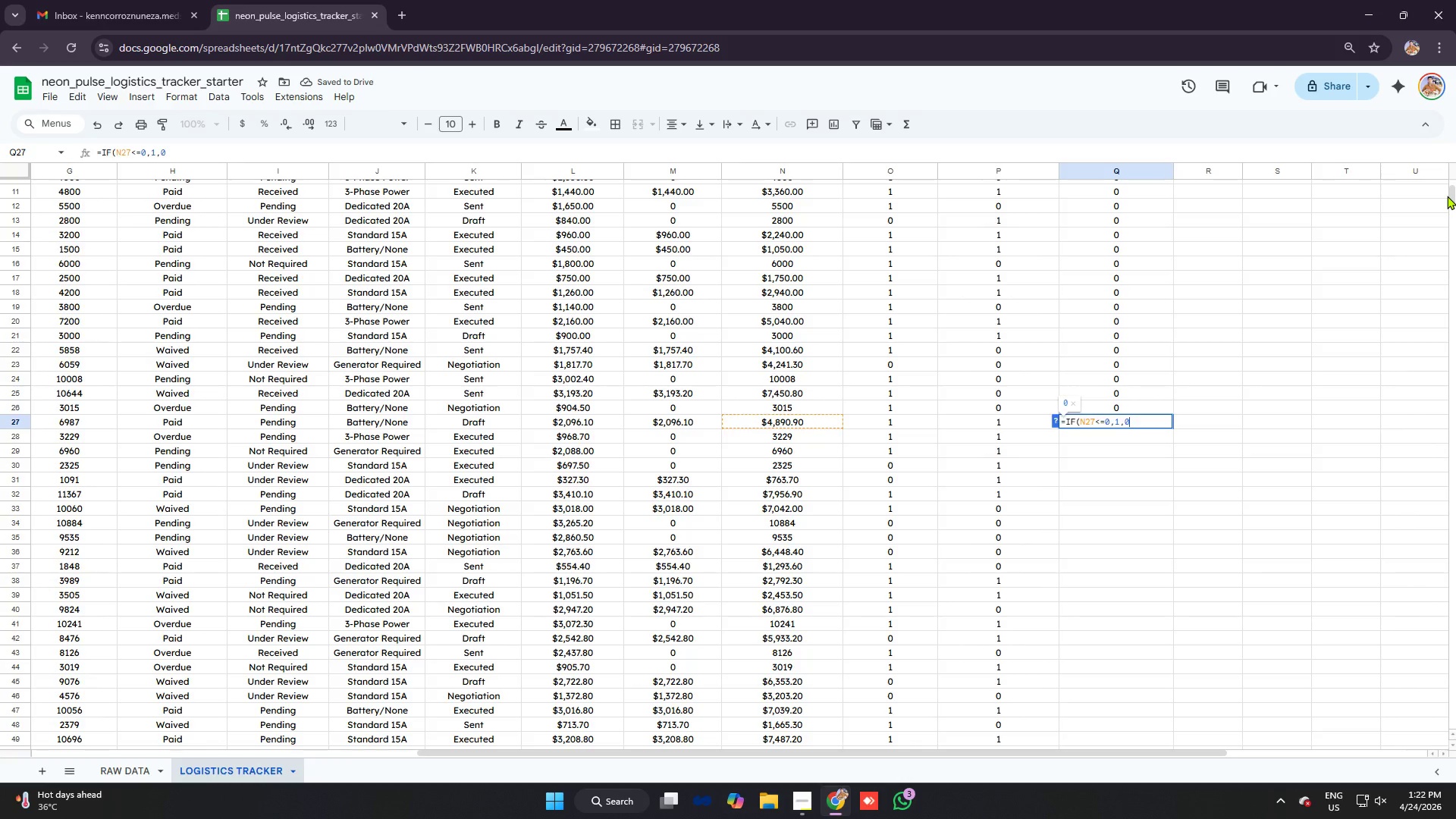 
key(Enter)
 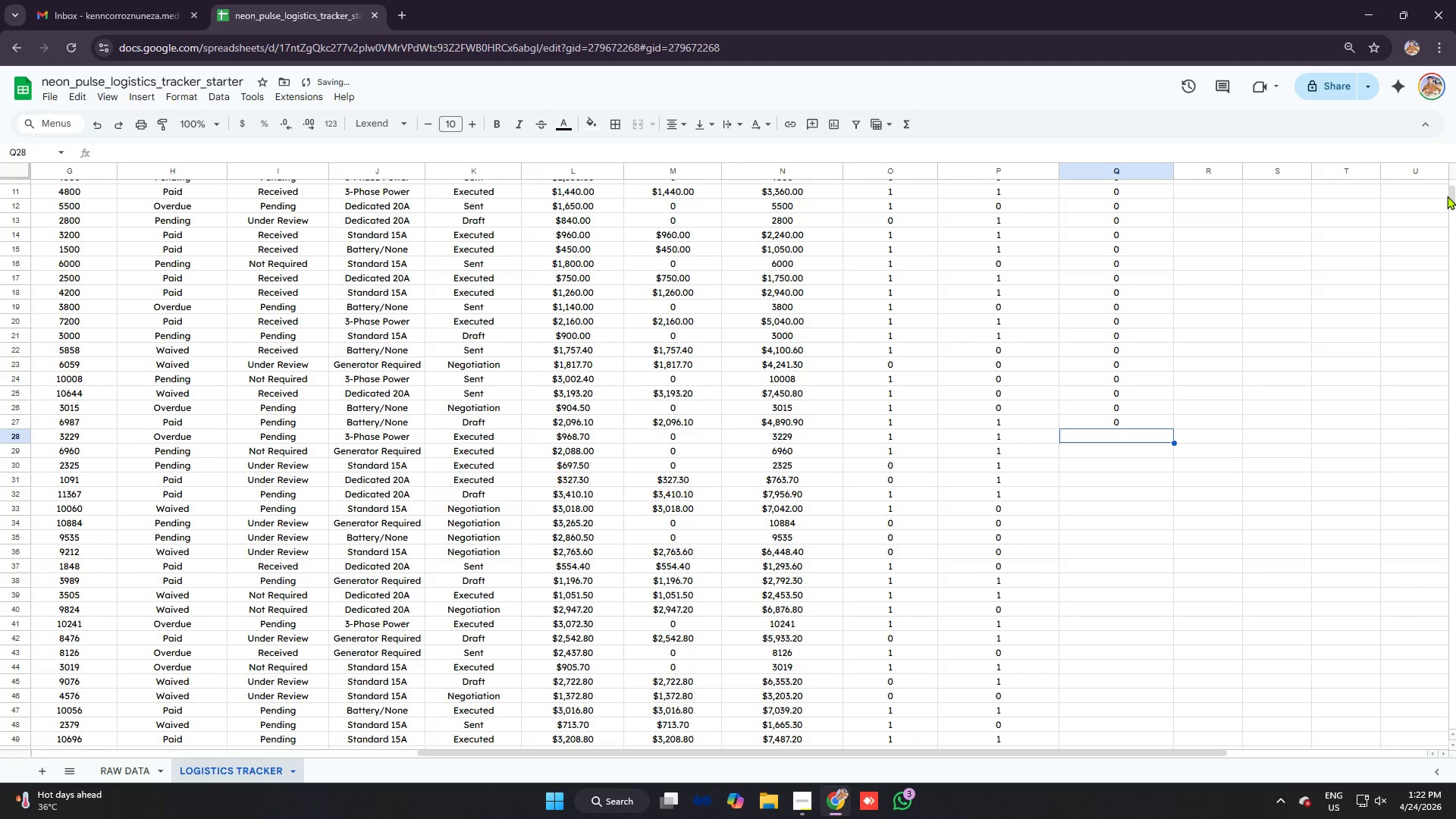 
type(=IF)
key(Tab)
 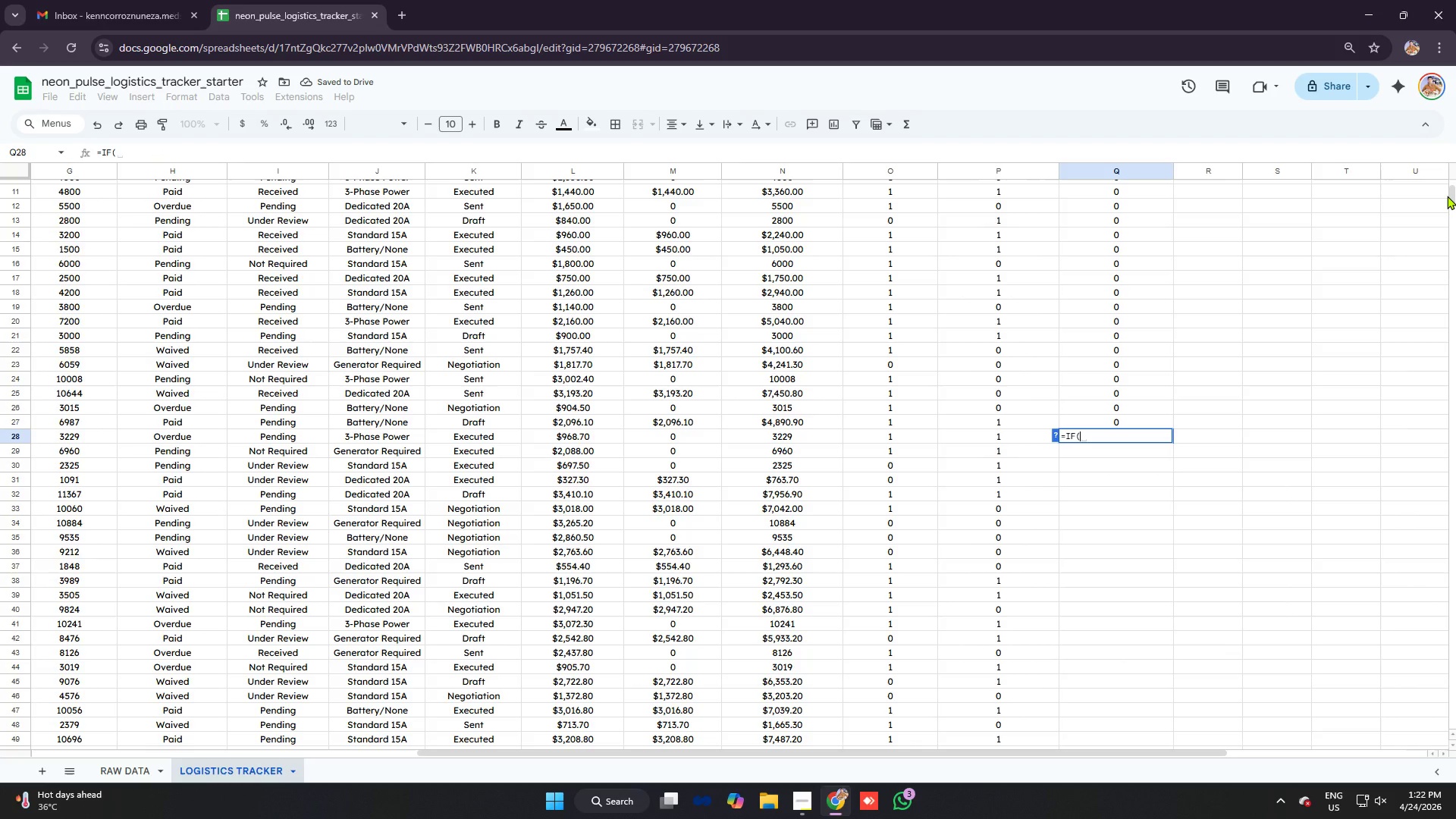 
type(N28)
 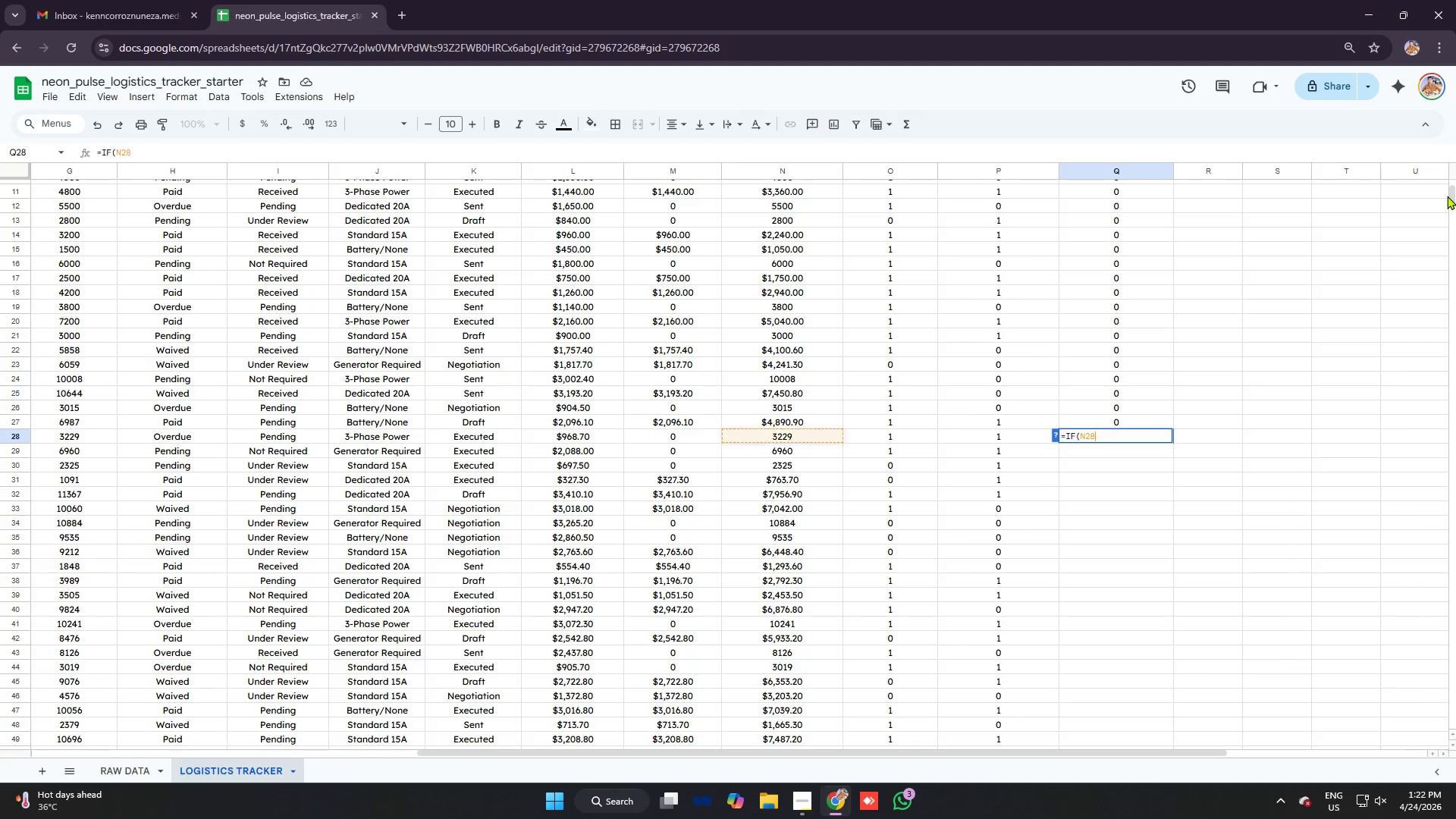 
key(Control+ControlLeft)
 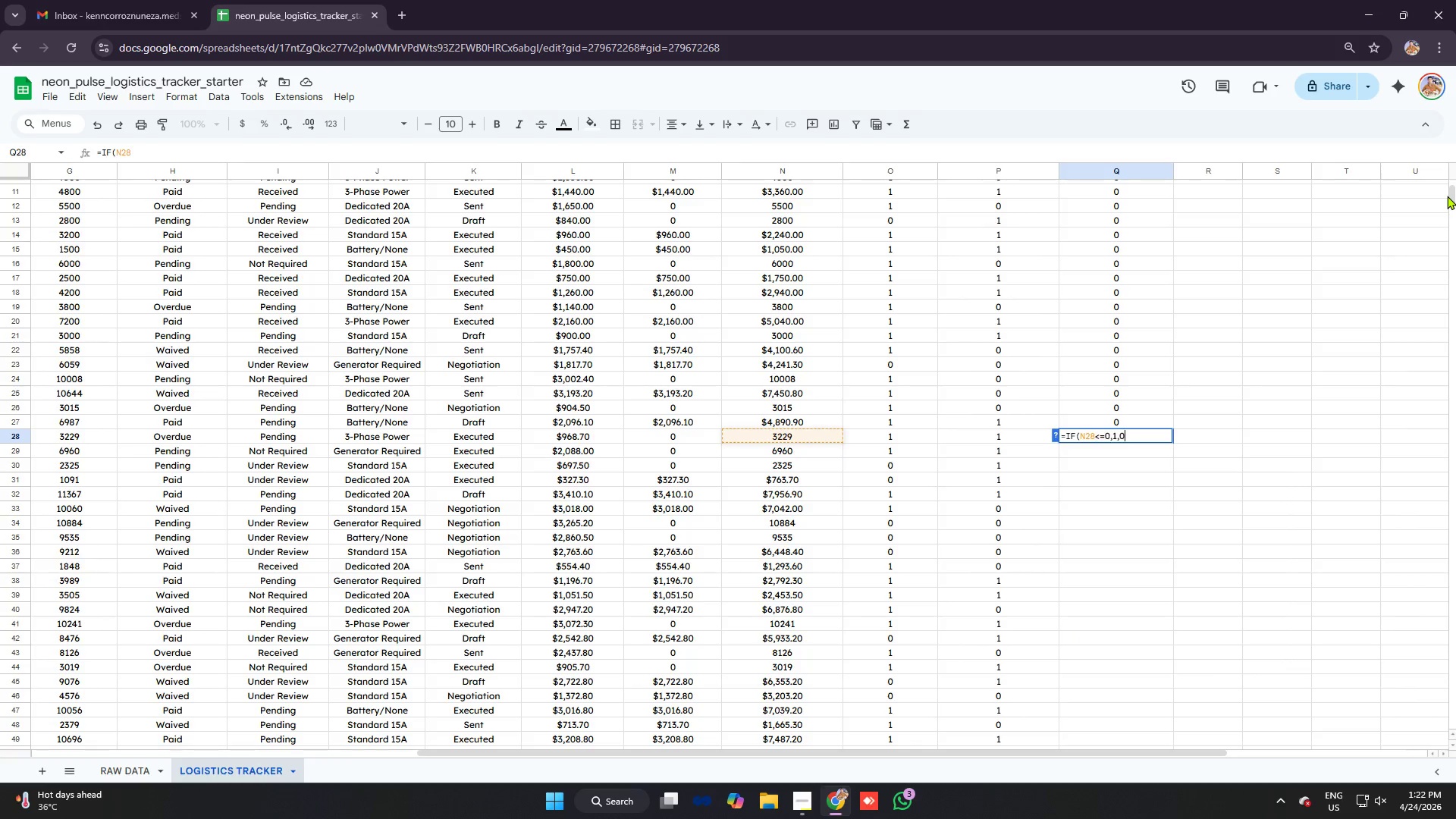 
key(Control+V)
 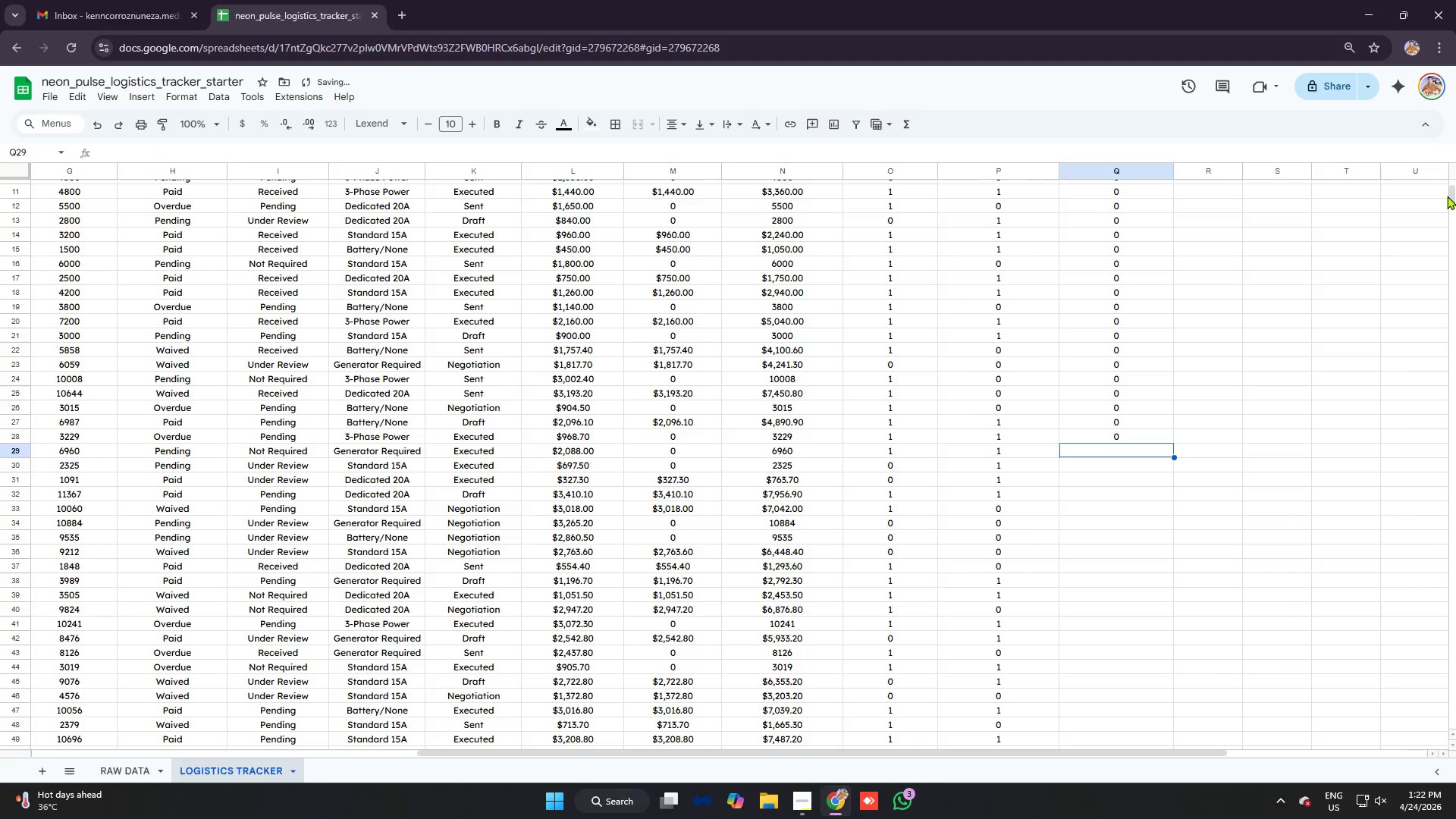 
key(Enter)
 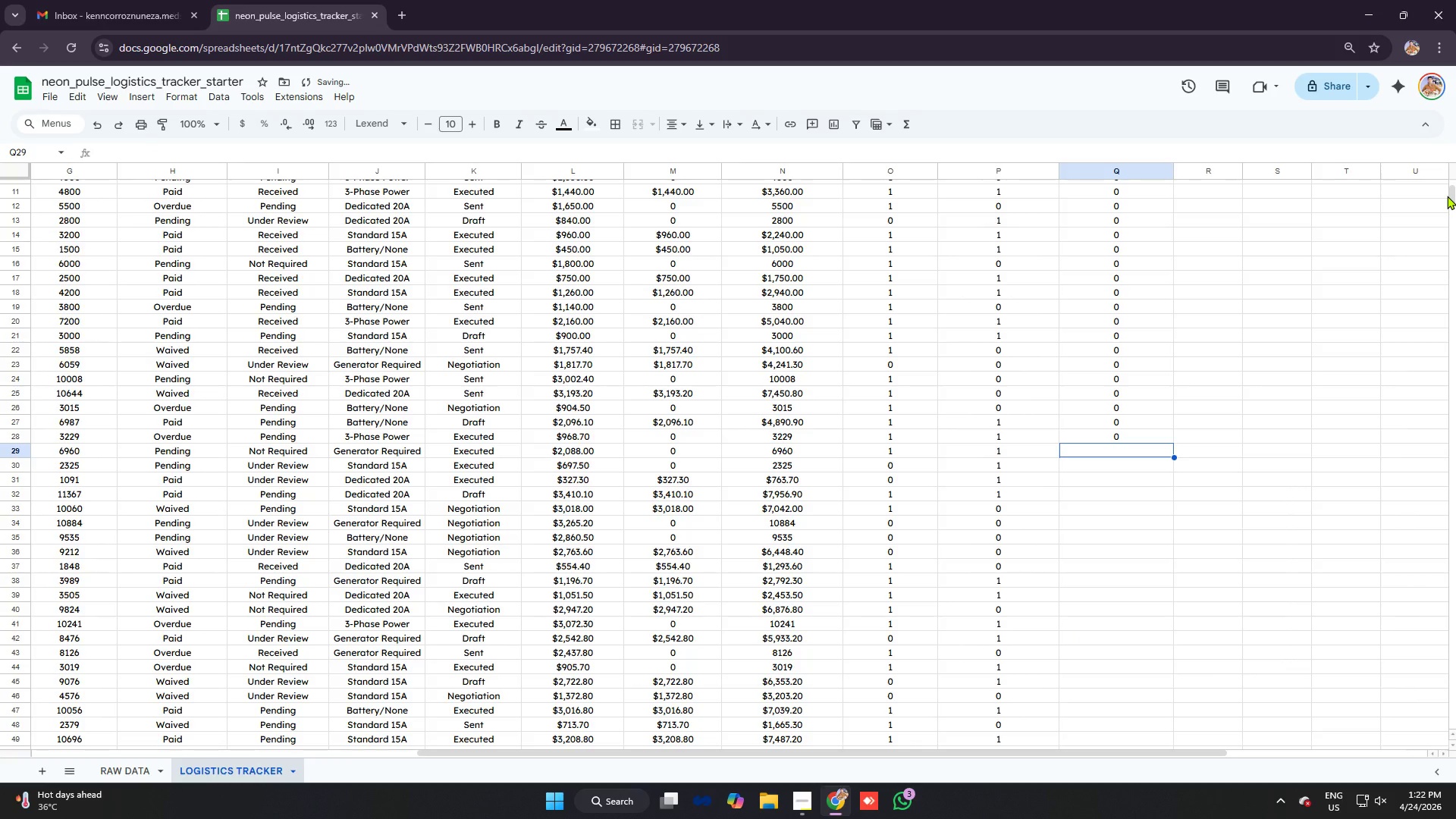 
type(=IF)
key(Tab)
 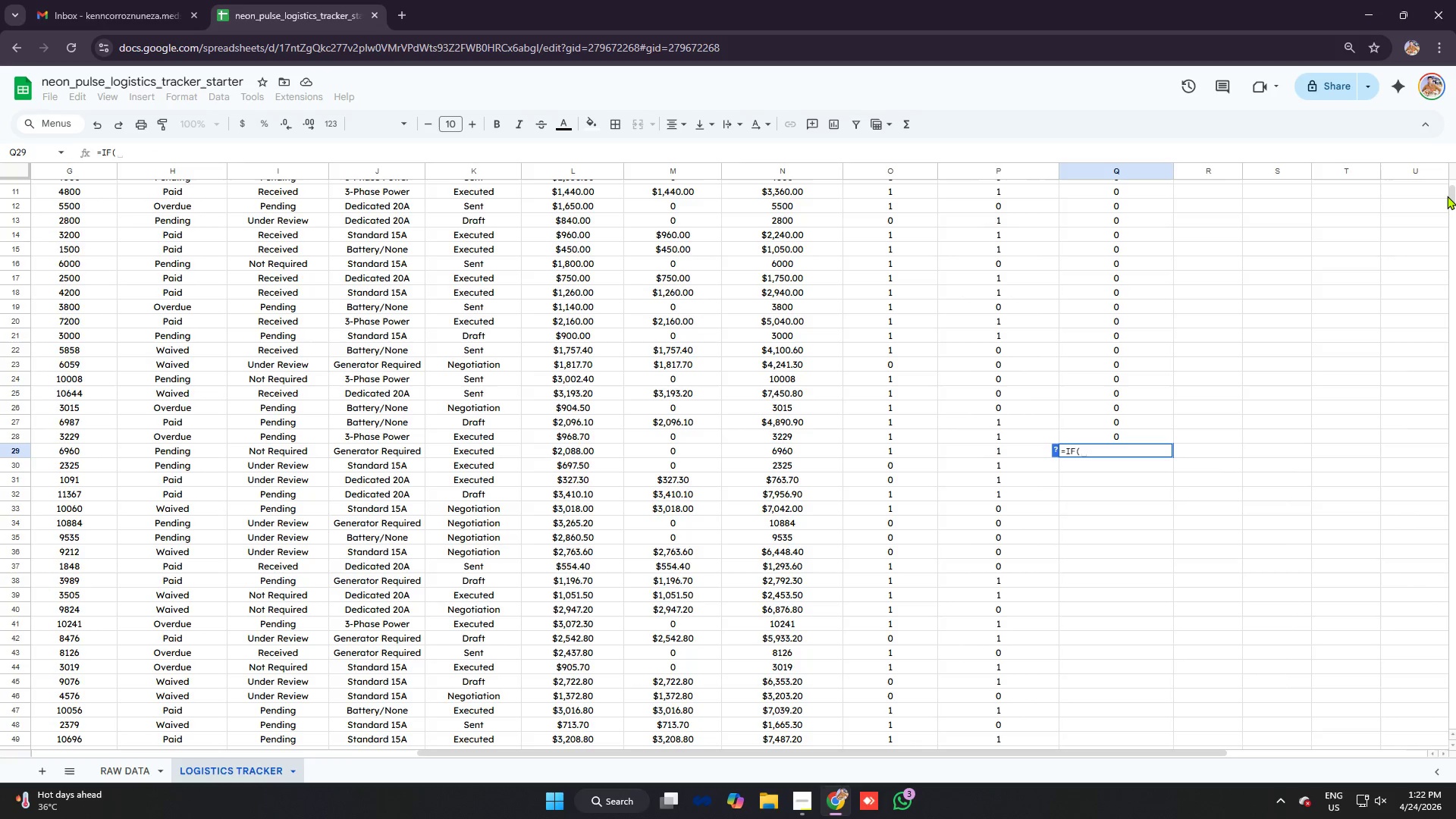 
wait(6.5)
 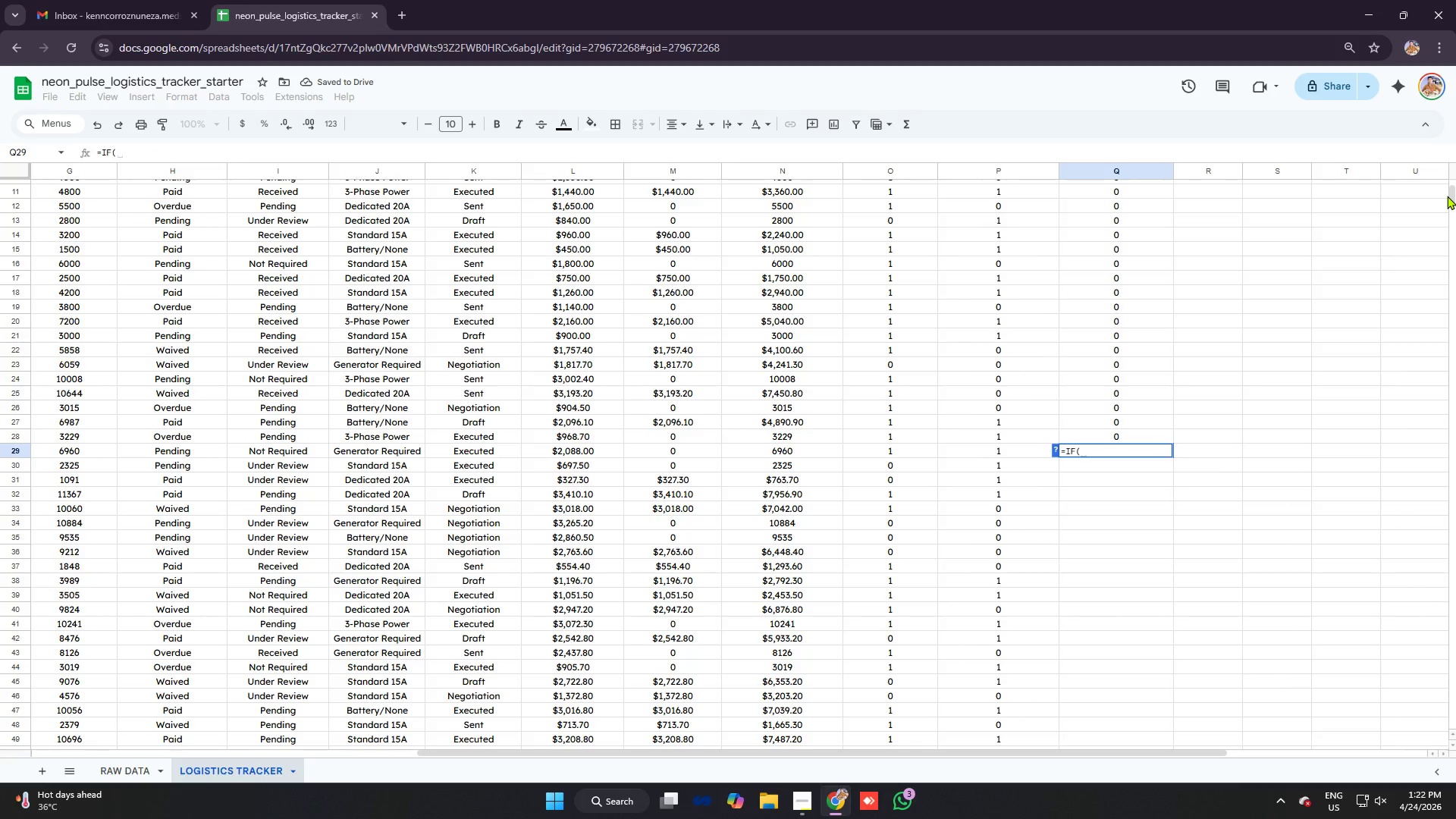 
type(N28)
 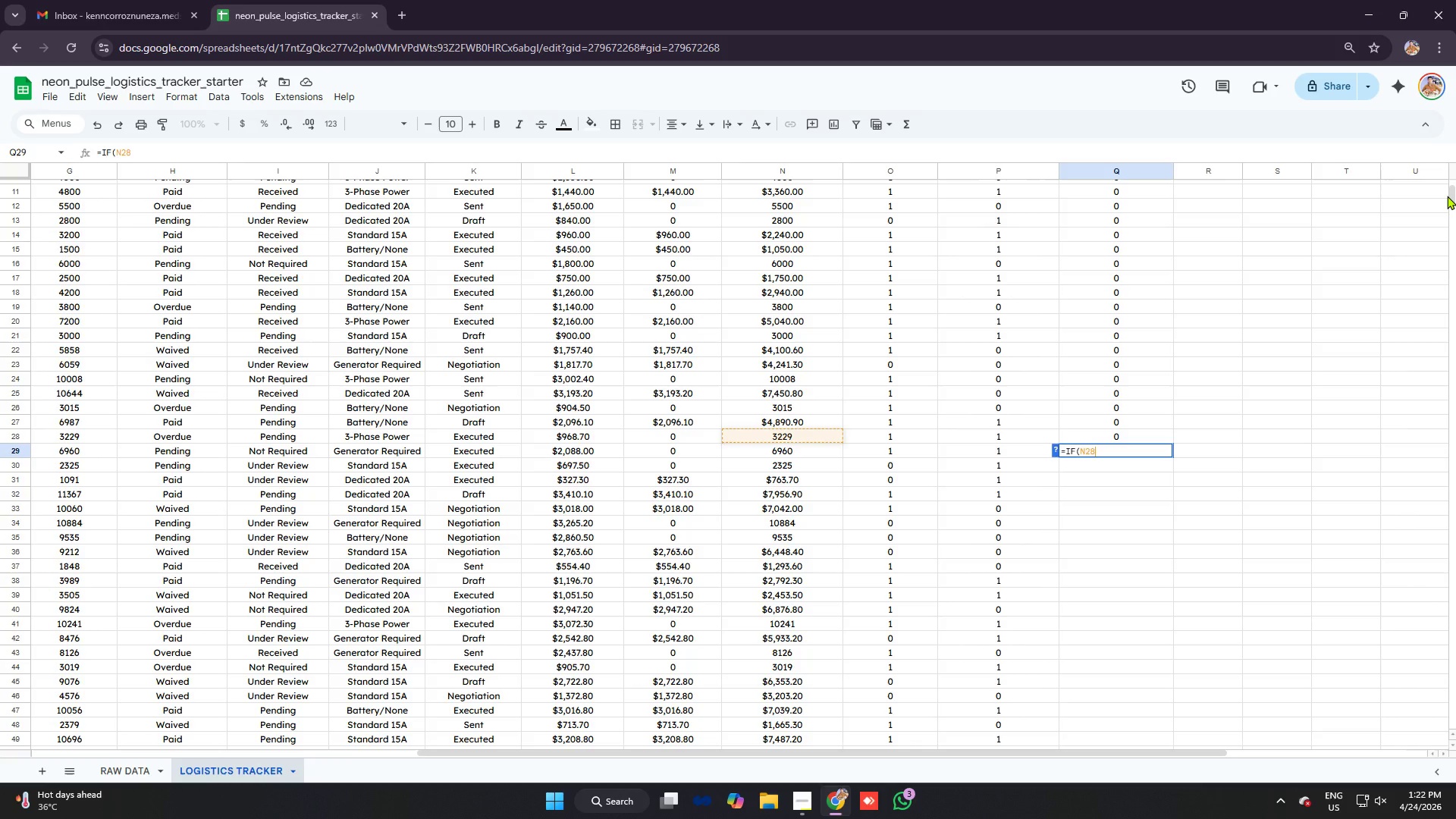 
key(Control+V)
 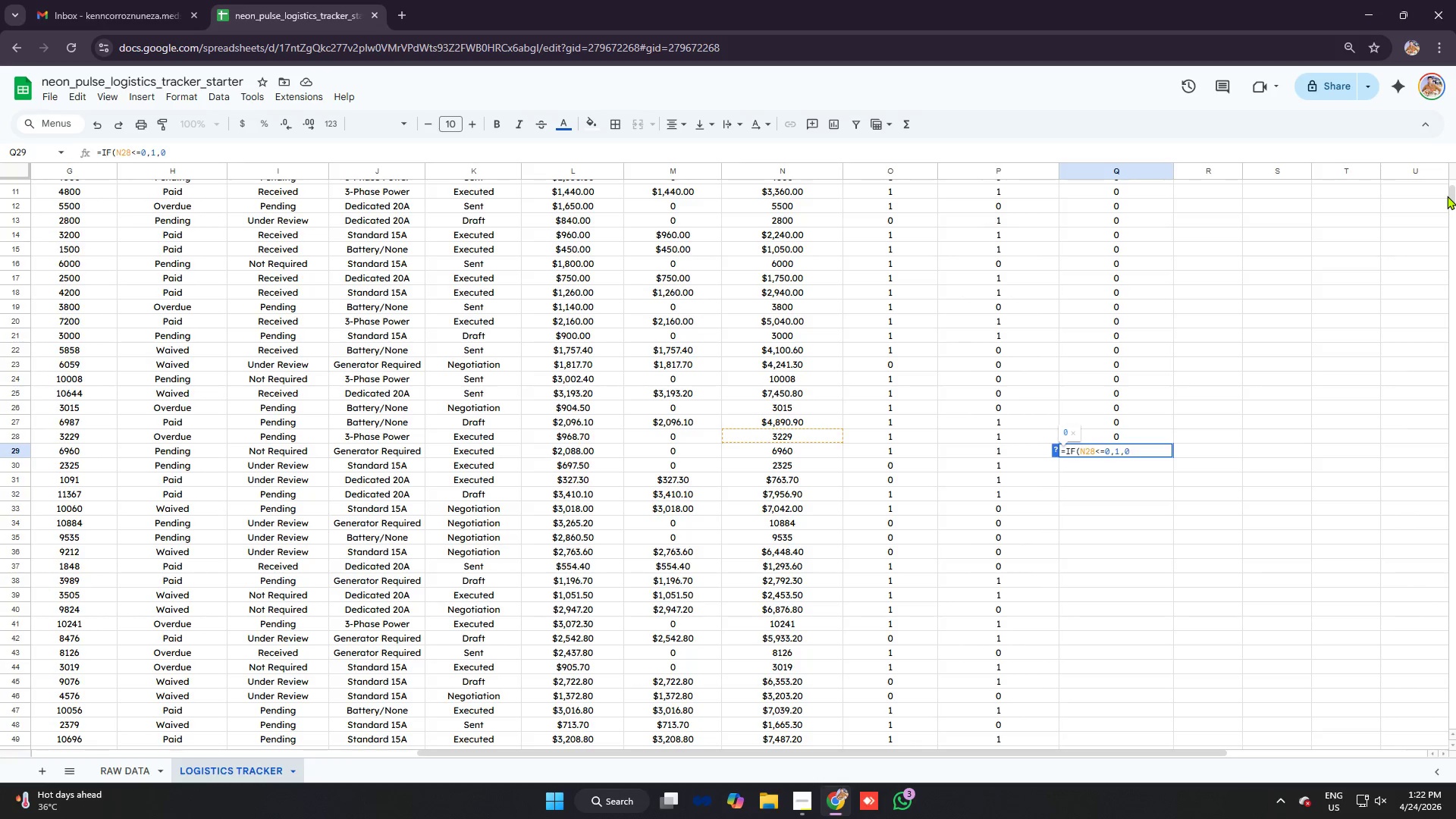 
key(Enter)
 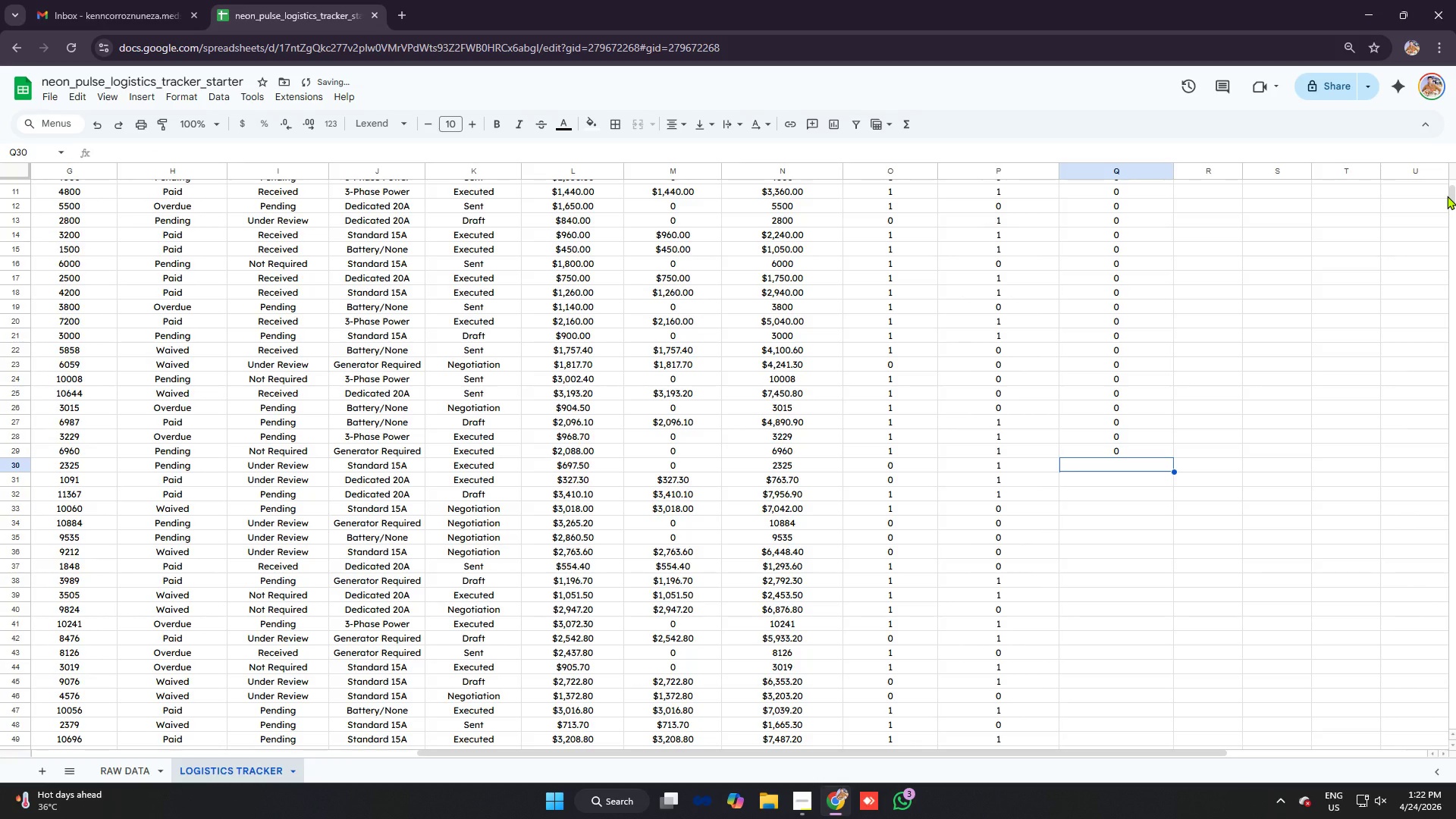 
type(=IF)
 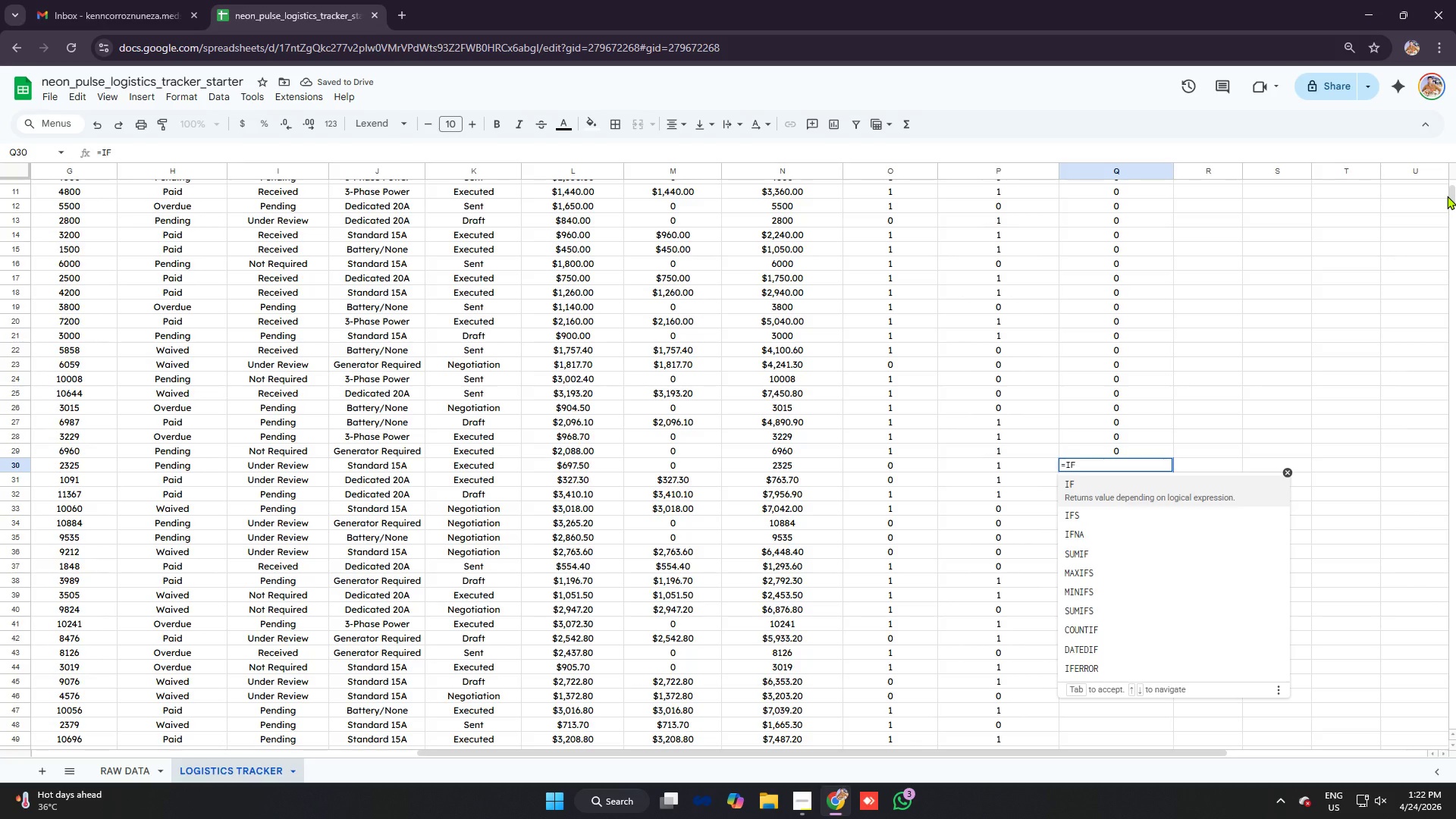 
key(Tab)
type(N30)
 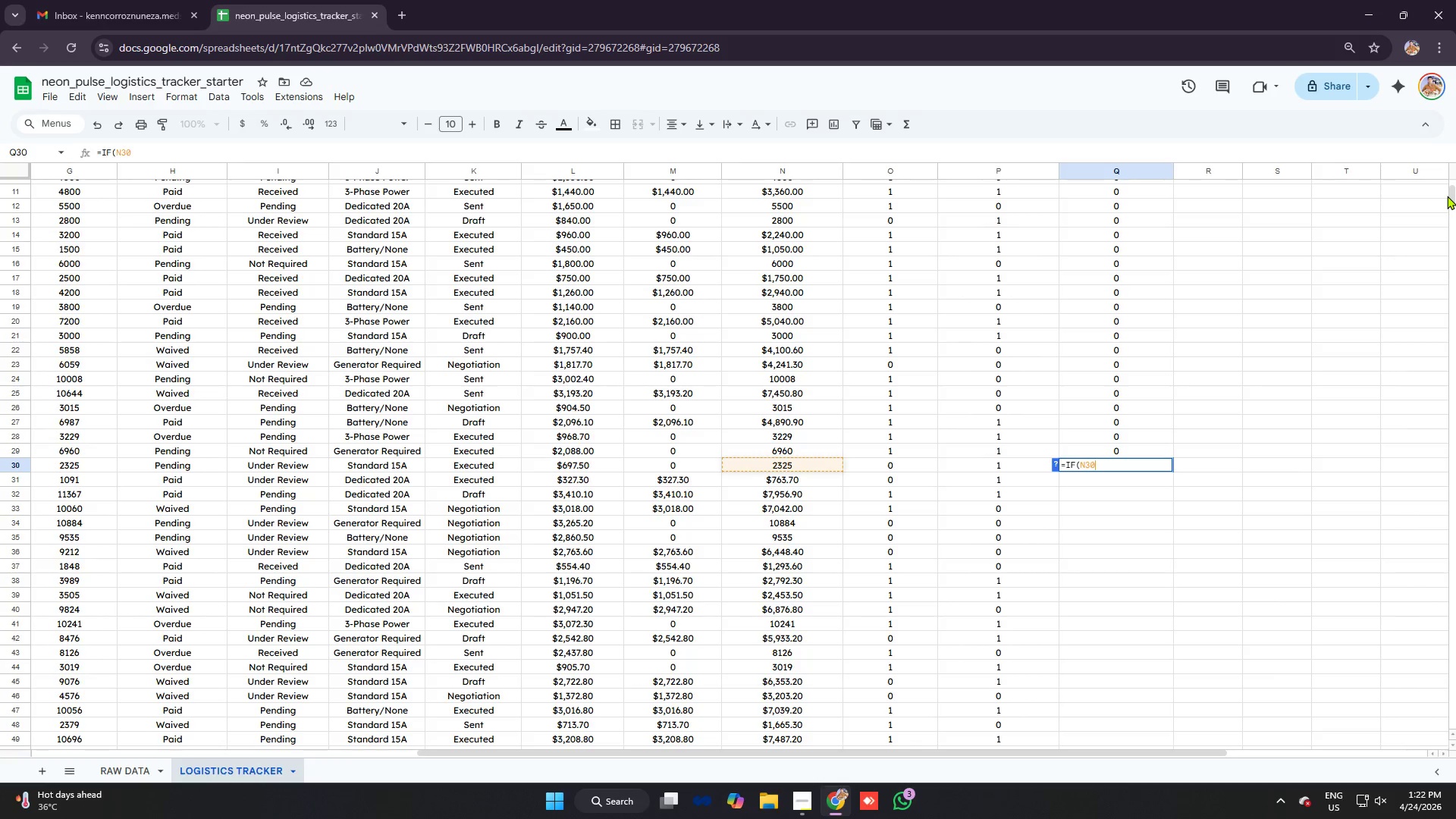 
key(Control+ControlLeft)
 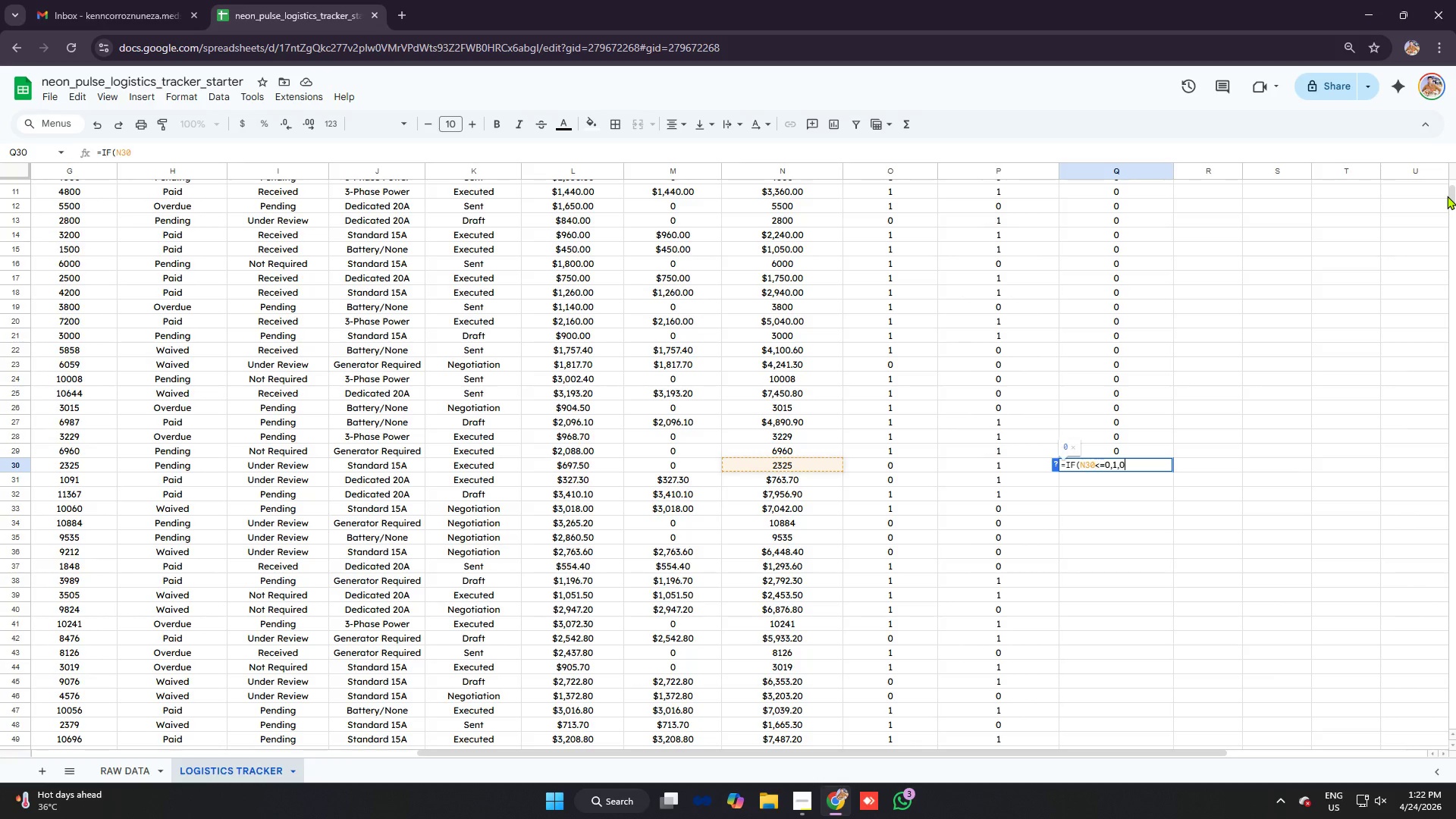 
key(Control+V)
 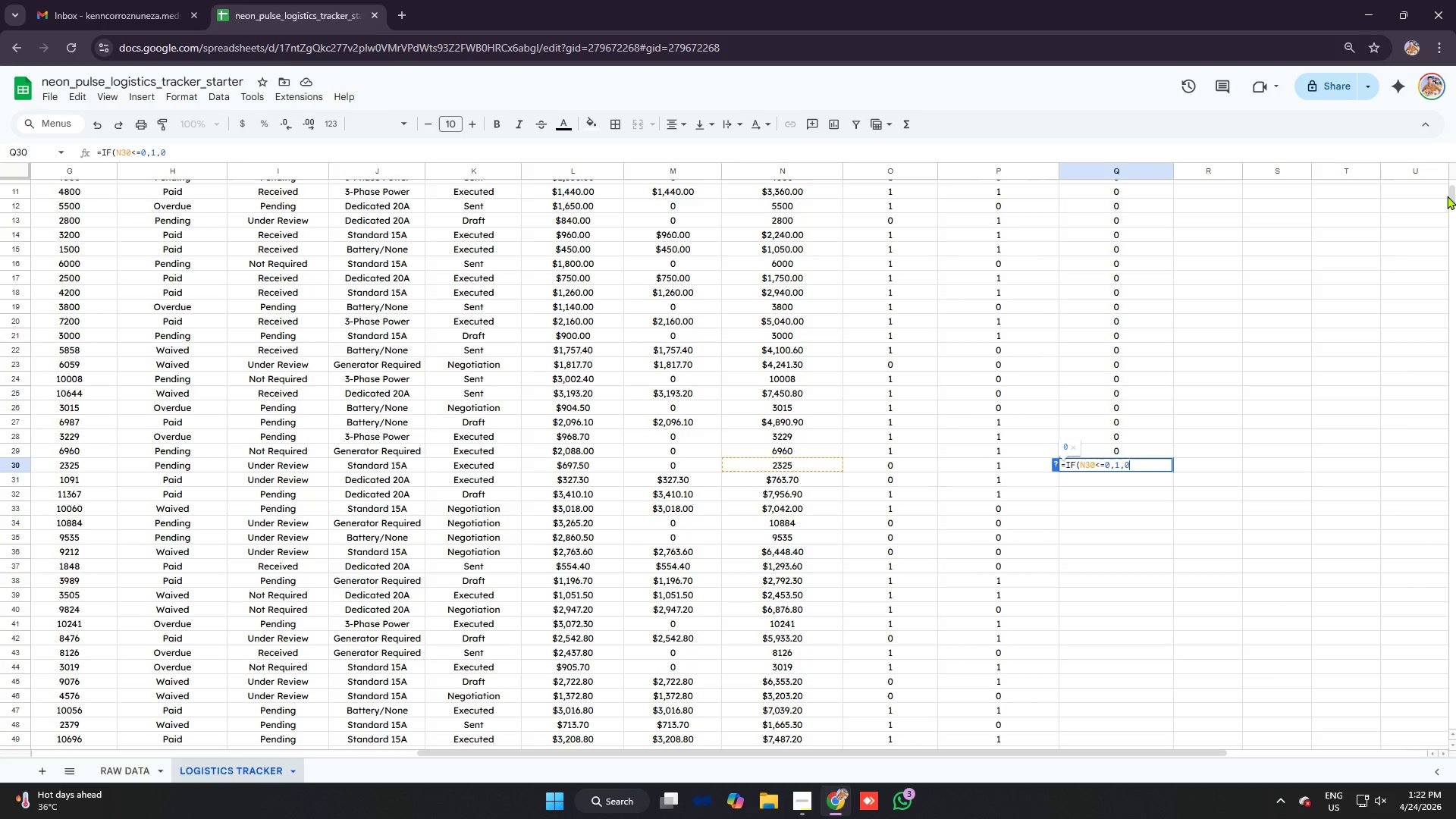 
key(Enter)
 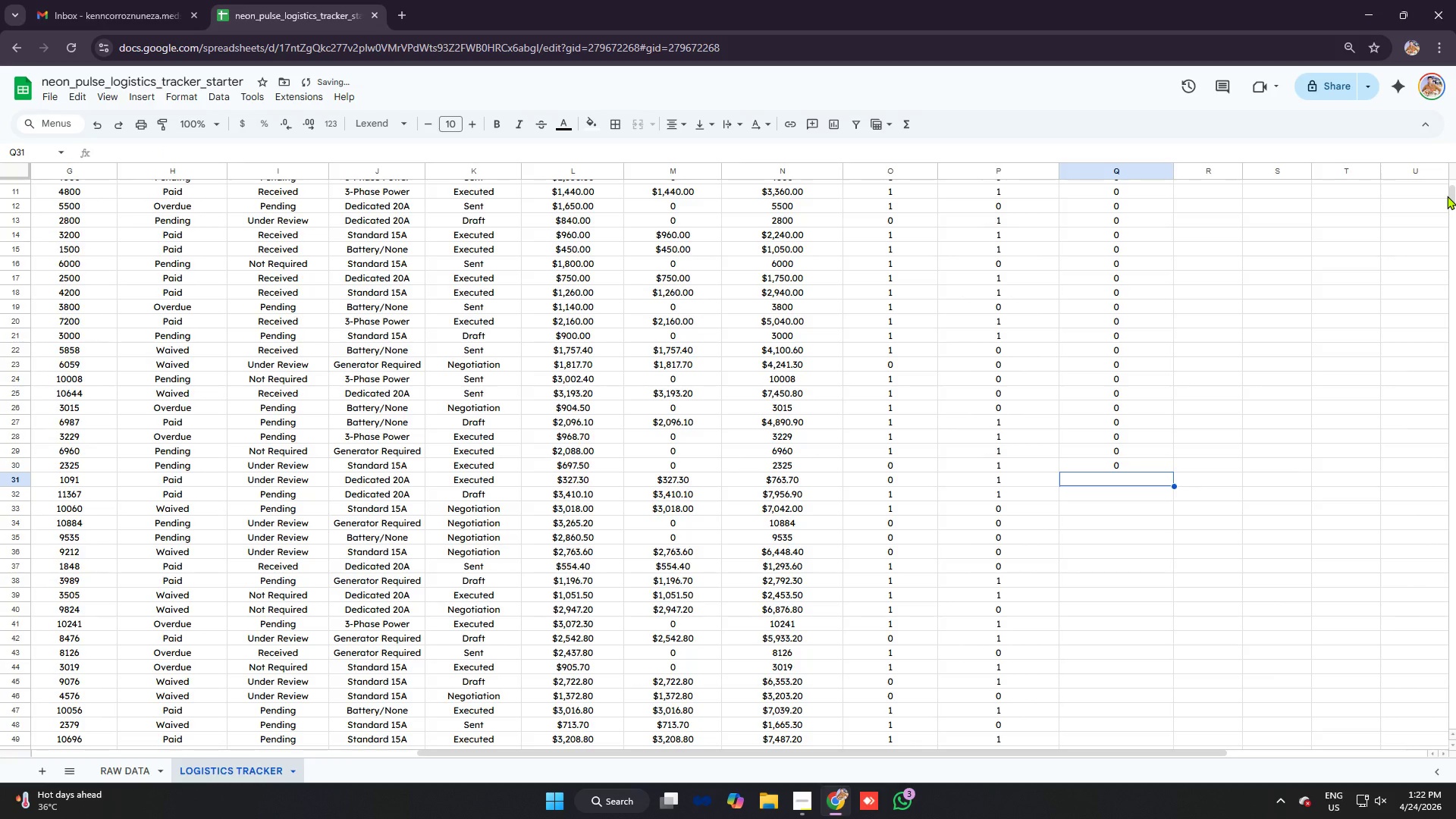 
type(=IF)
key(Tab)
type(N31)
 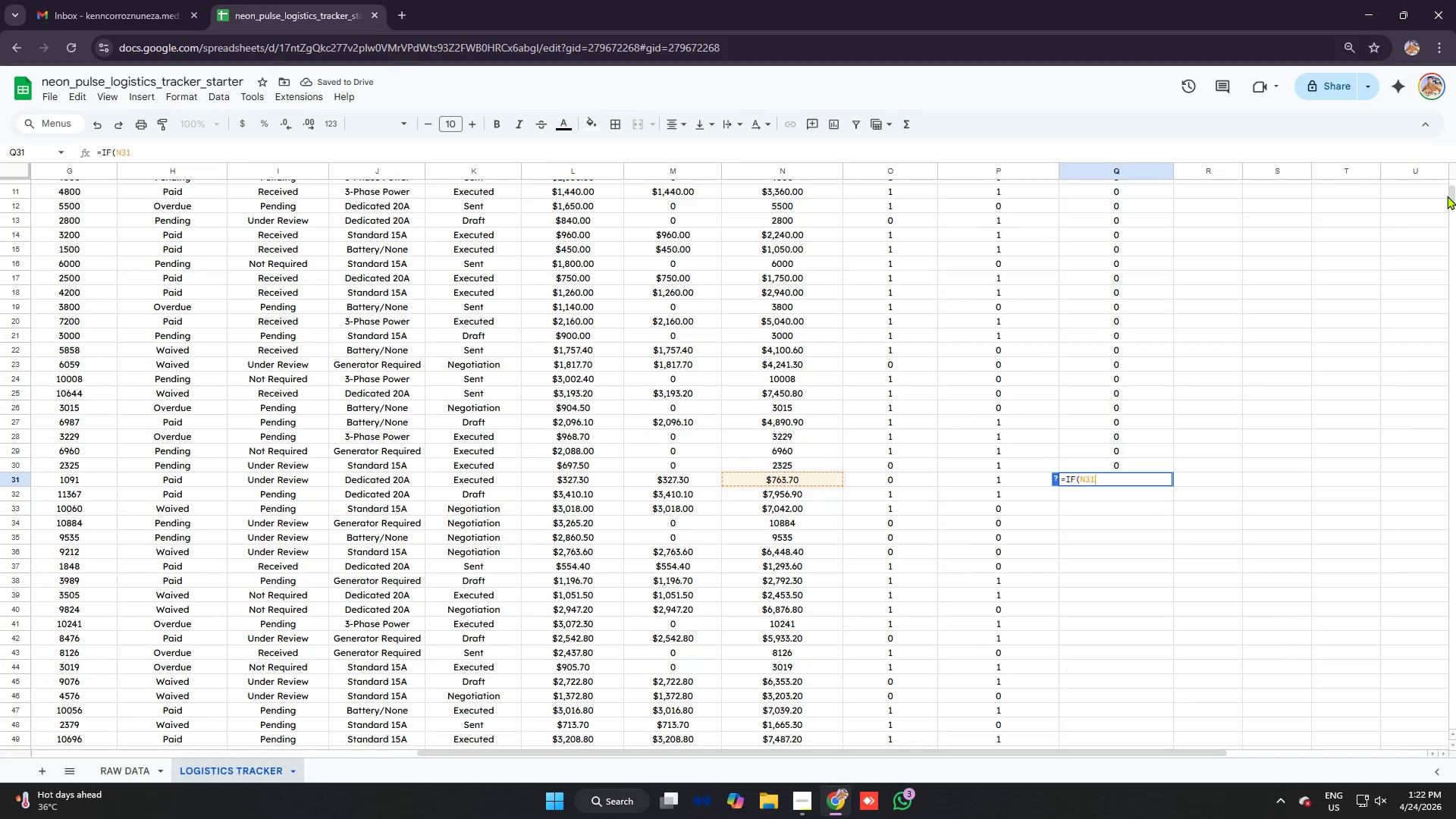 
key(Control+ControlLeft)
 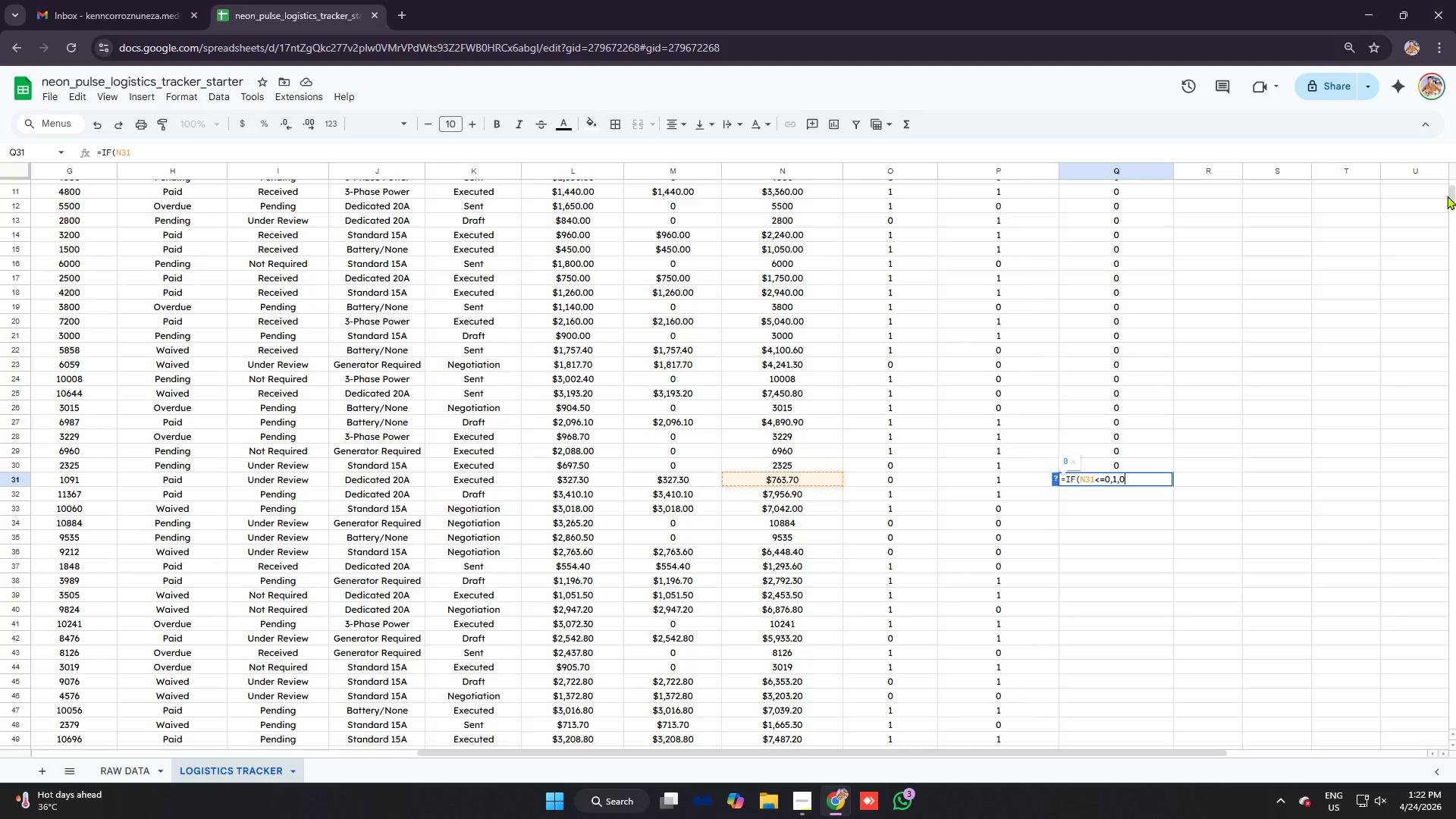 
key(Control+V)
 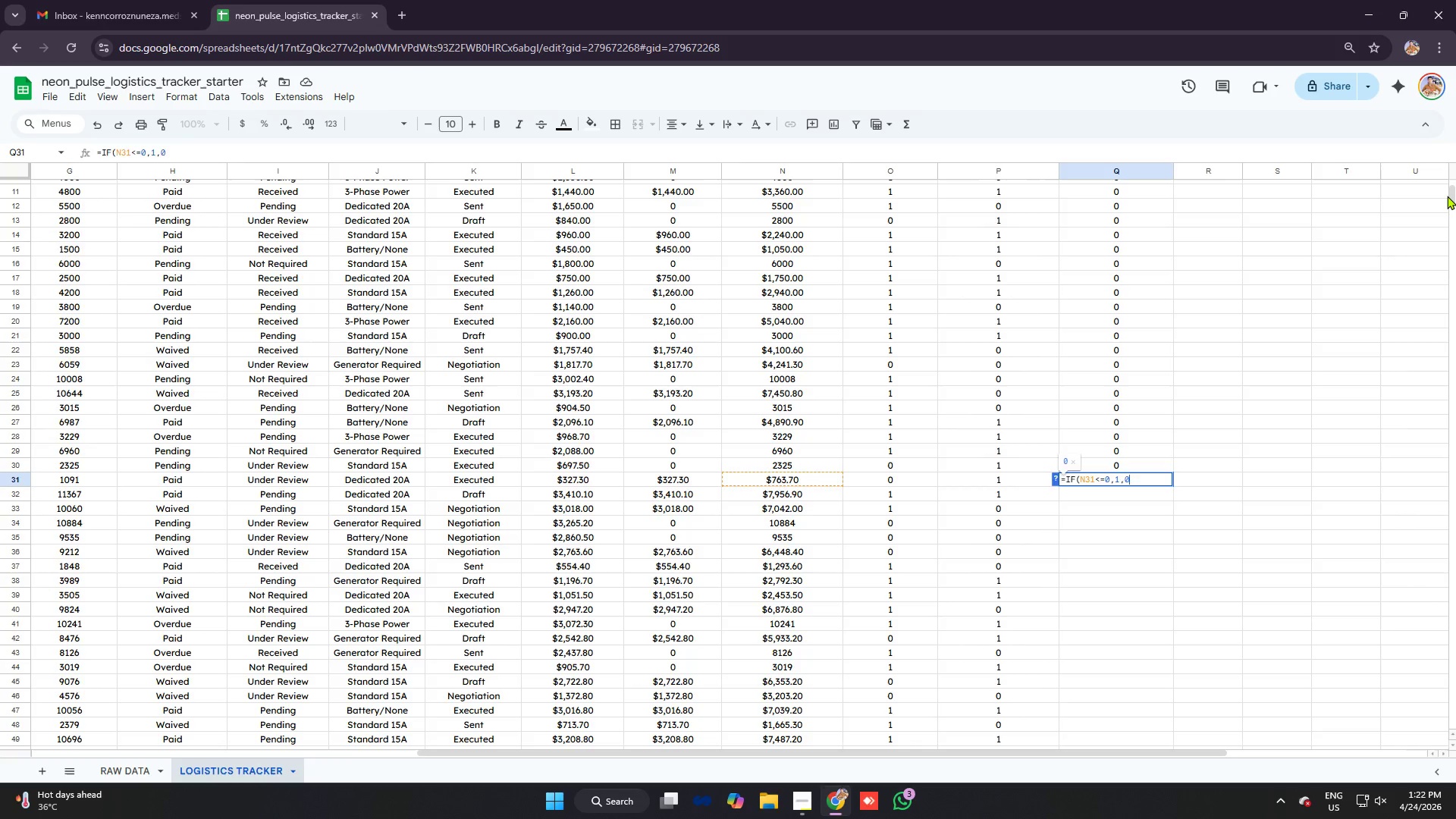 
key(Enter)
 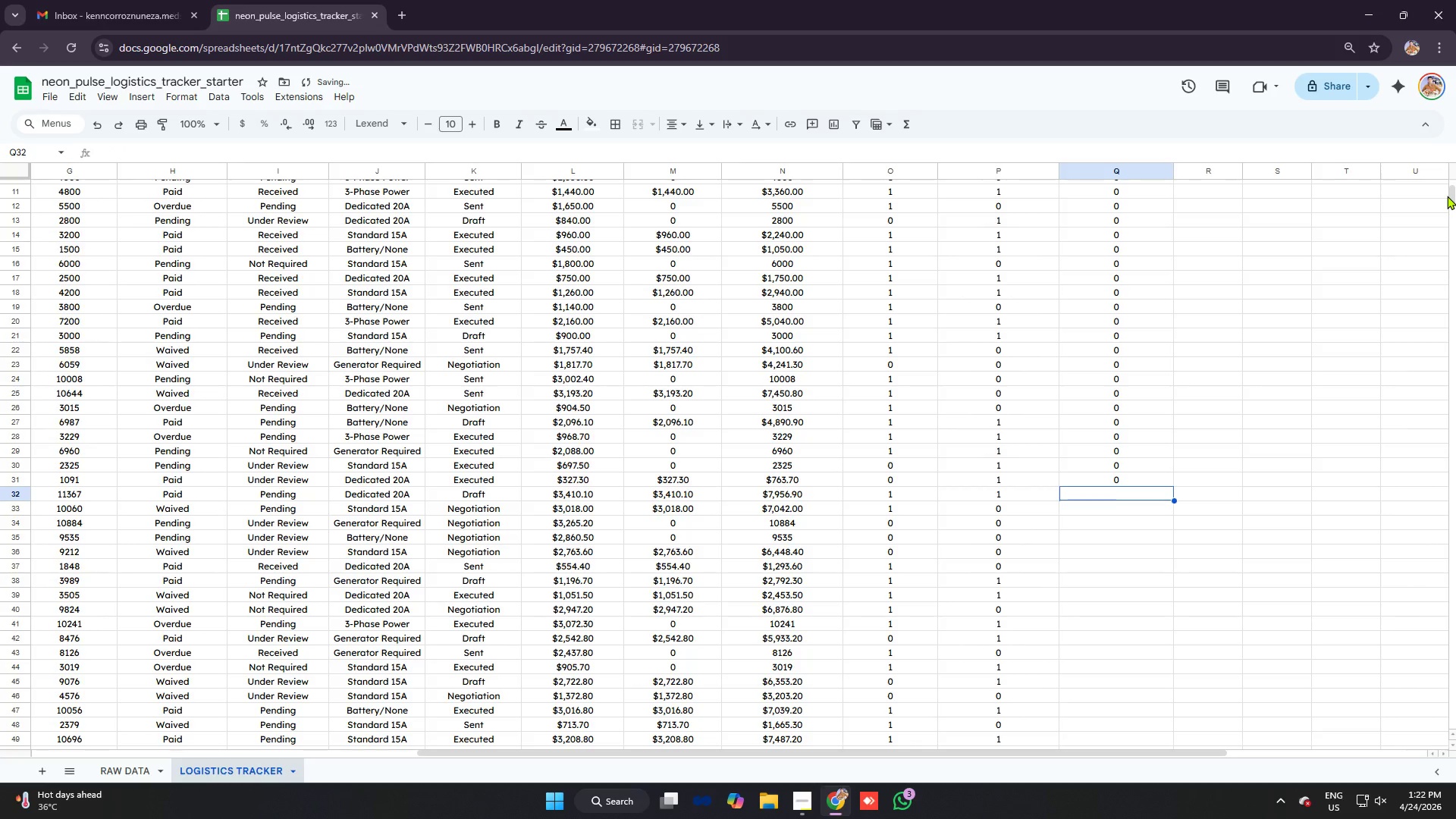 
type(=IF)
key(Tab)
type(N32)
 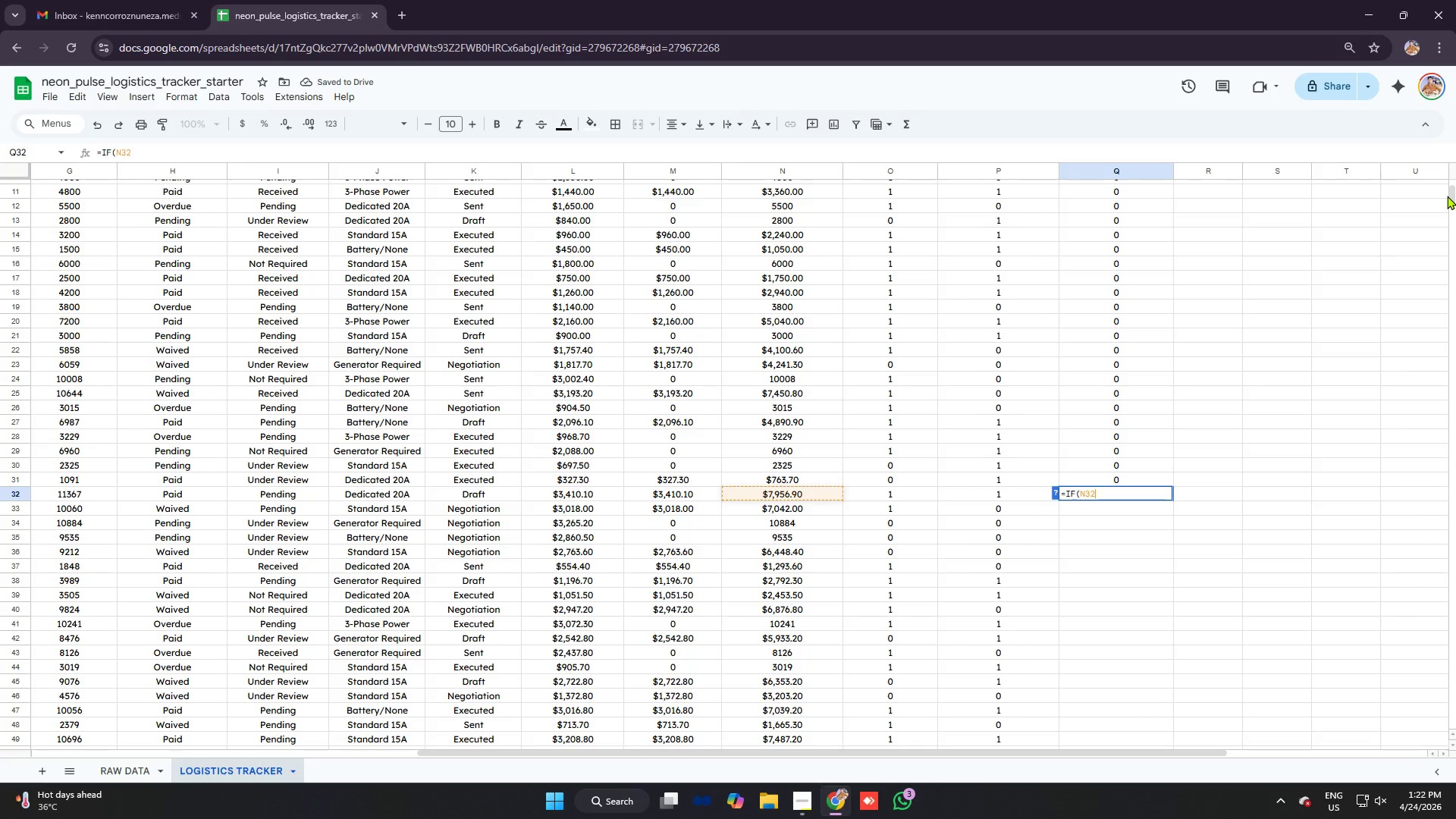 
key(Control+ControlLeft)
 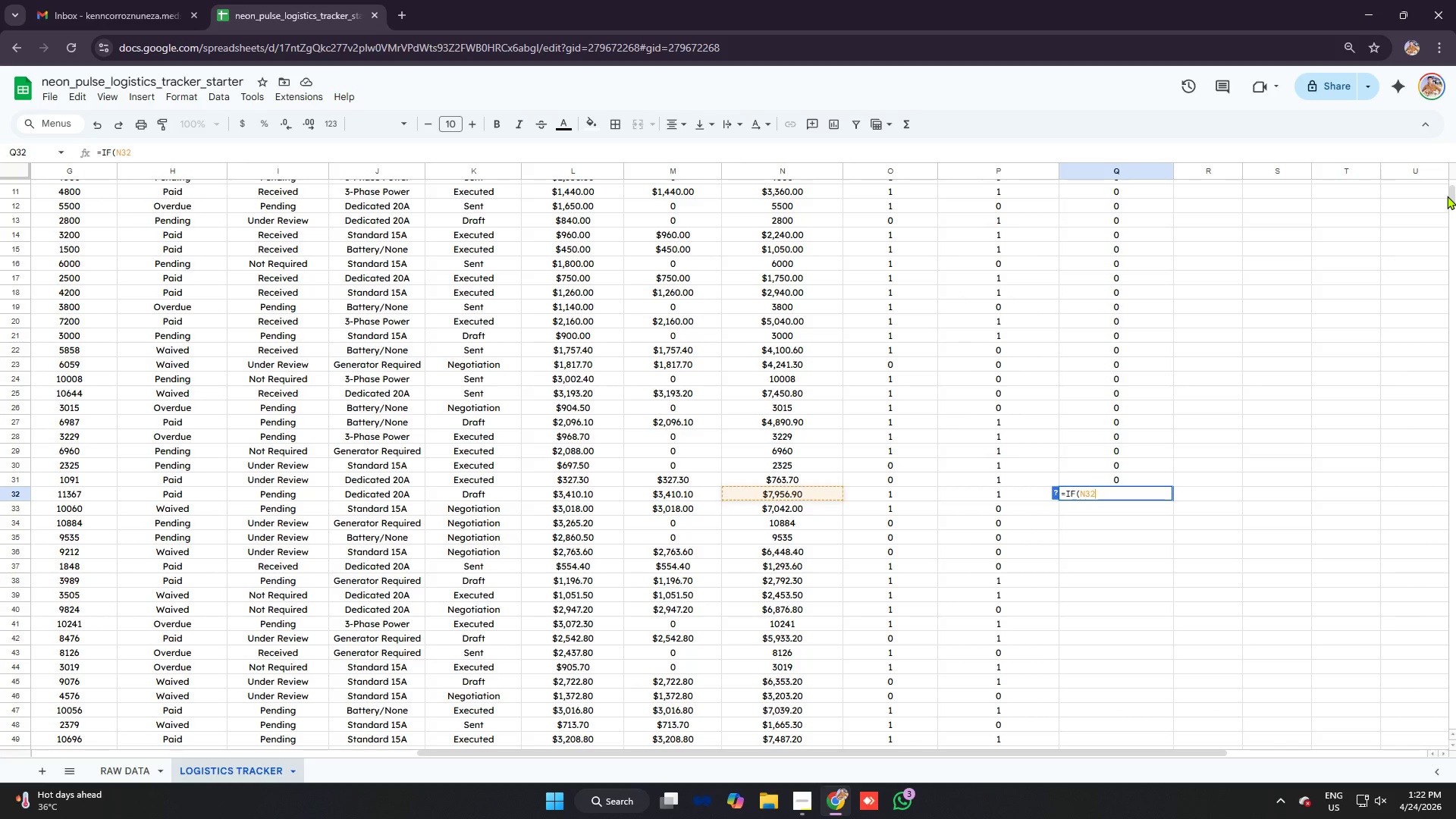 
key(Control+V)
 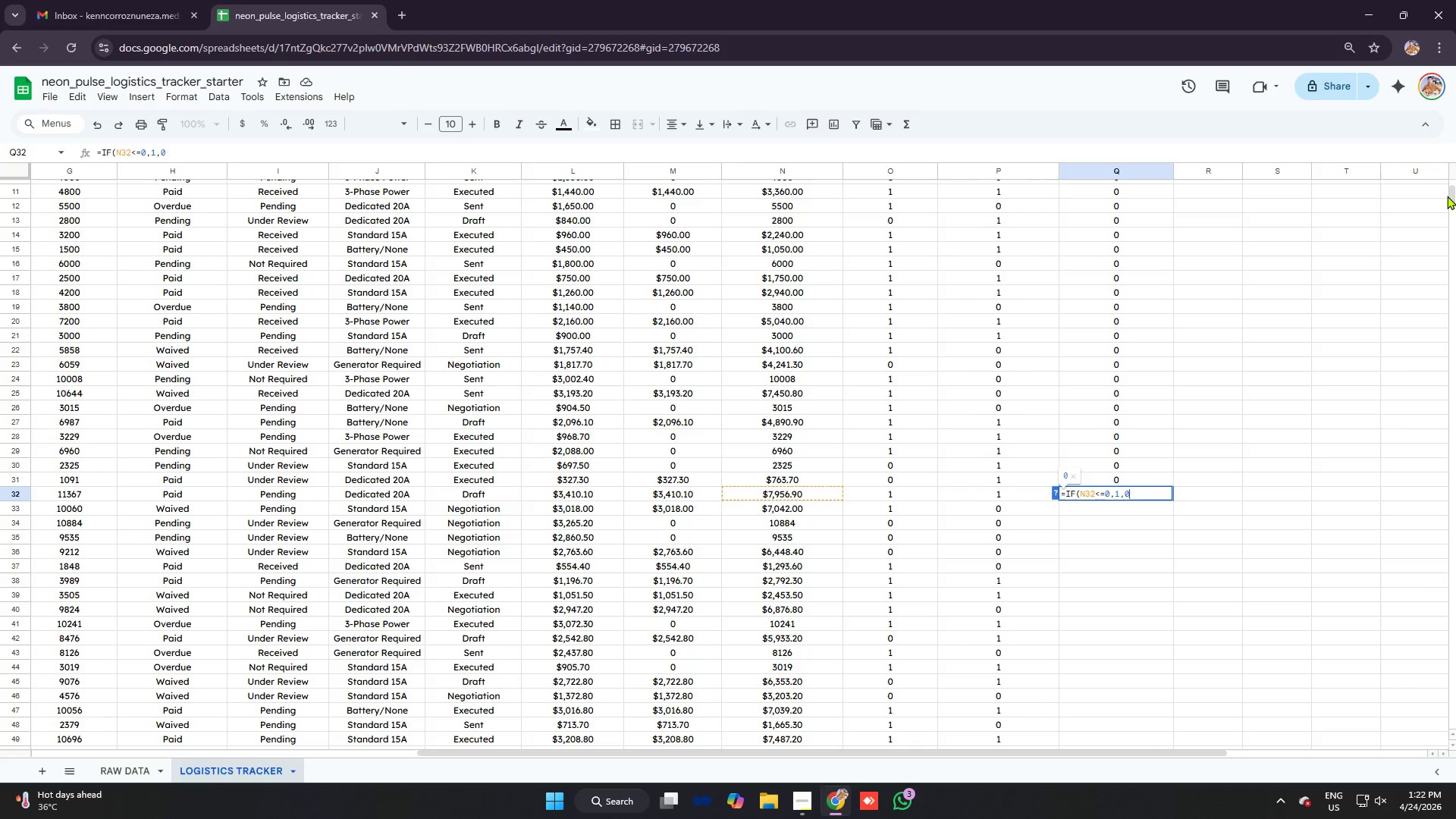 
key(Enter)
 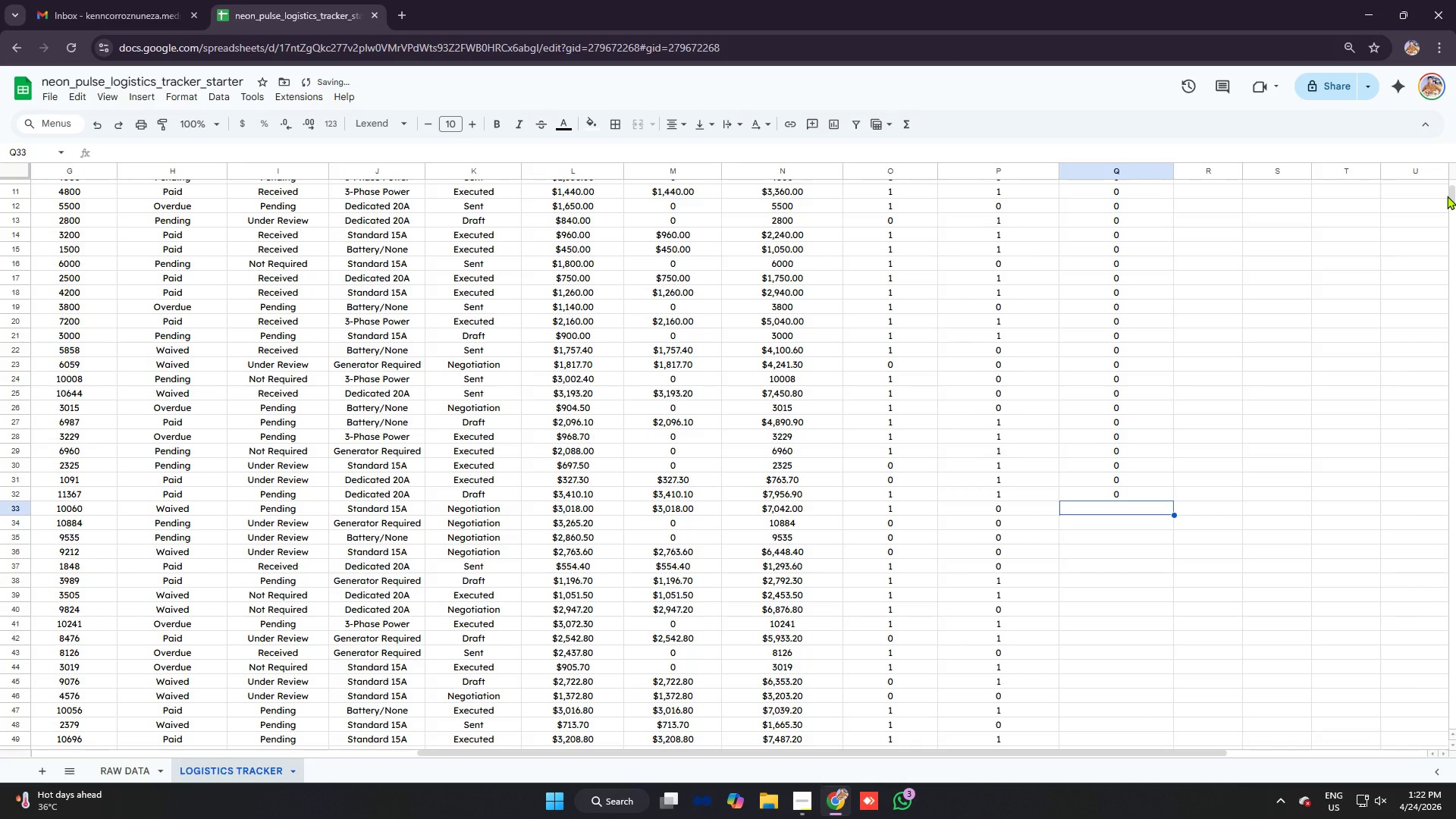 
type(=IF)
key(Tab)
type(N33)
 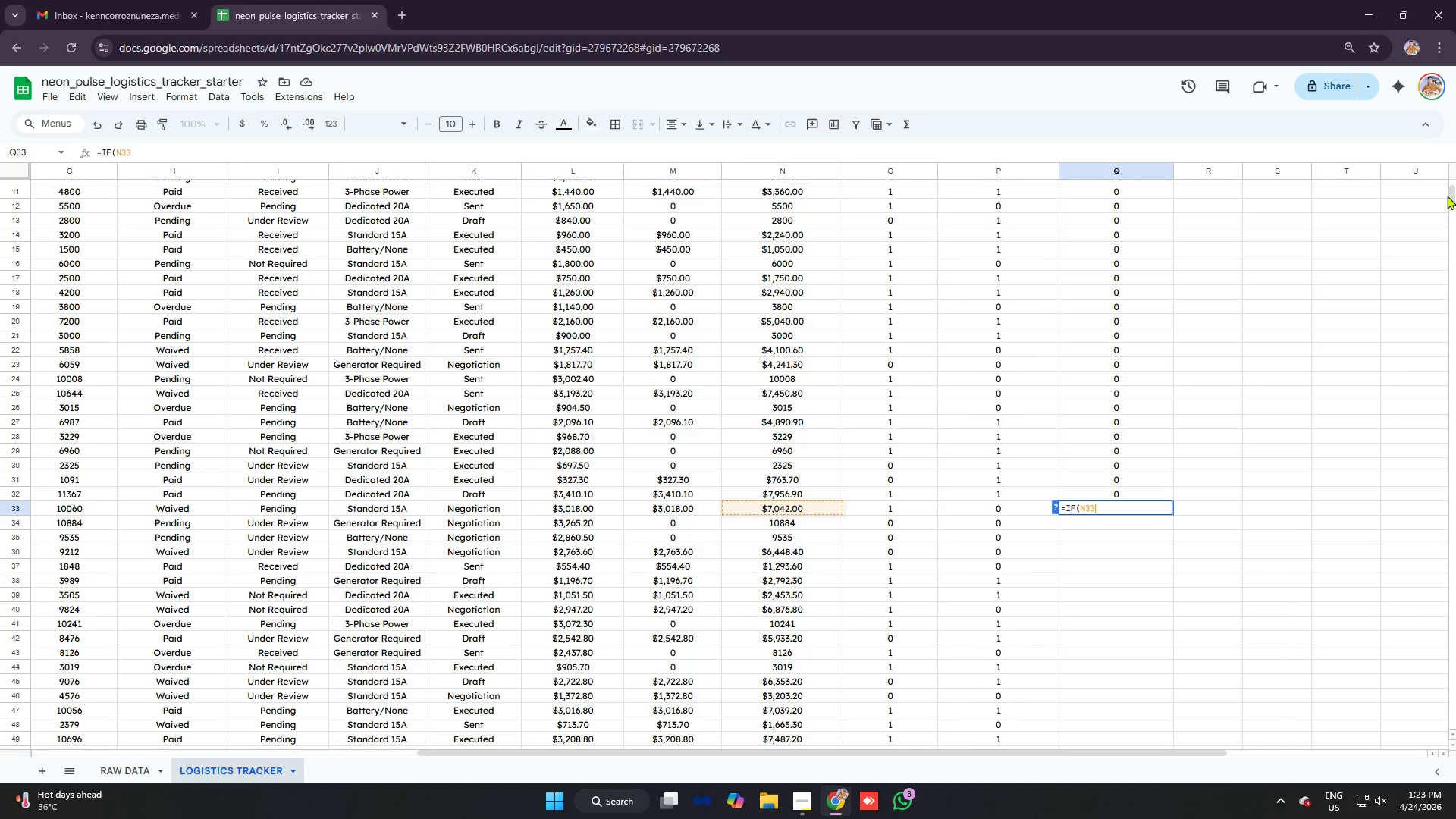 
key(Control+ControlLeft)
 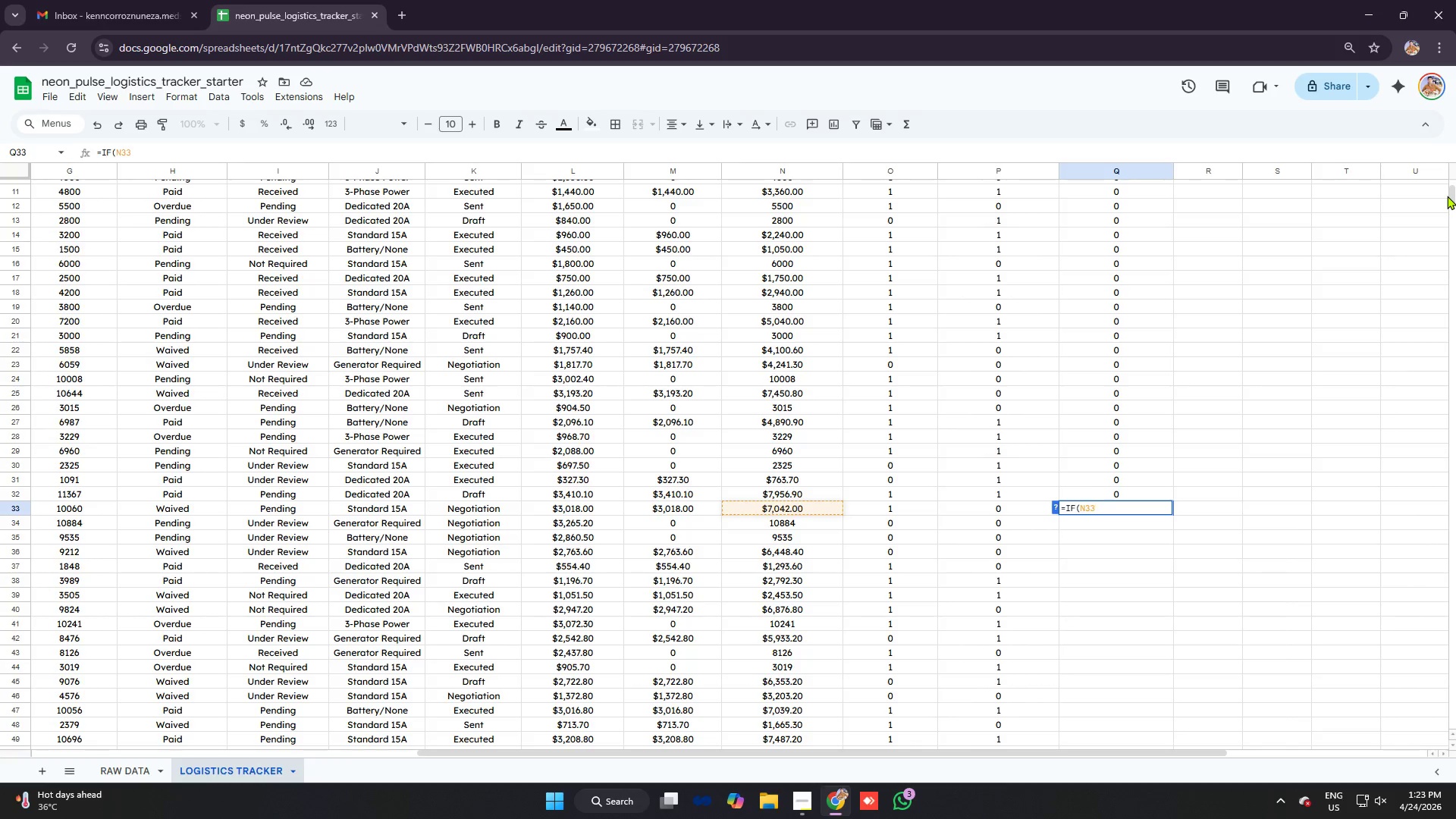 
key(Control+V)
 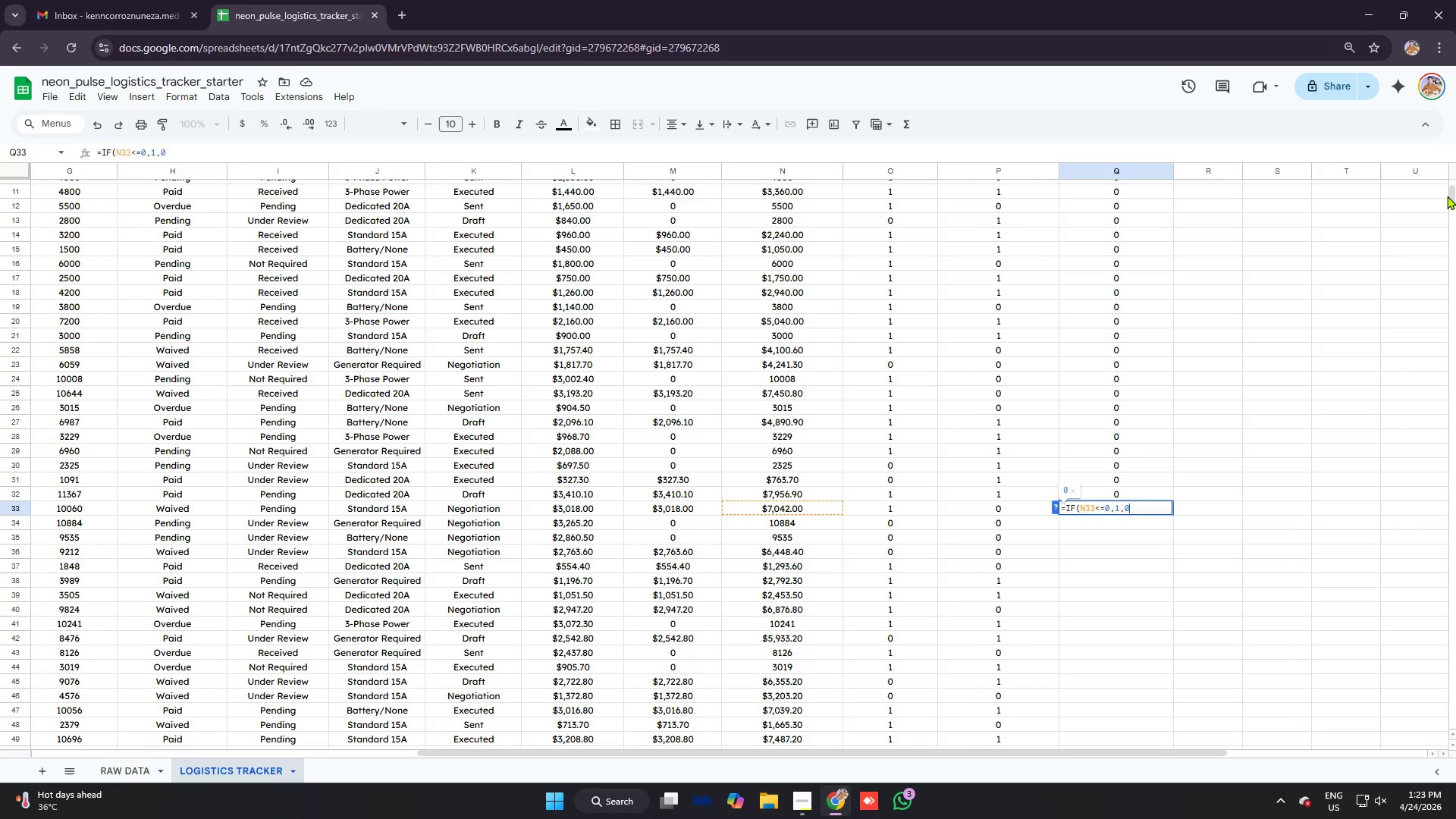 
key(Enter)
 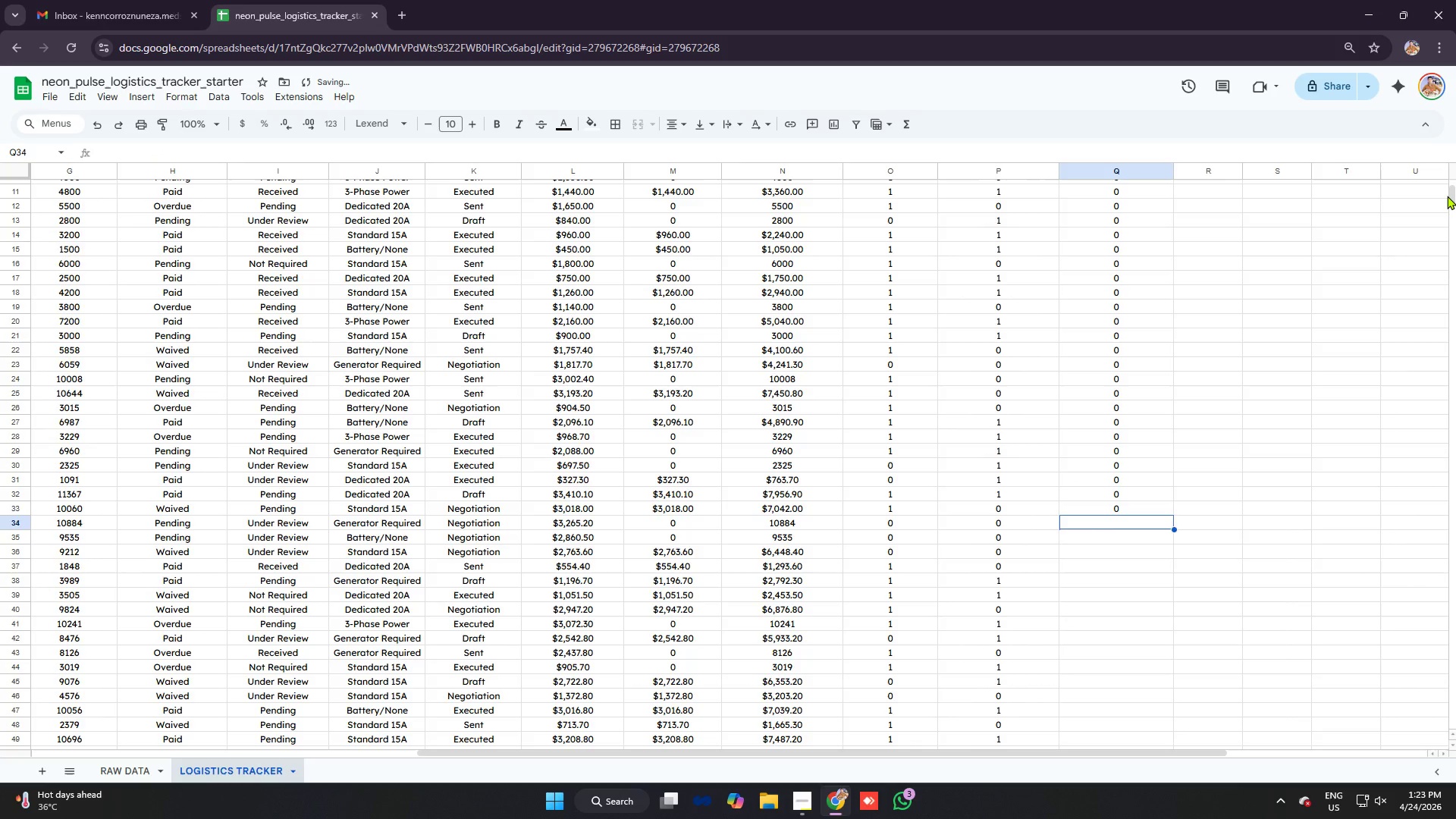 
type(=IF)
key(Tab)
type(N34)
 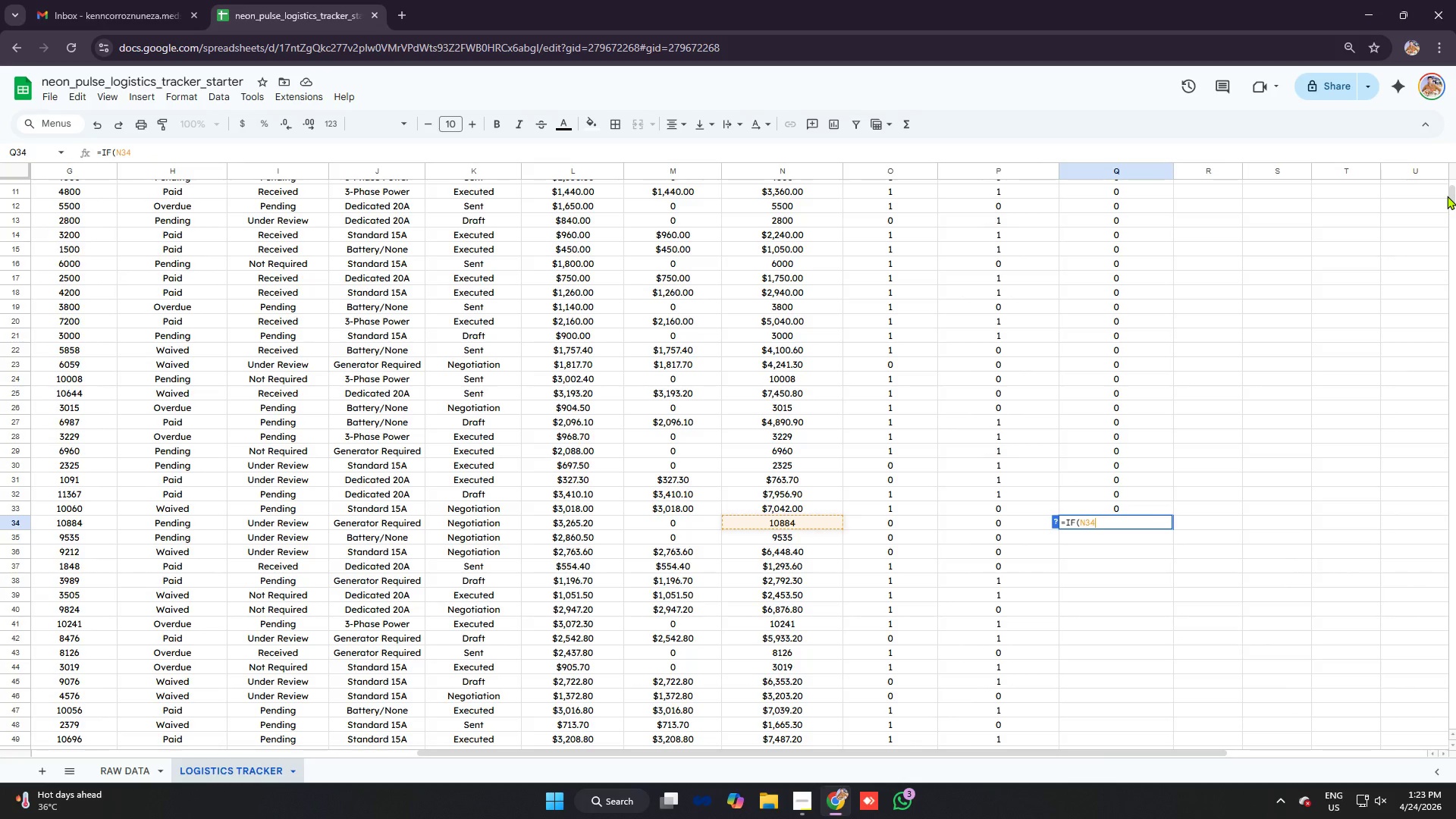 
key(Control+V)
 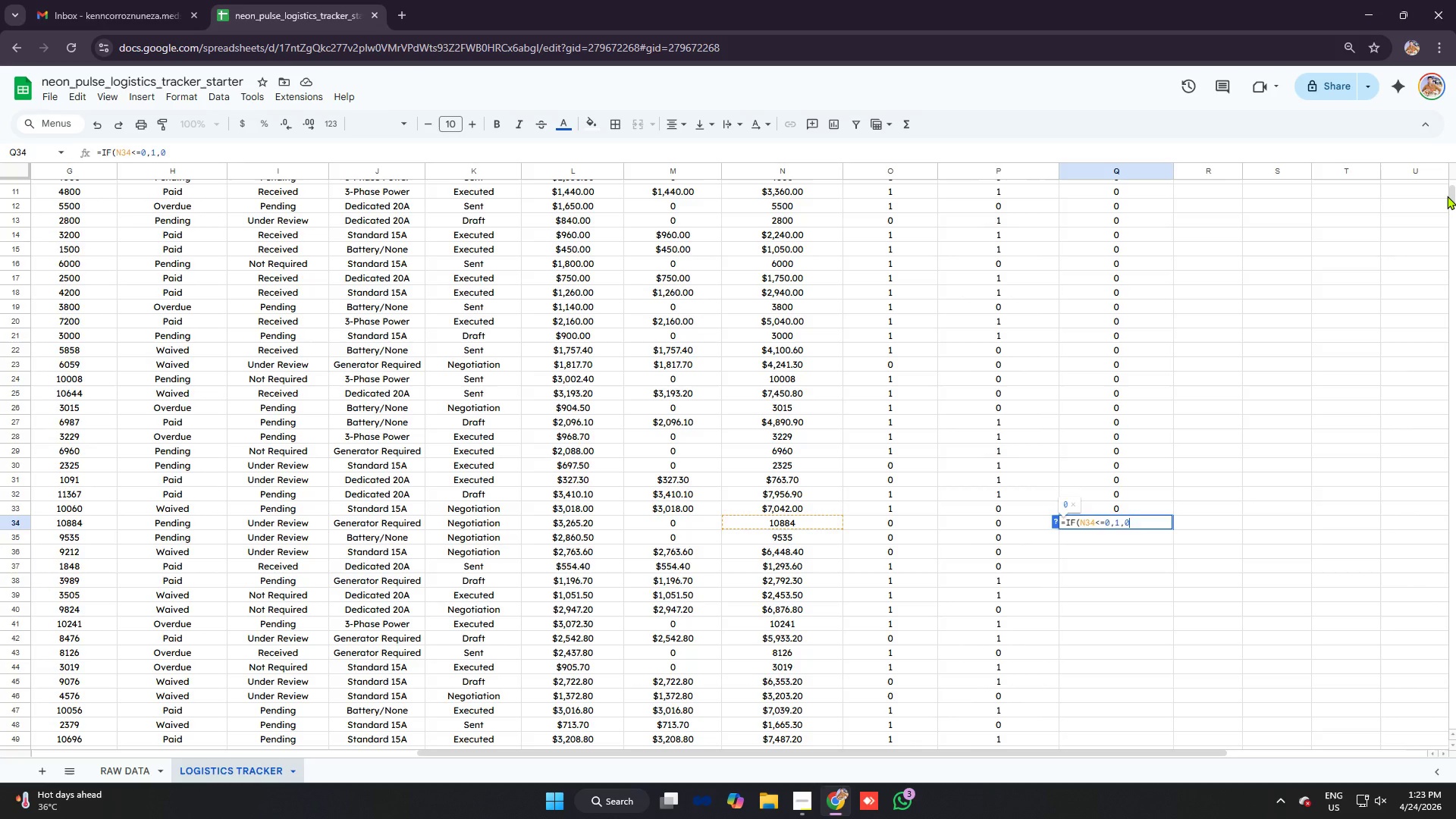 
key(Enter)
 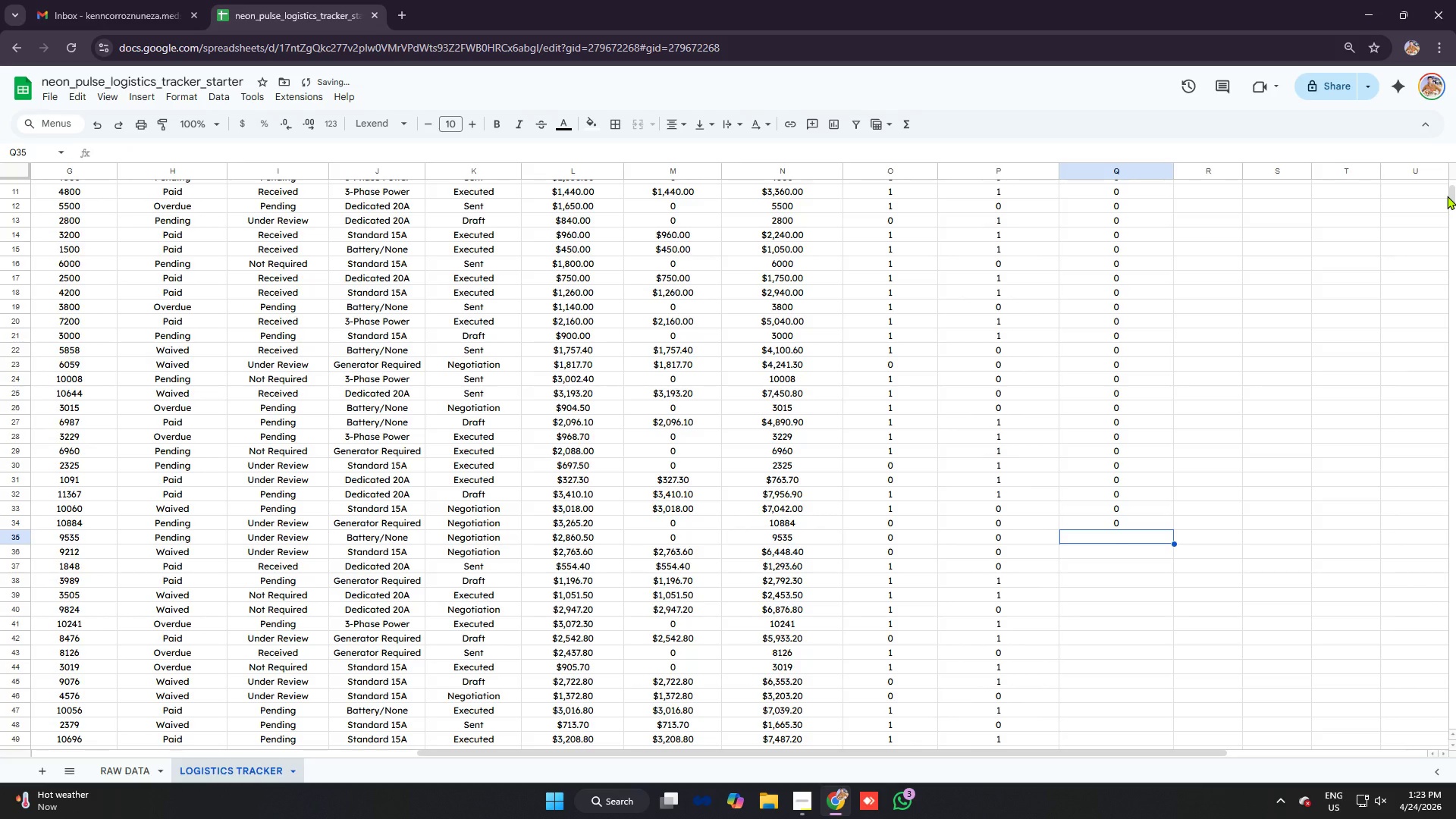 
type(=F)
key(Backspace)
type(IF)
key(Tab)
type(N35)
 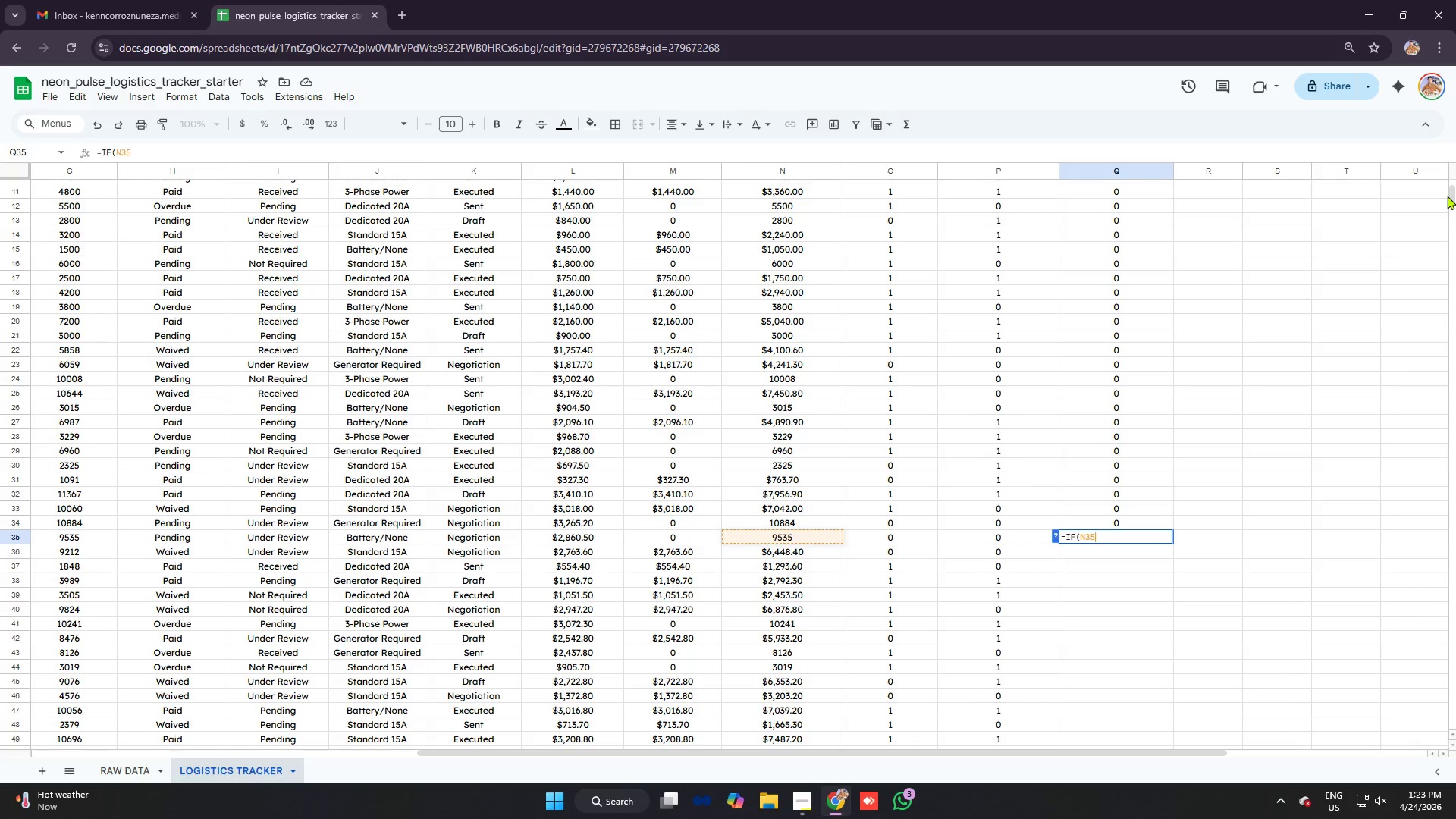 
key(Control+ControlLeft)
 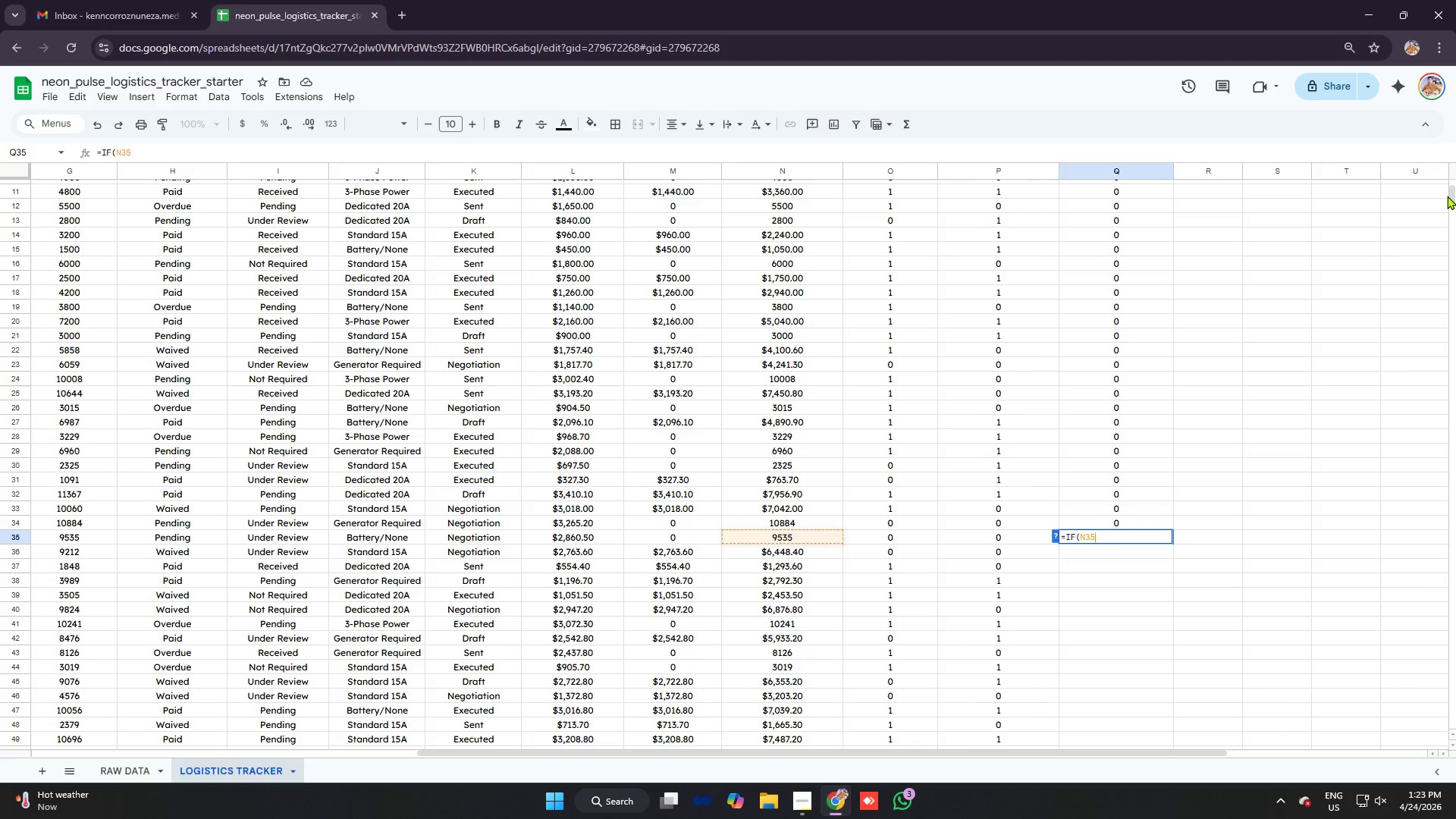 
key(Control+V)
 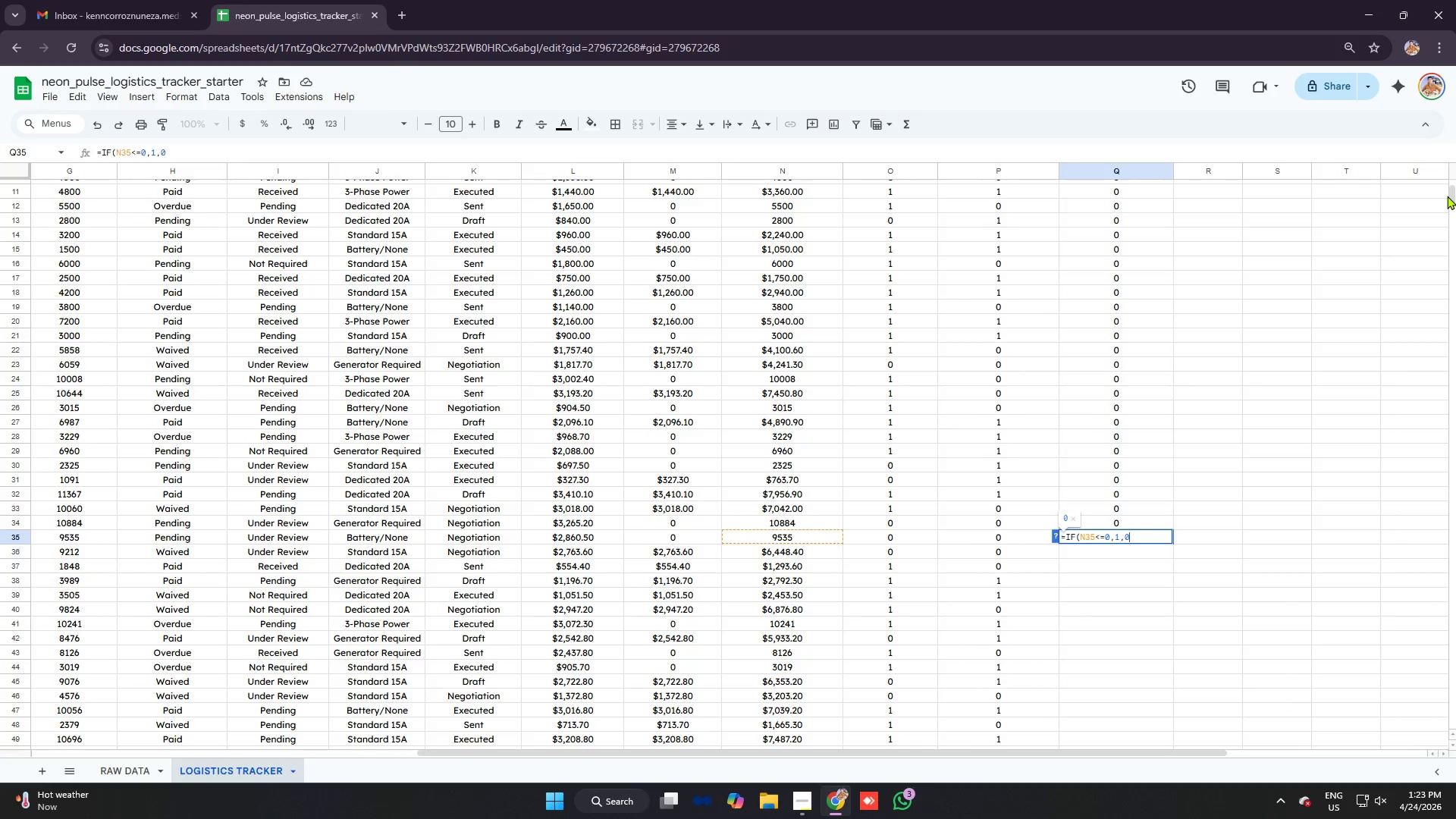 
key(Enter)
 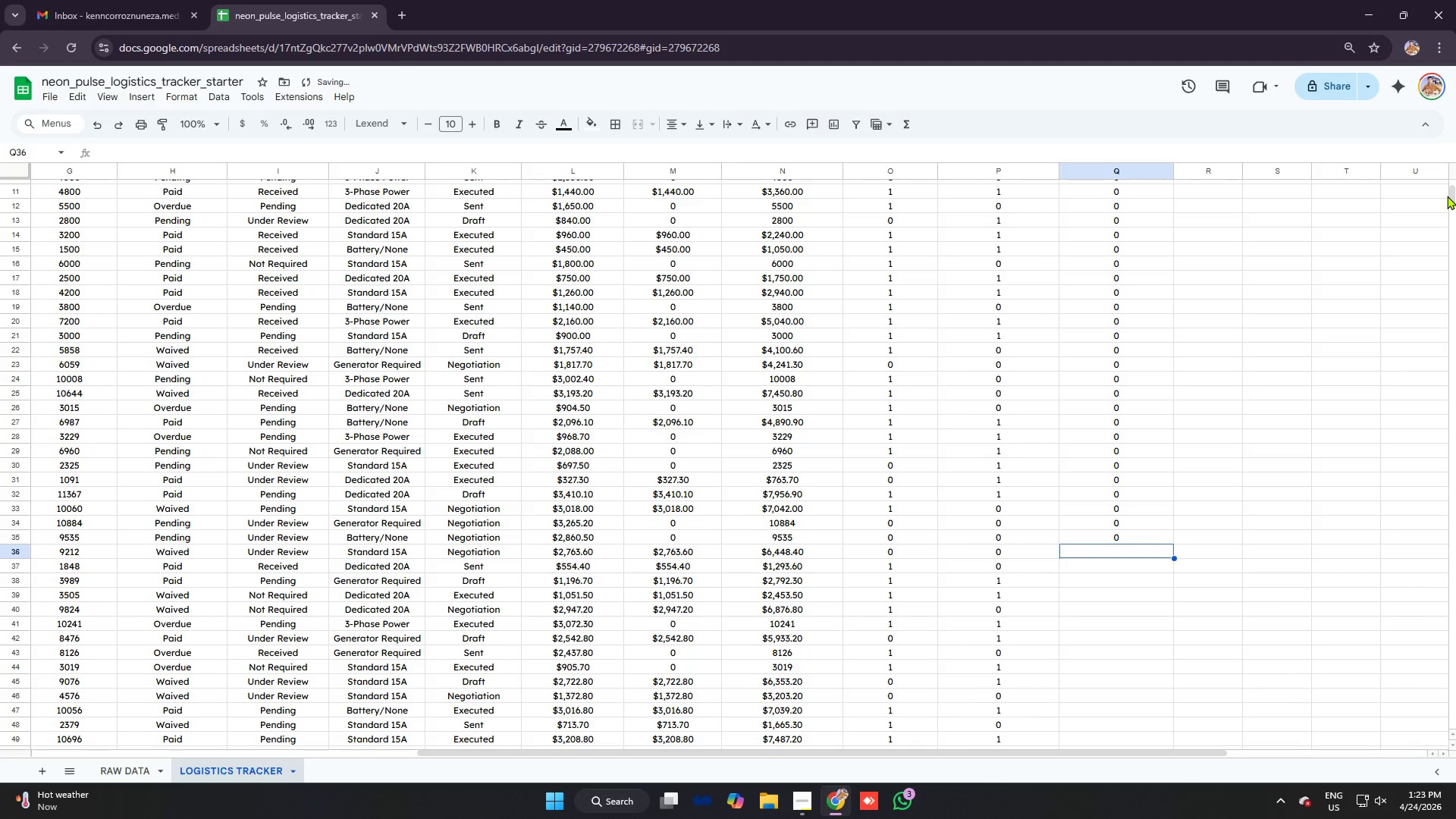 
type(=IF)
key(Tab)
type(N36)
 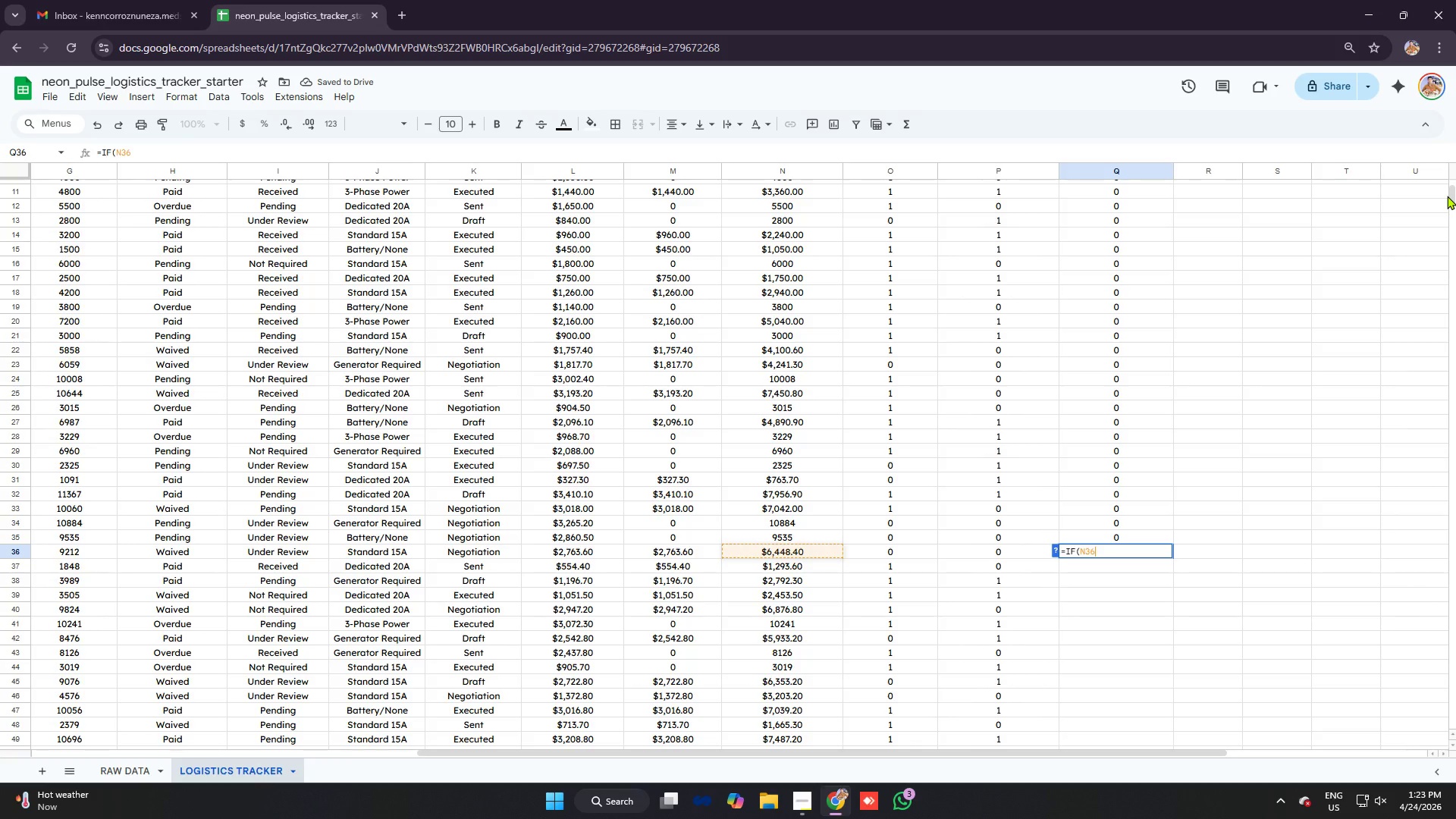 
key(Control+ControlLeft)
 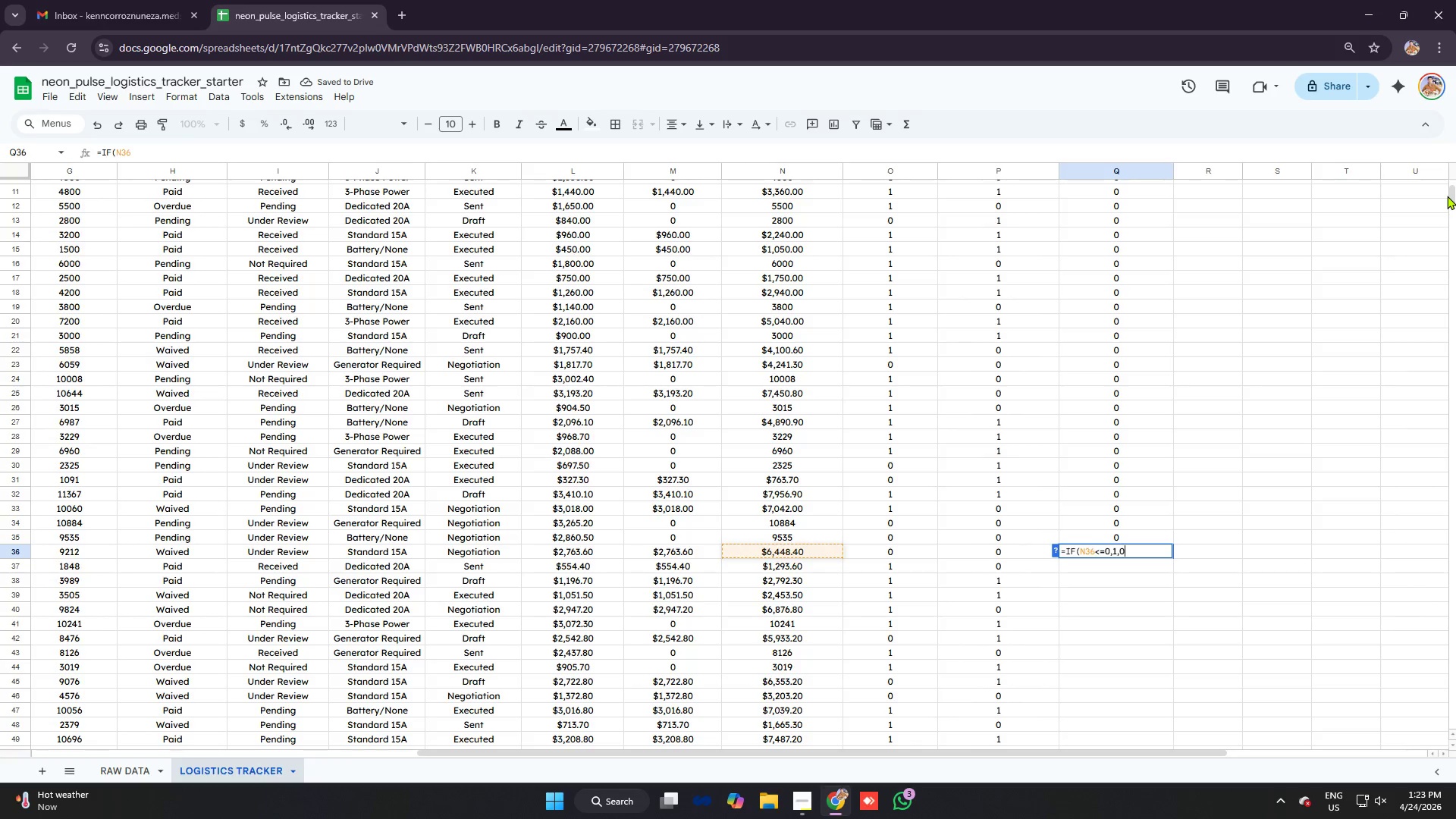 
key(Control+V)
 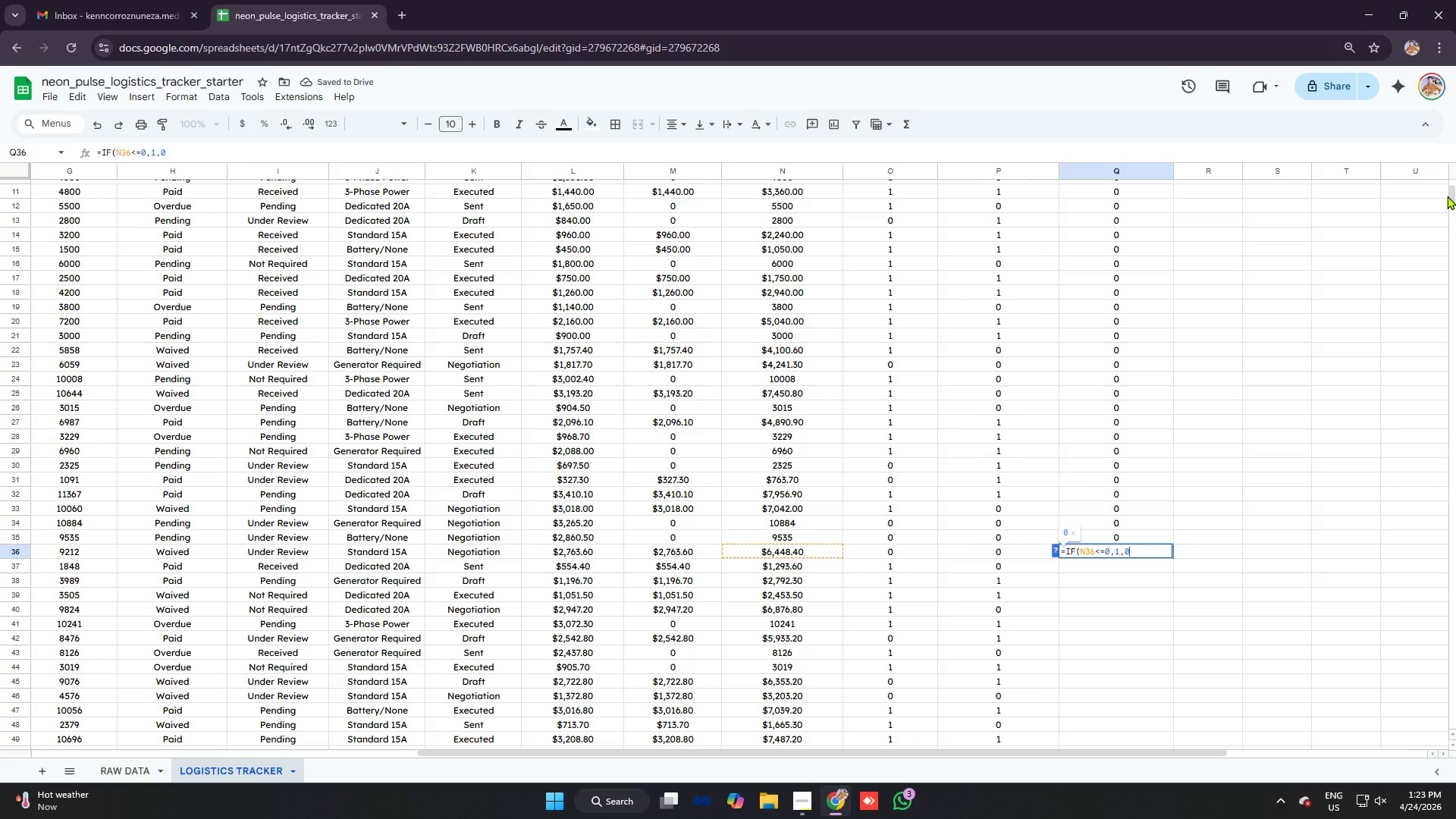 
key(Enter)
 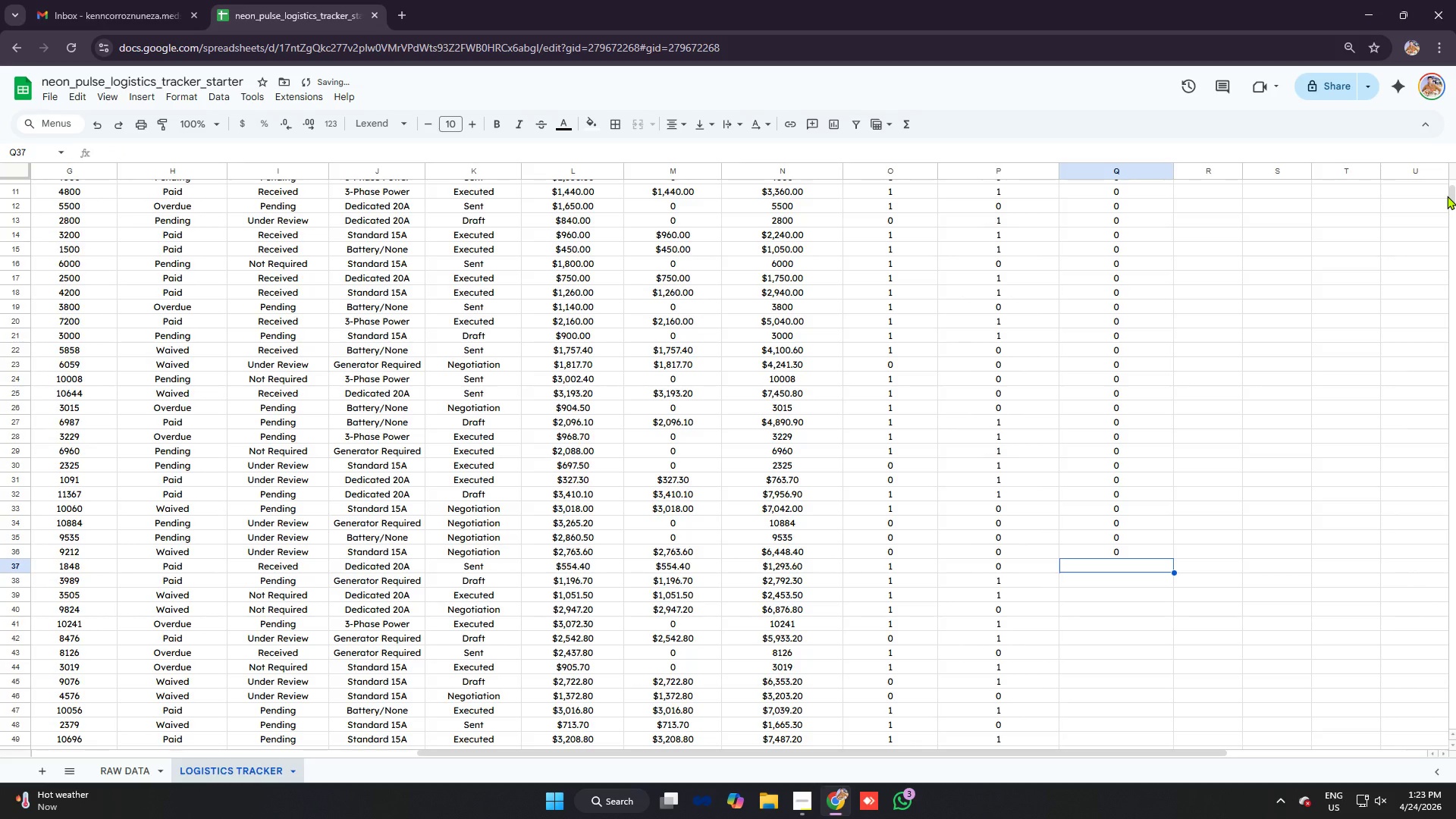 
type(=IF)
key(Tab)
type(N37)
 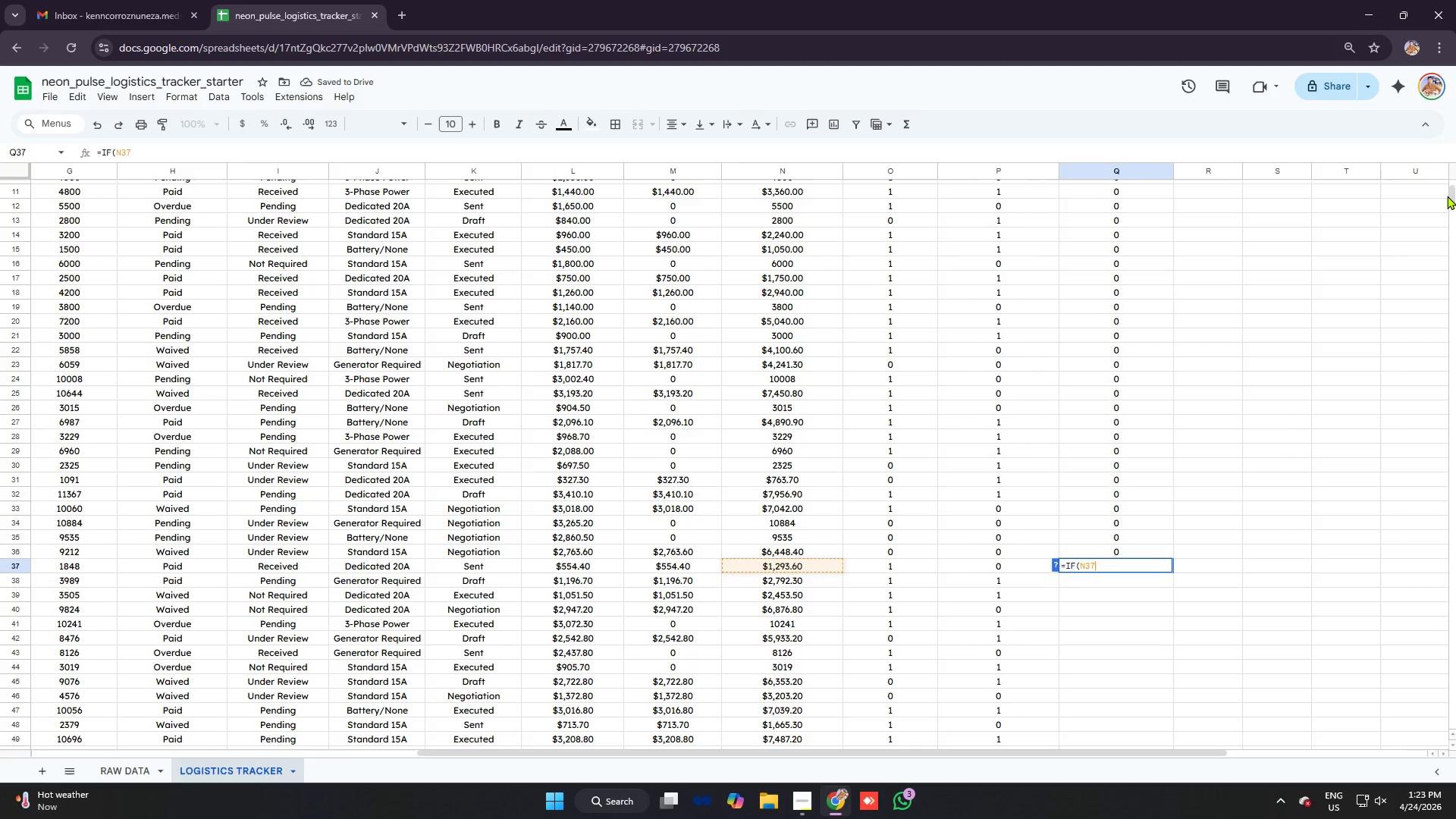 
key(Control+V)
 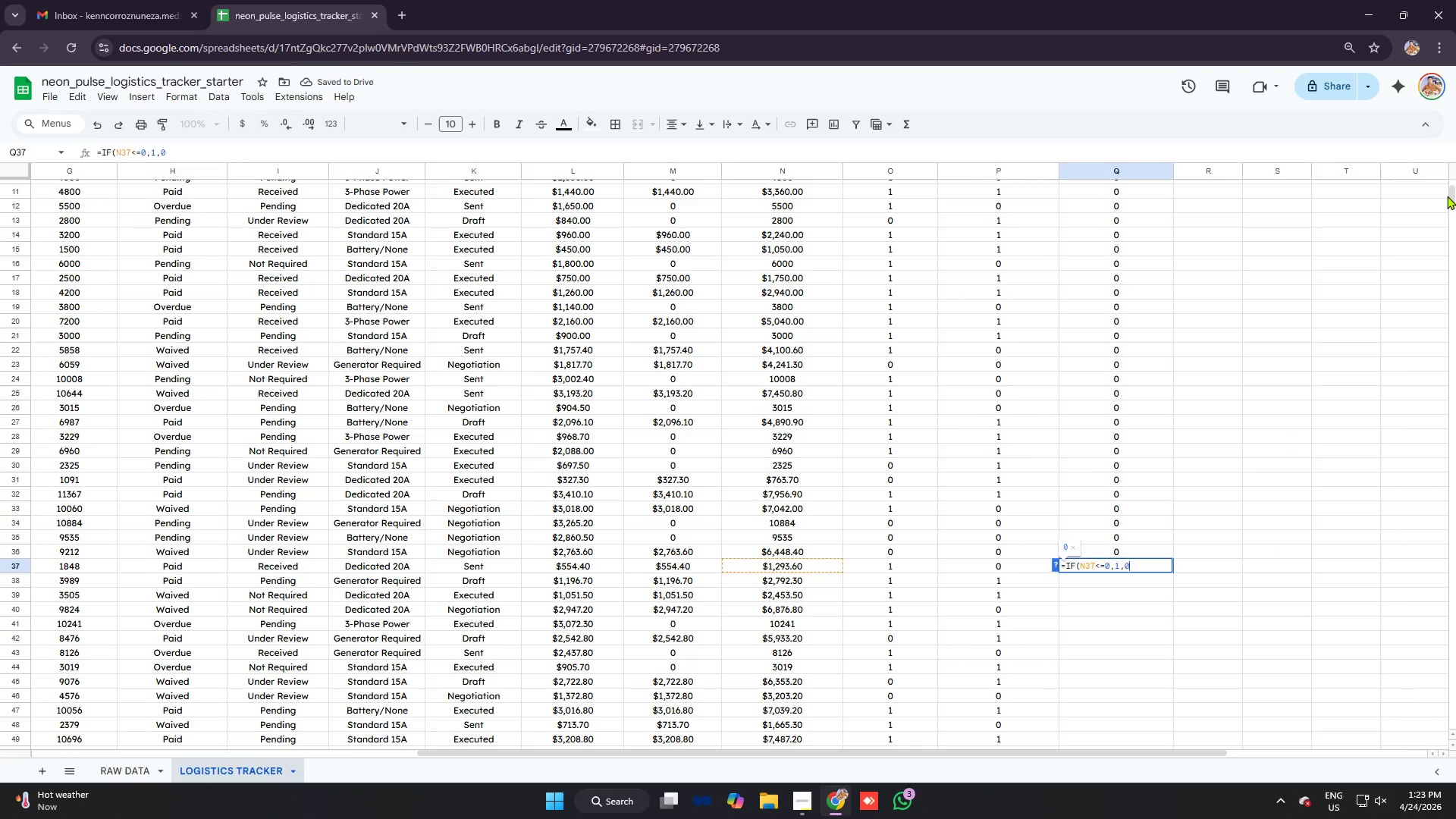 
key(Enter)
 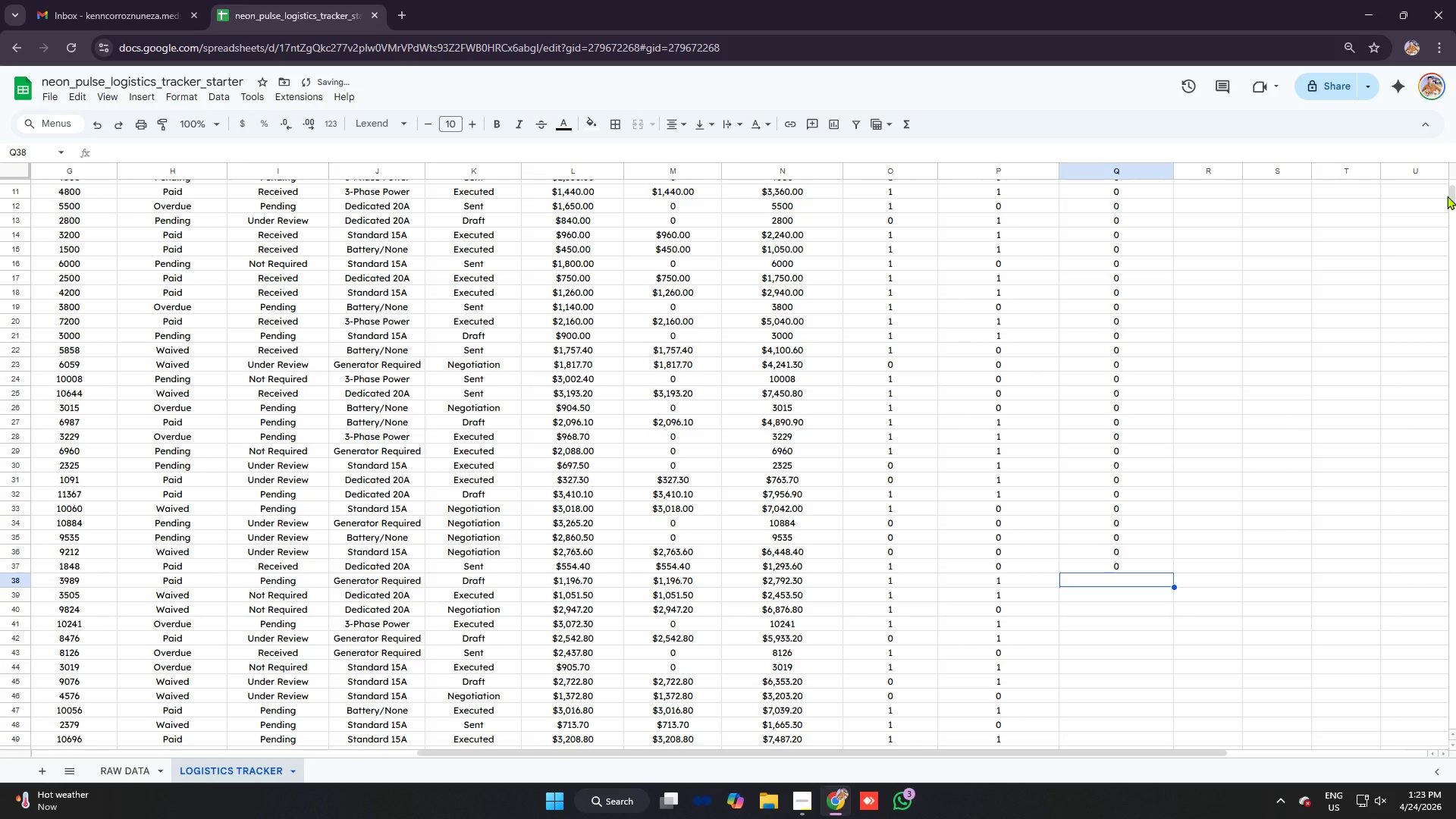 
type(=IF)
key(Tab)
type(N38)
 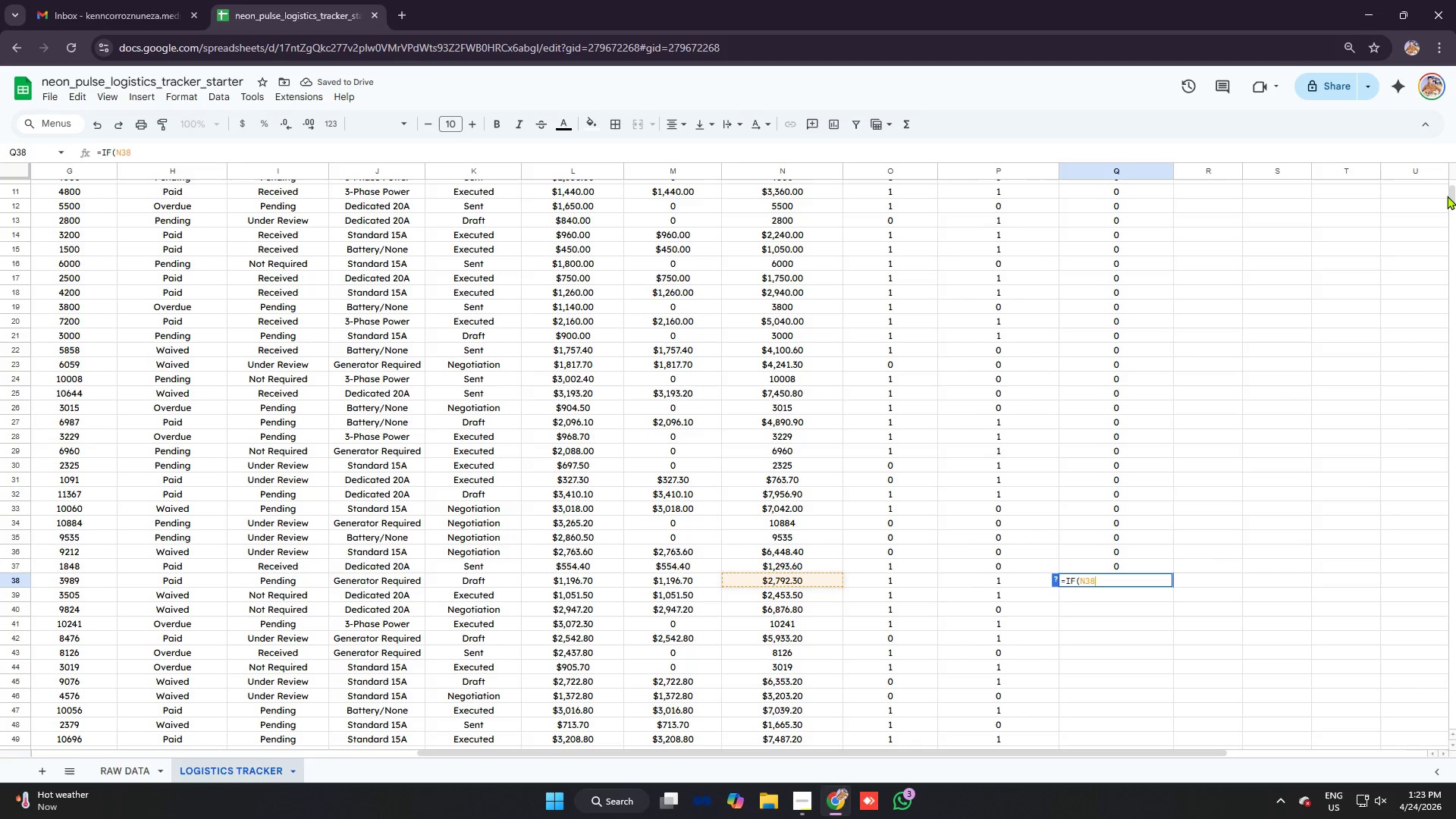 
key(Control+ControlLeft)
 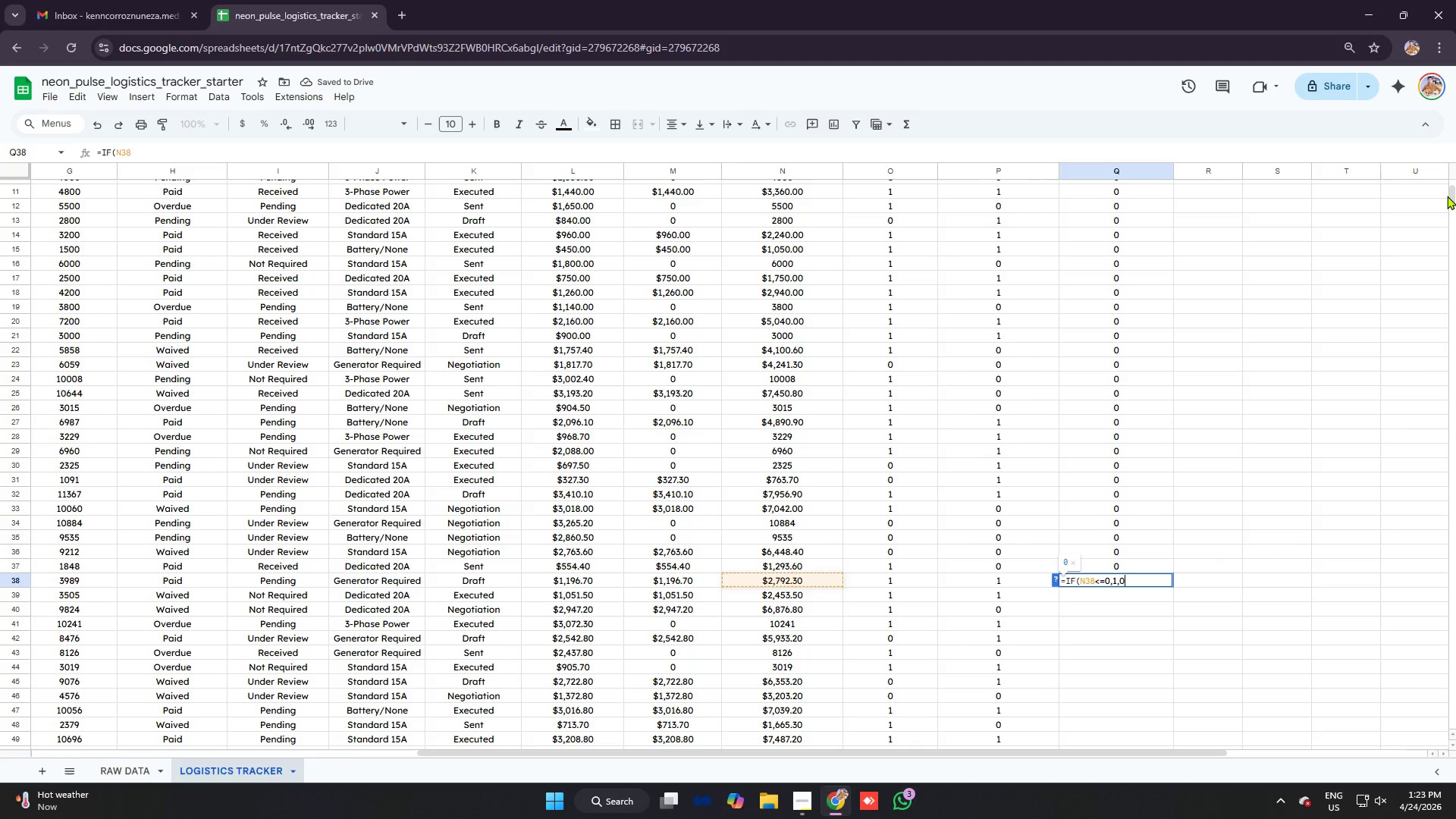 
key(Control+V)
 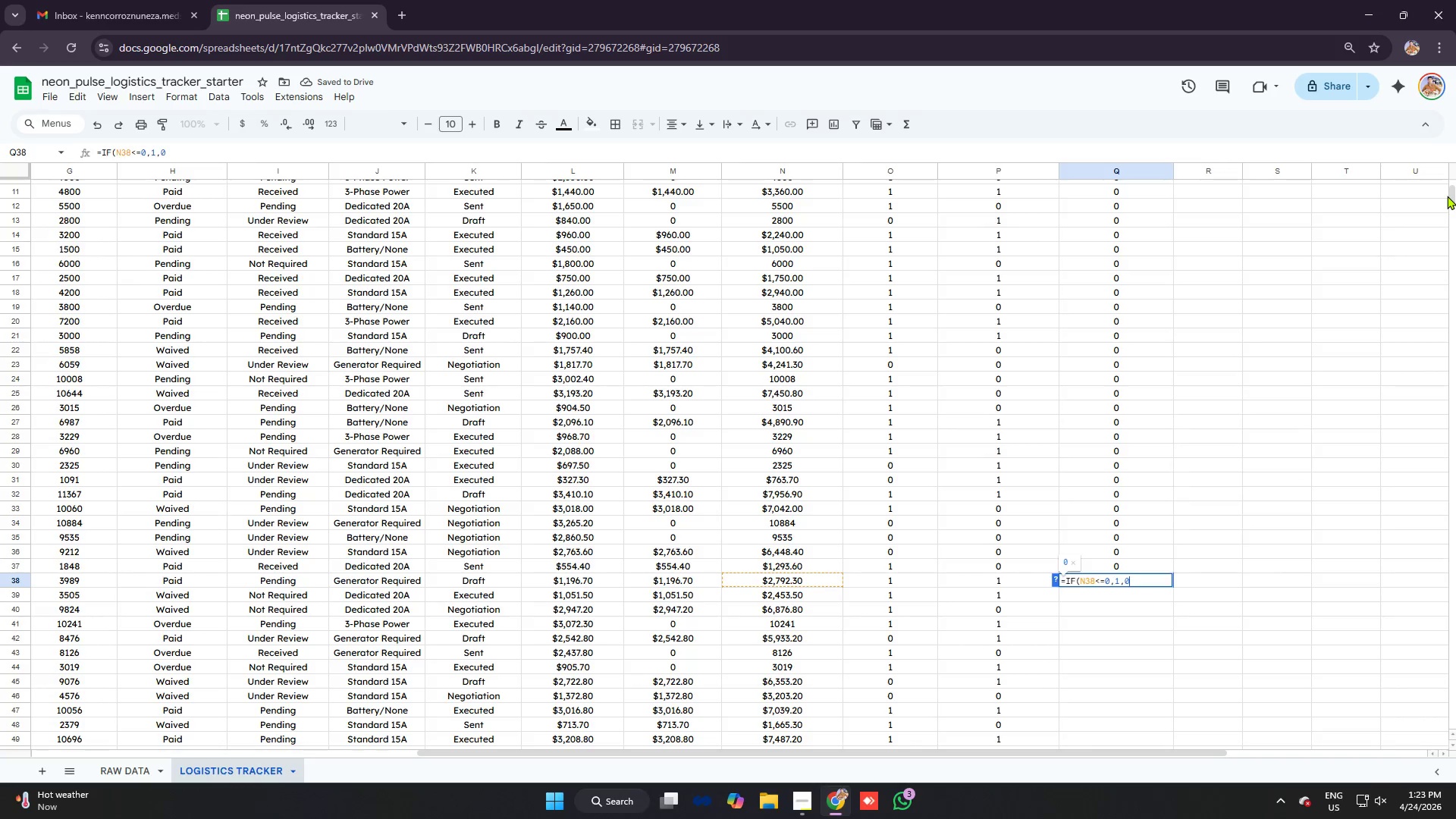 
key(Enter)
 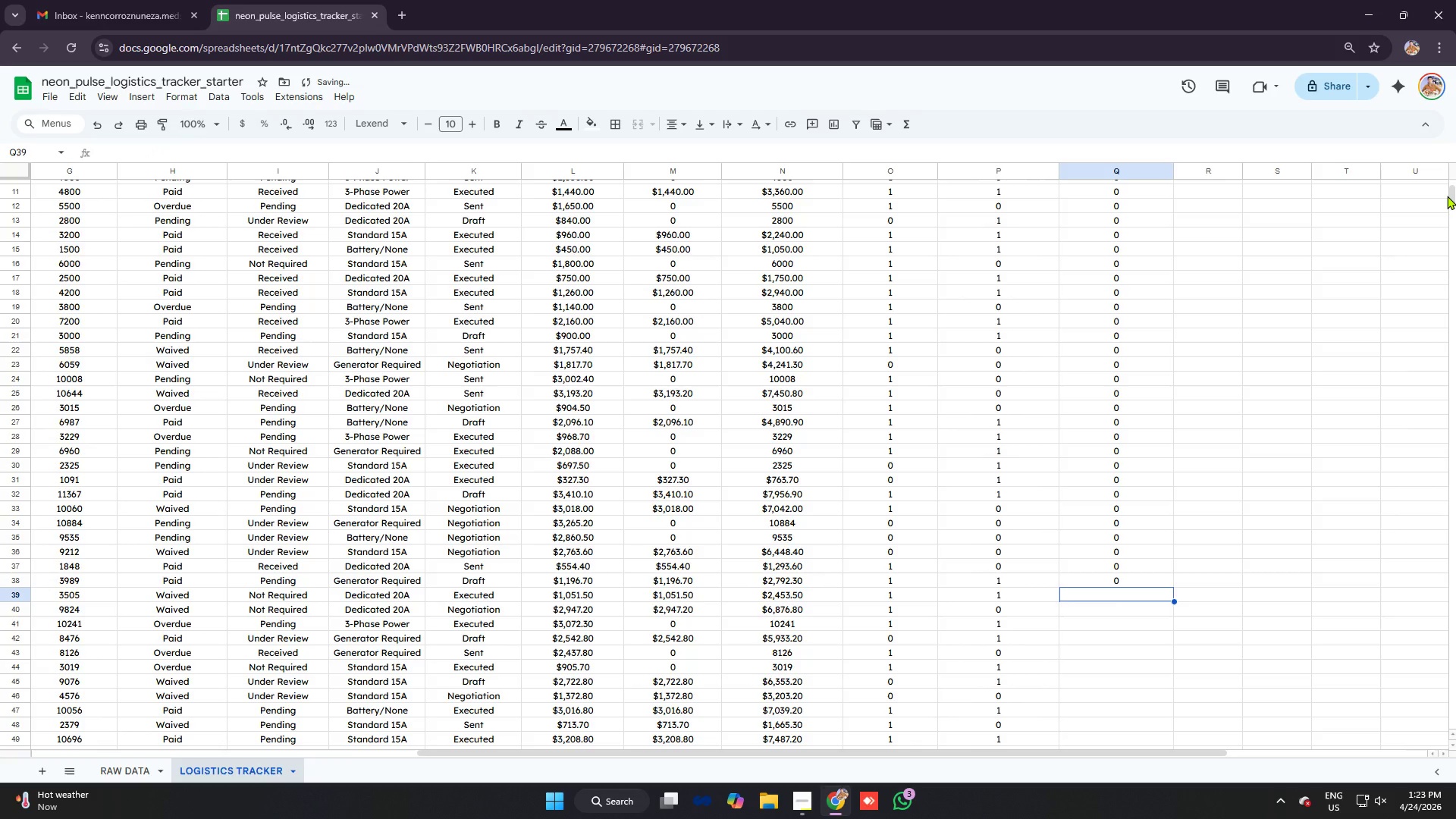 
type(=IF)
key(Tab)
type(N)
 